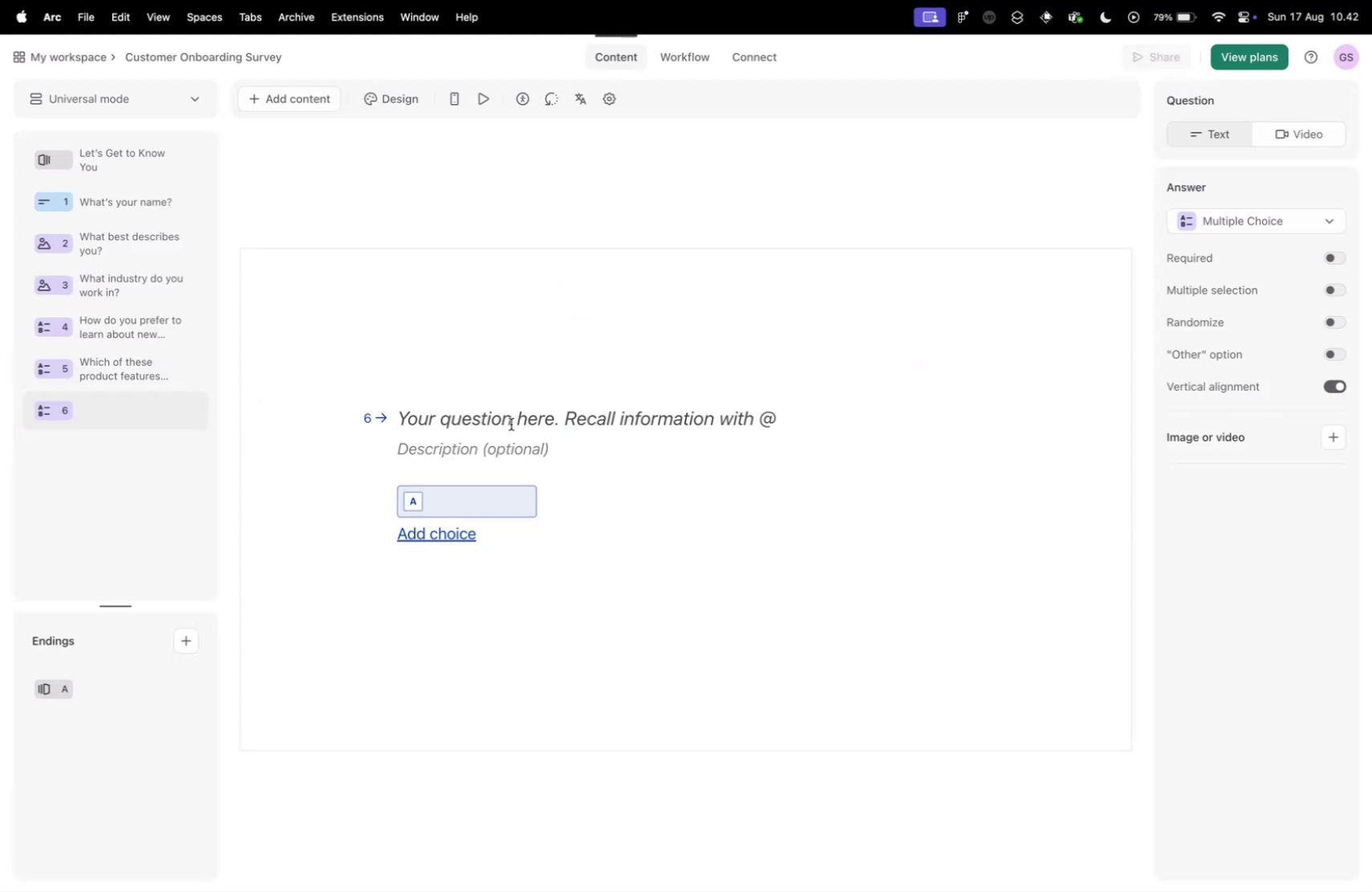 
left_click([511, 424])
 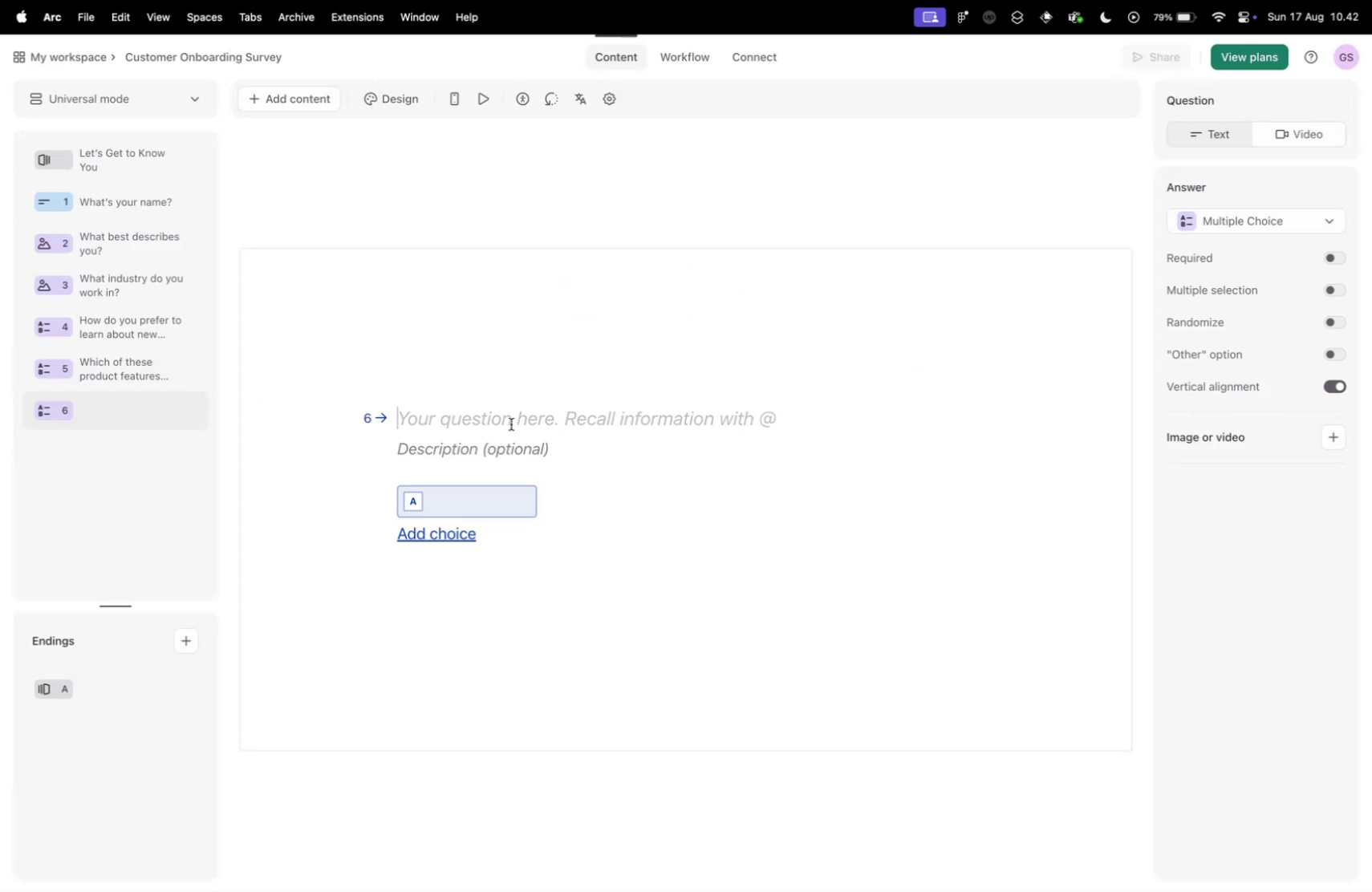 
key(Meta+V)
 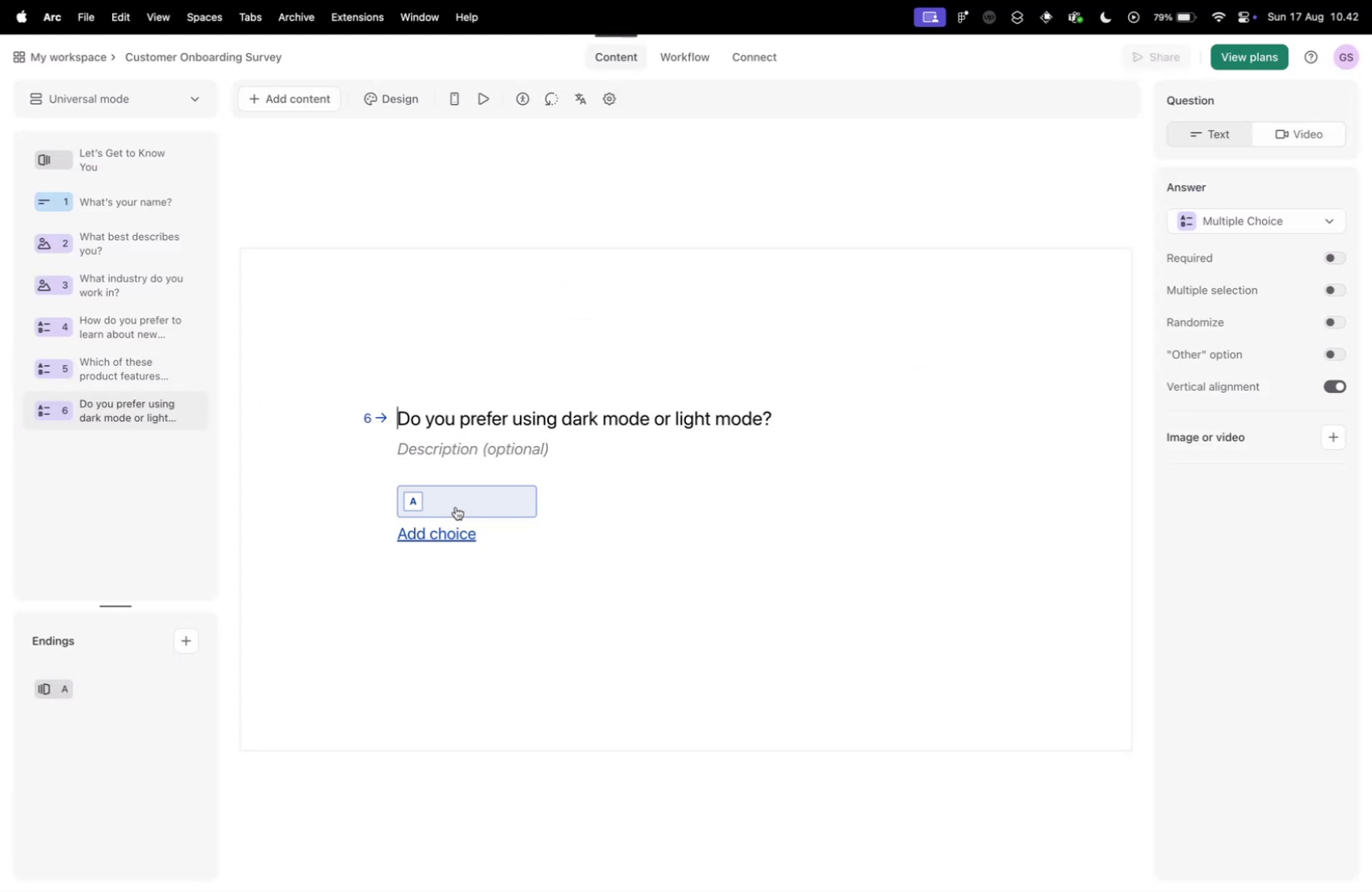 
left_click([456, 502])
 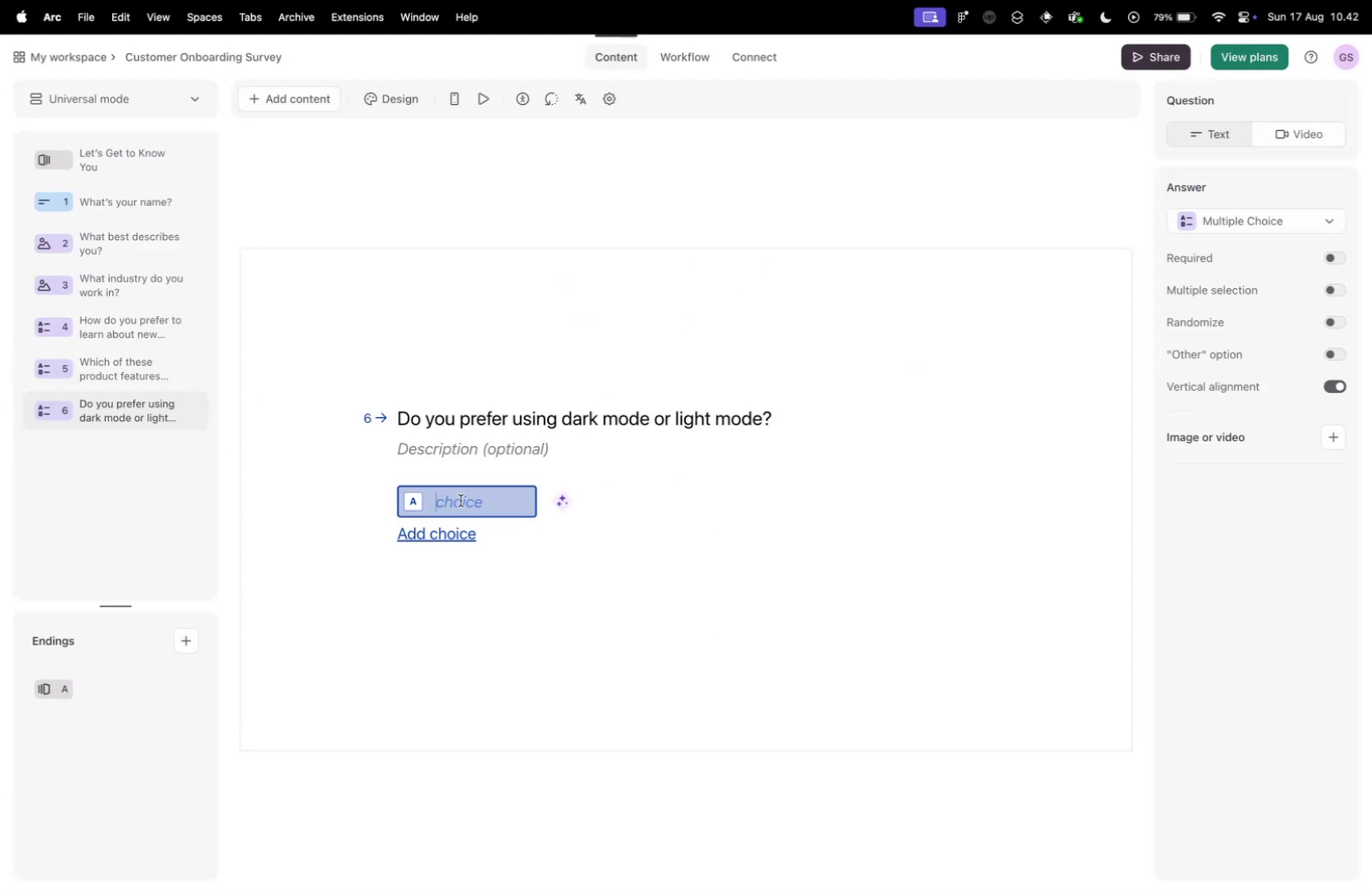 
key(Control+ControlLeft)
 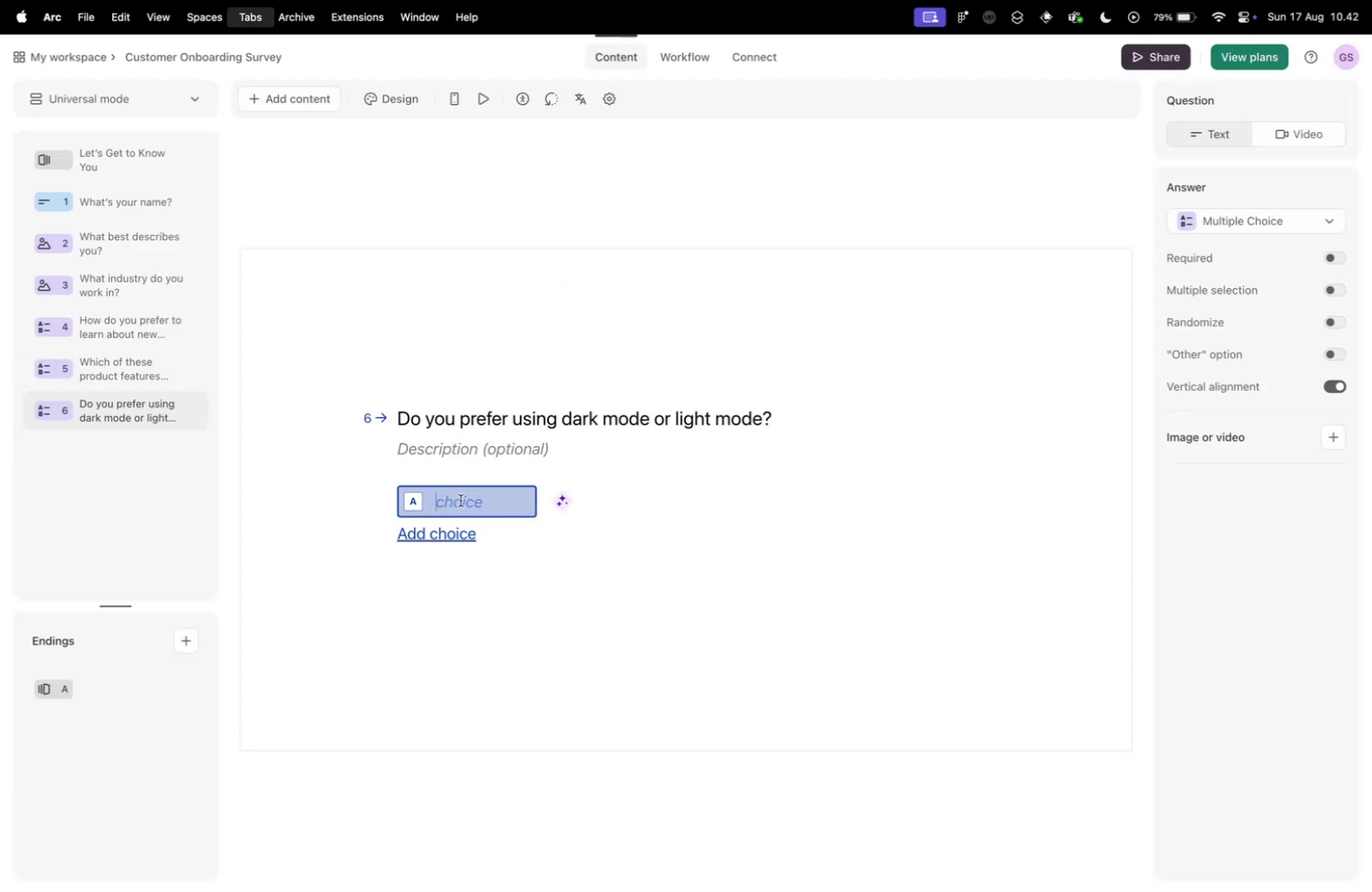 
key(Control+Tab)
 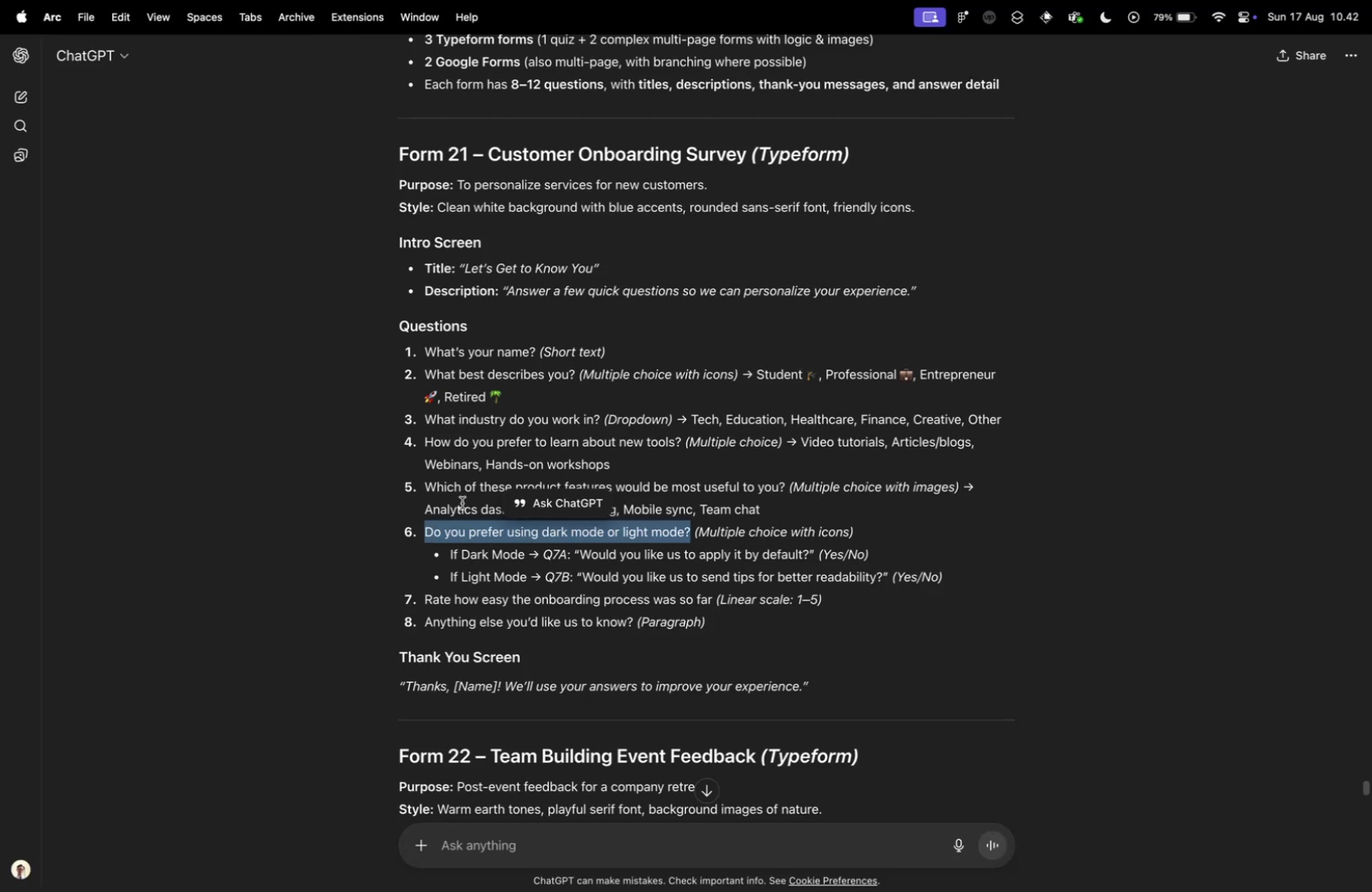 
key(Control+ControlLeft)
 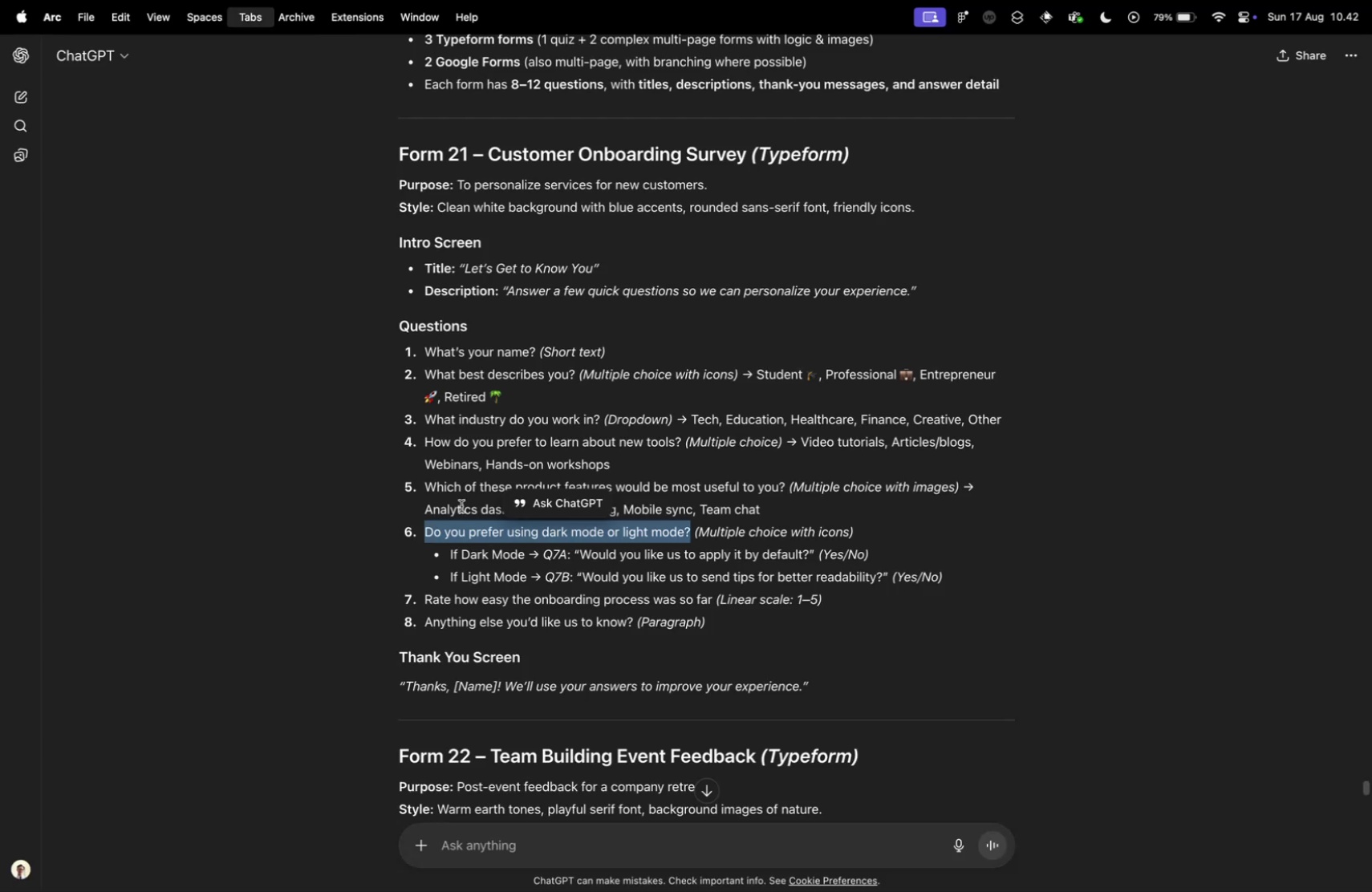 
key(Control+Tab)
 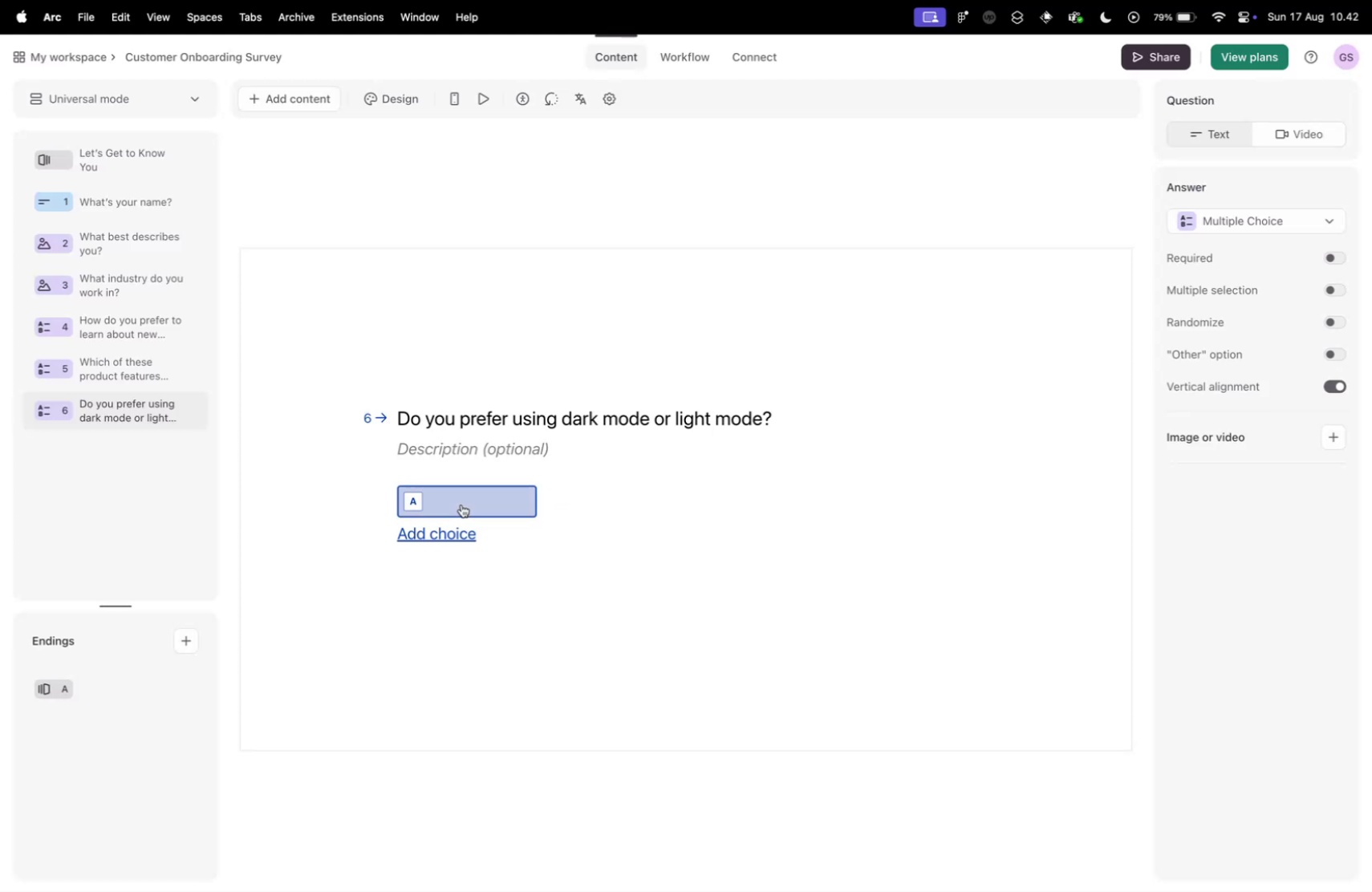 
left_click([461, 504])
 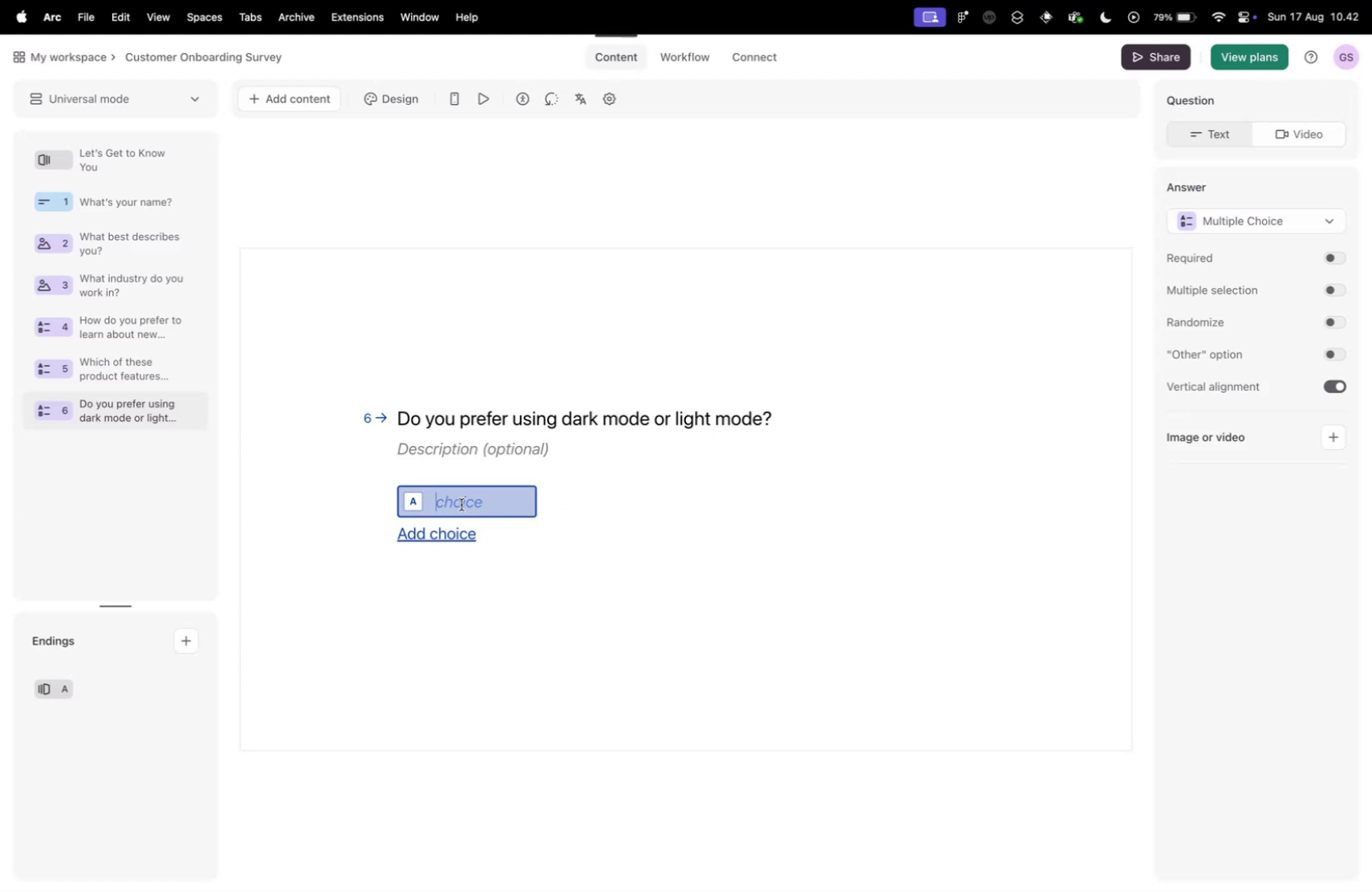 
type(Dark mode)
 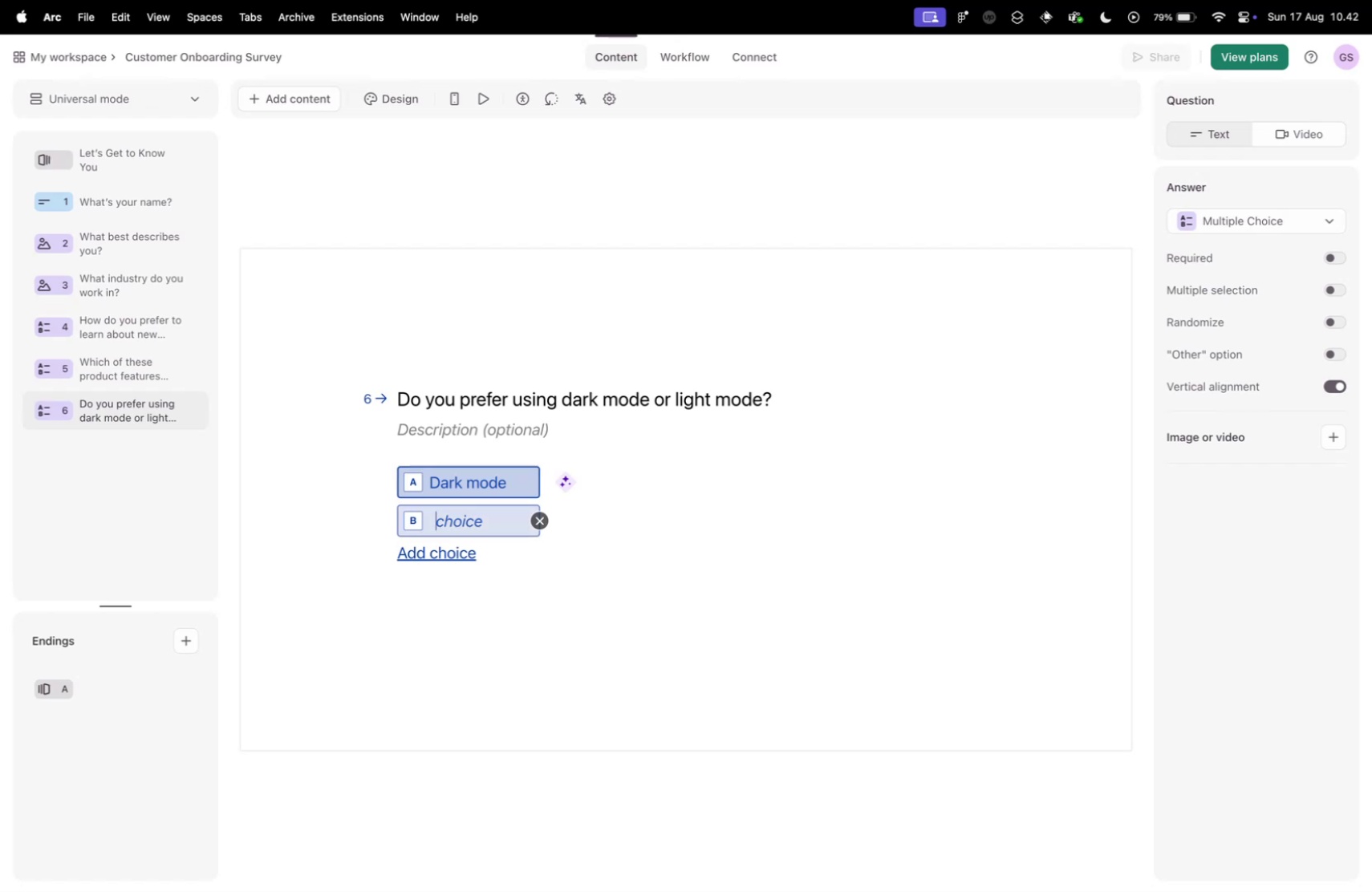 
key(Enter)
 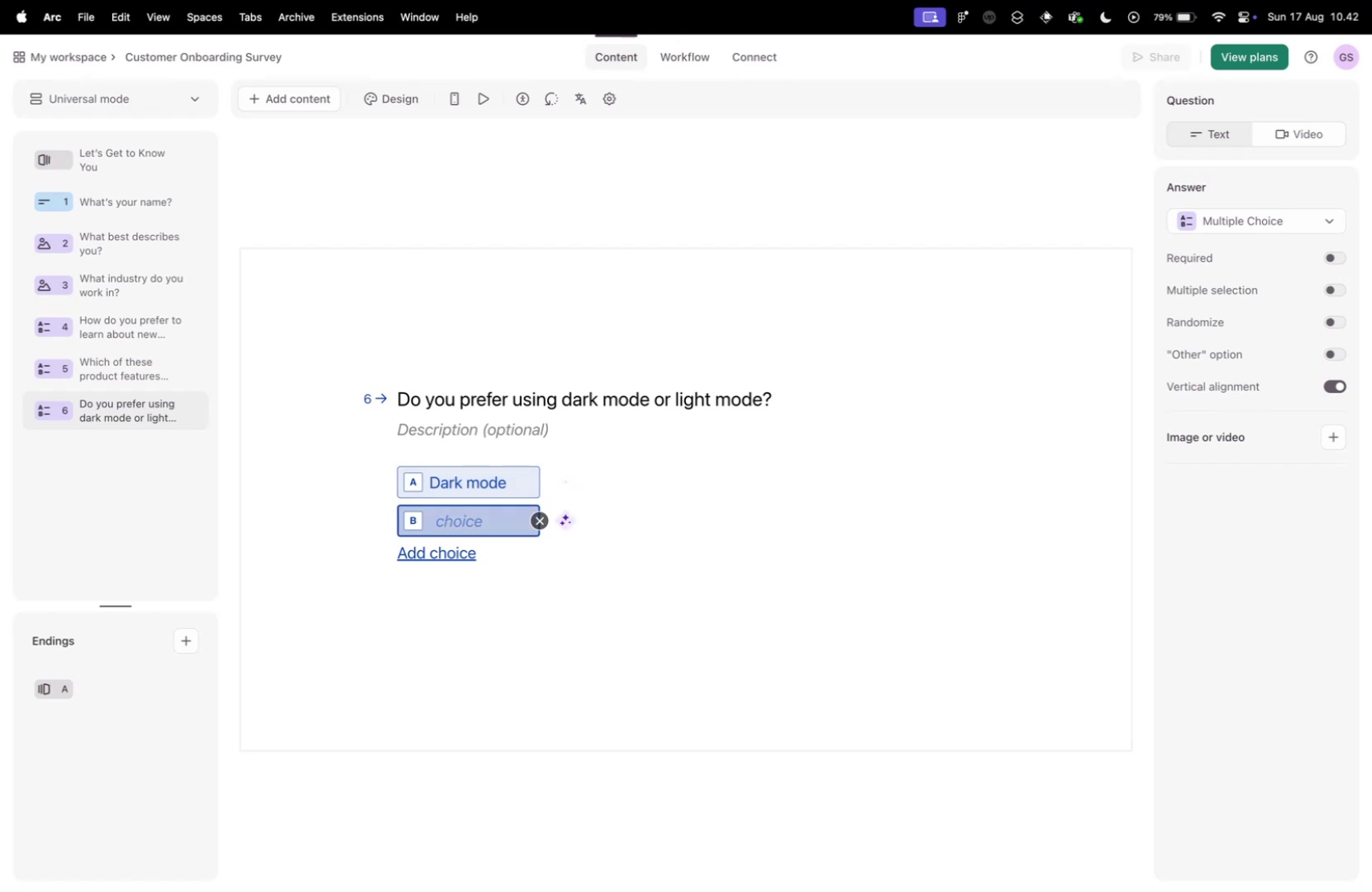 
type(Light mode)
 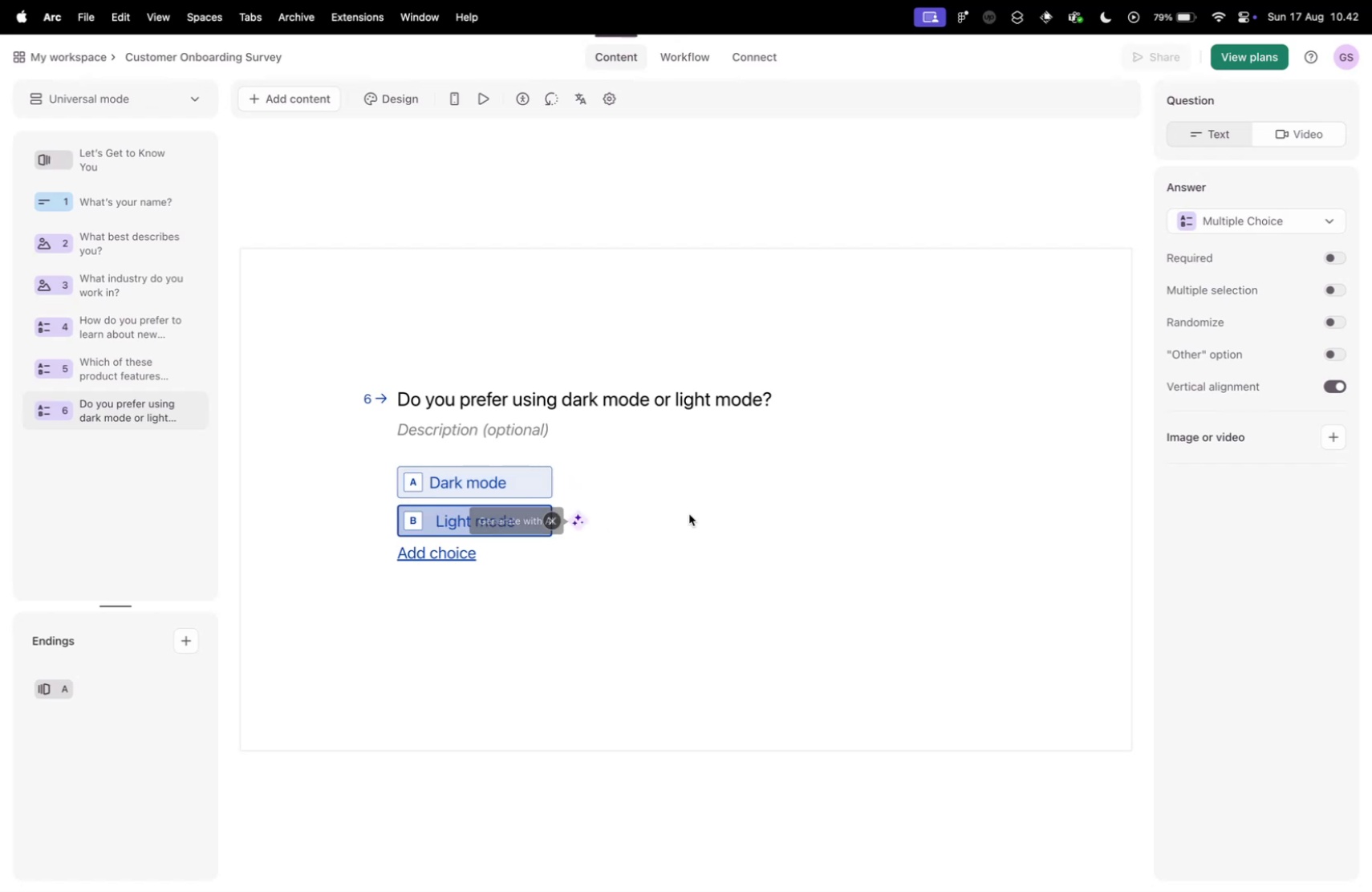 
left_click([698, 511])
 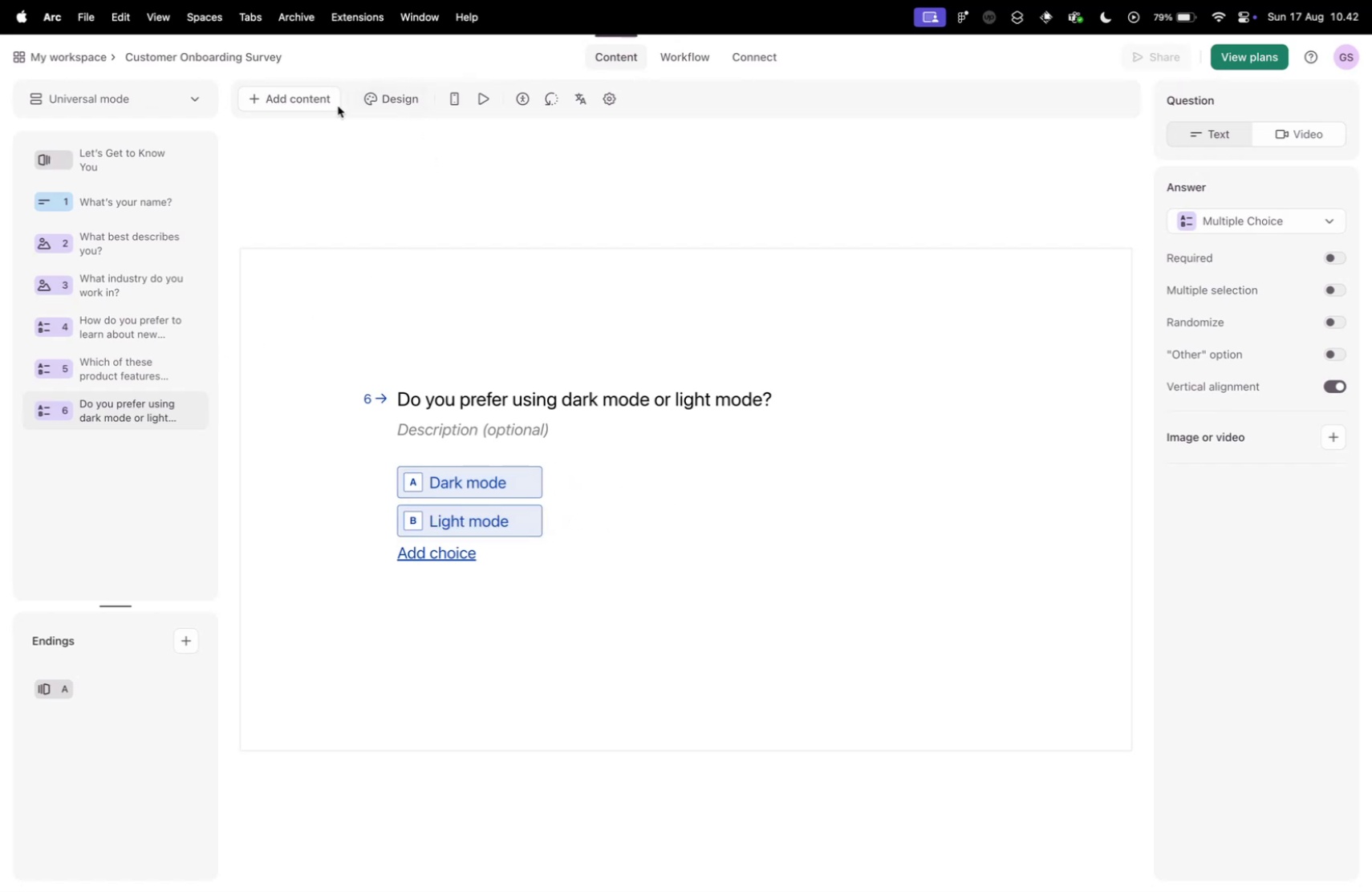 
left_click([301, 101])
 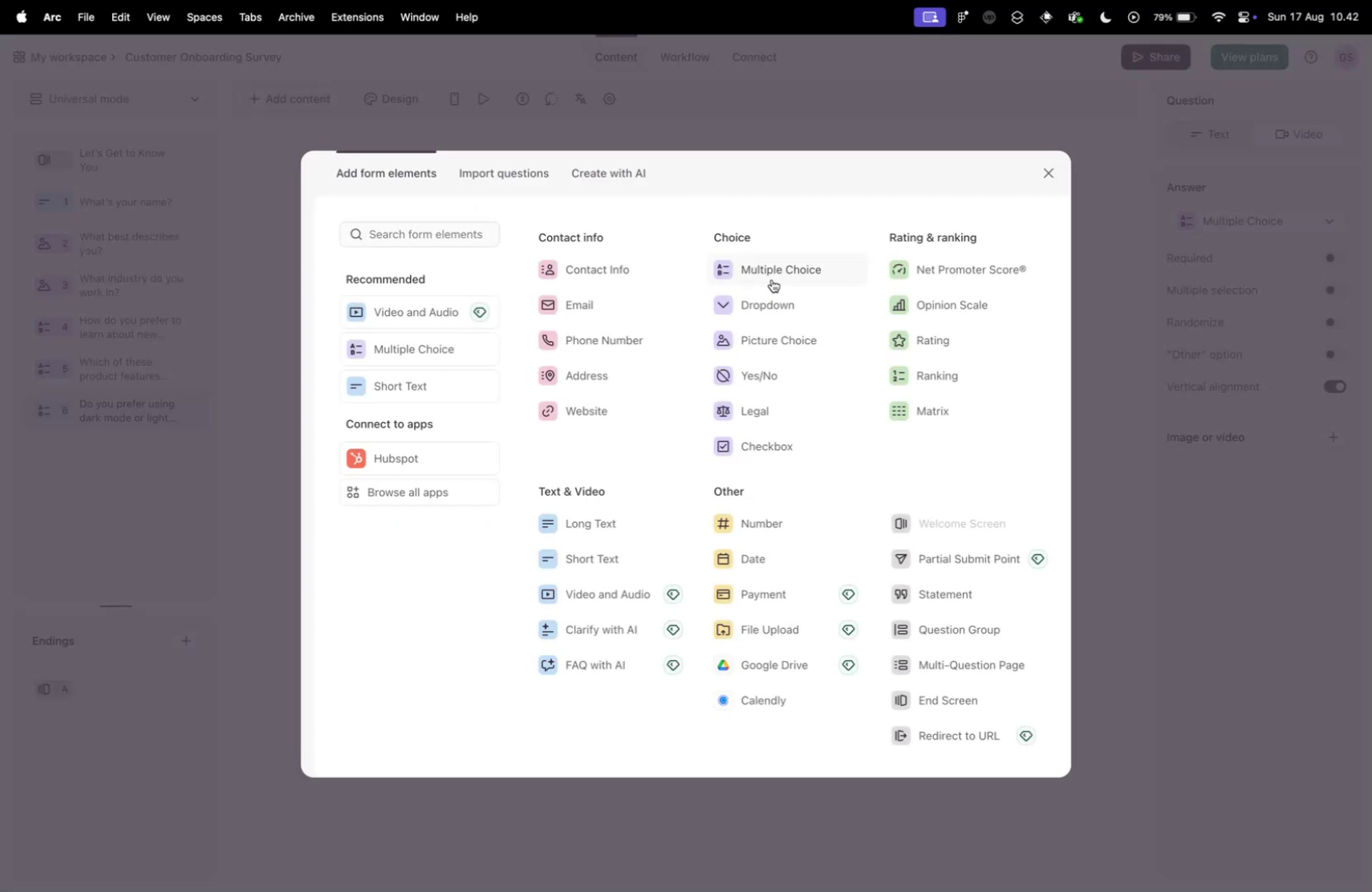 
key(Control+ControlLeft)
 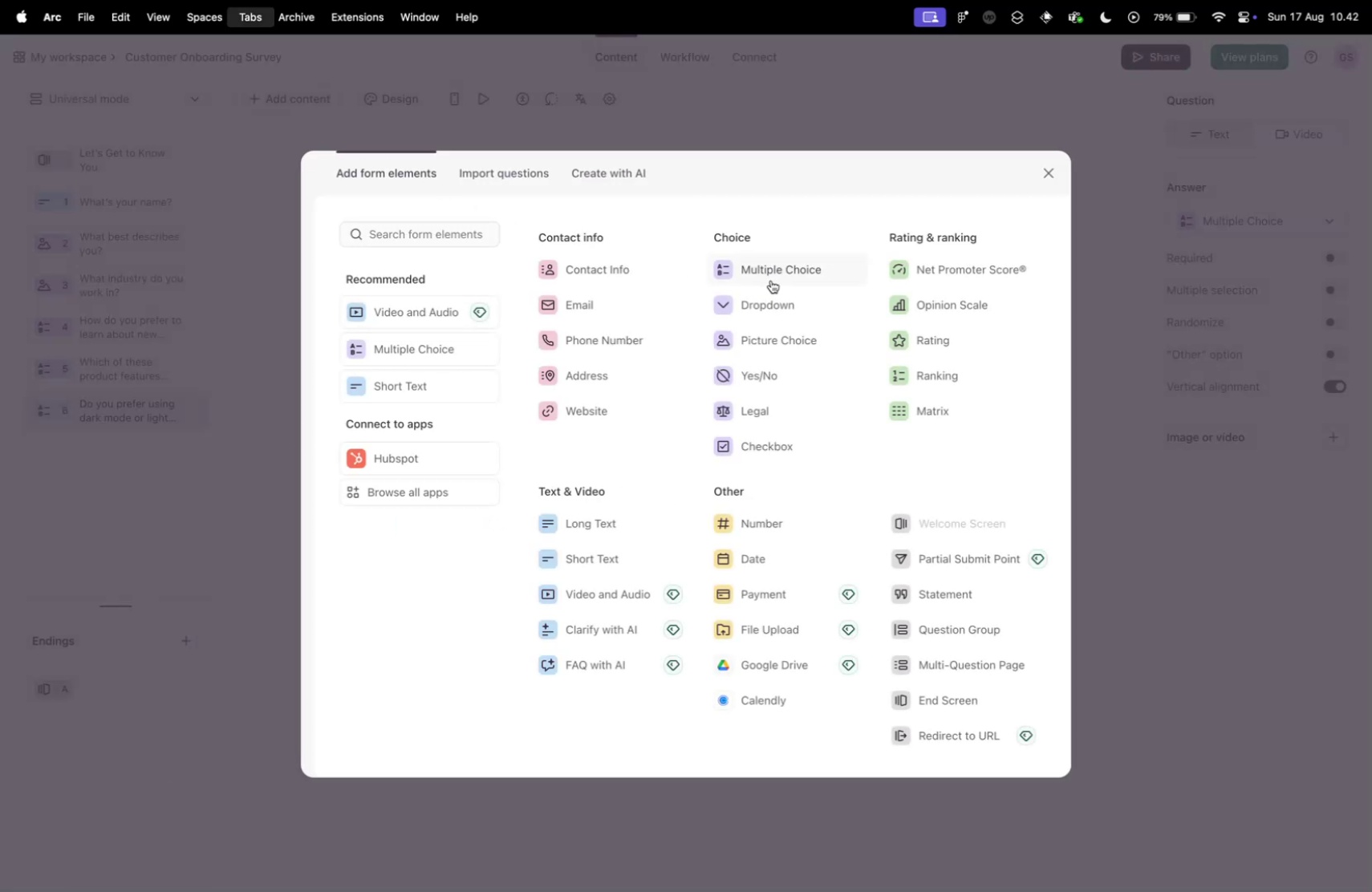 
key(Control+Tab)
 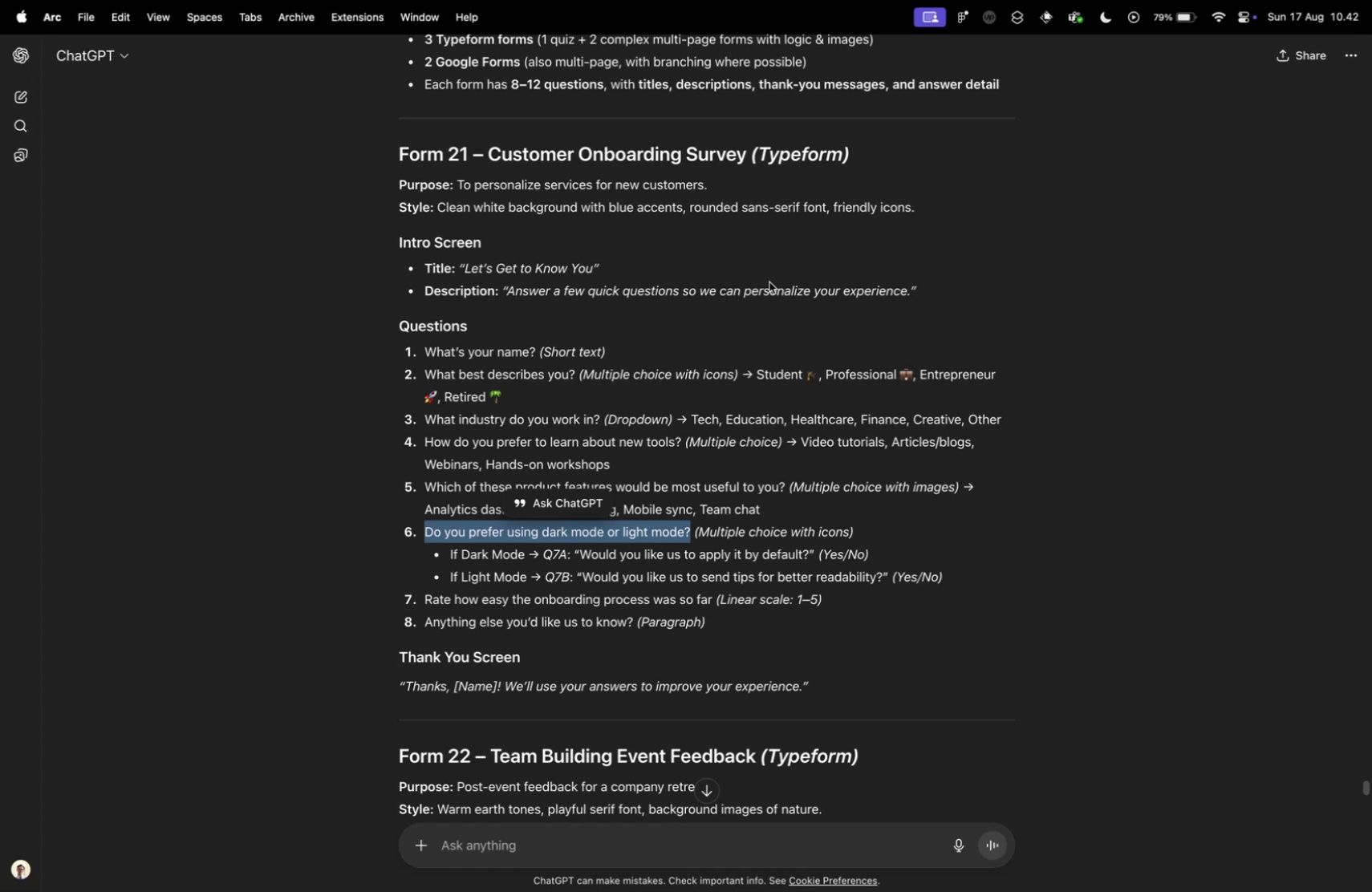 
wait(5.8)
 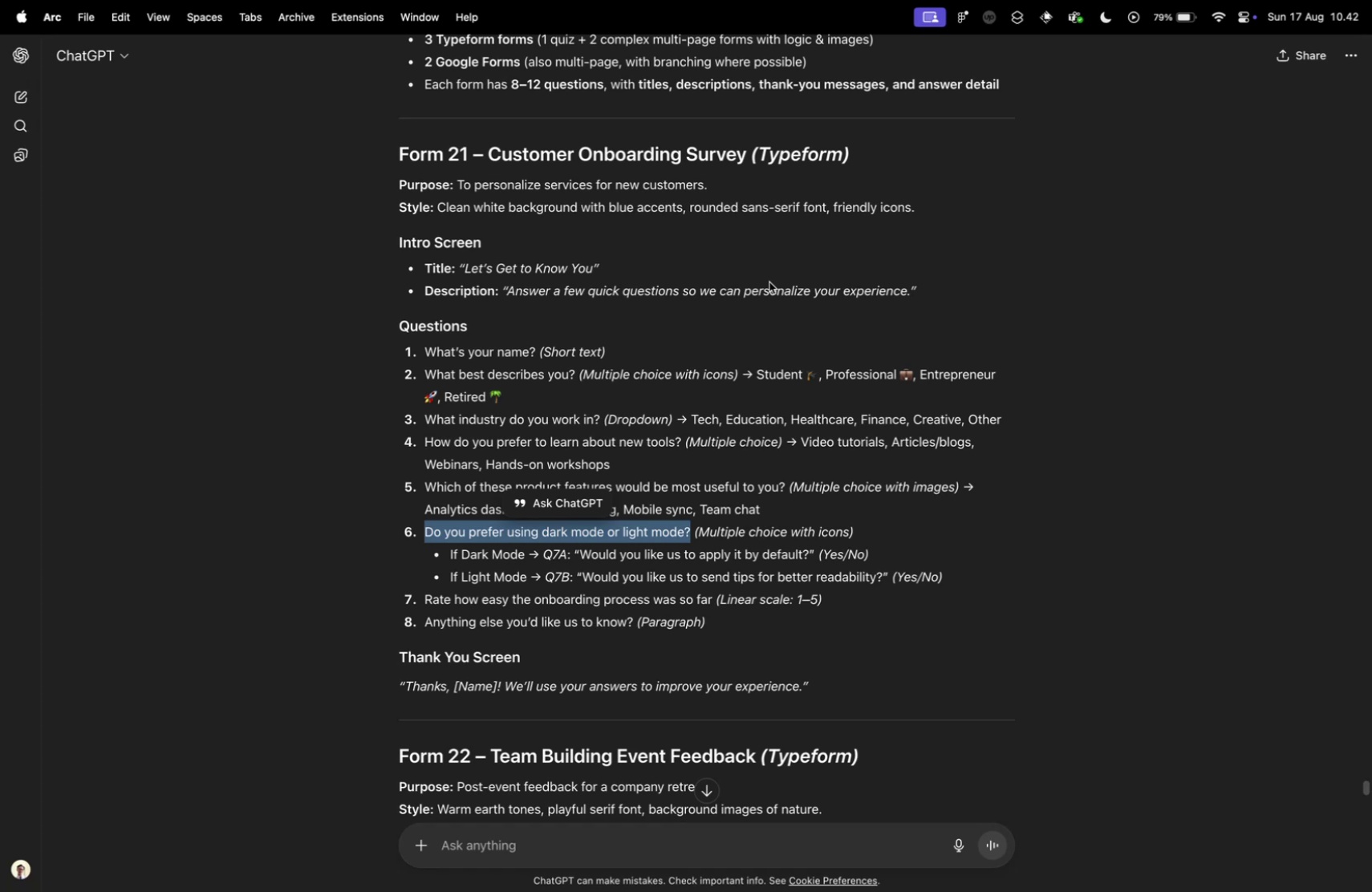 
key(Control+ControlLeft)
 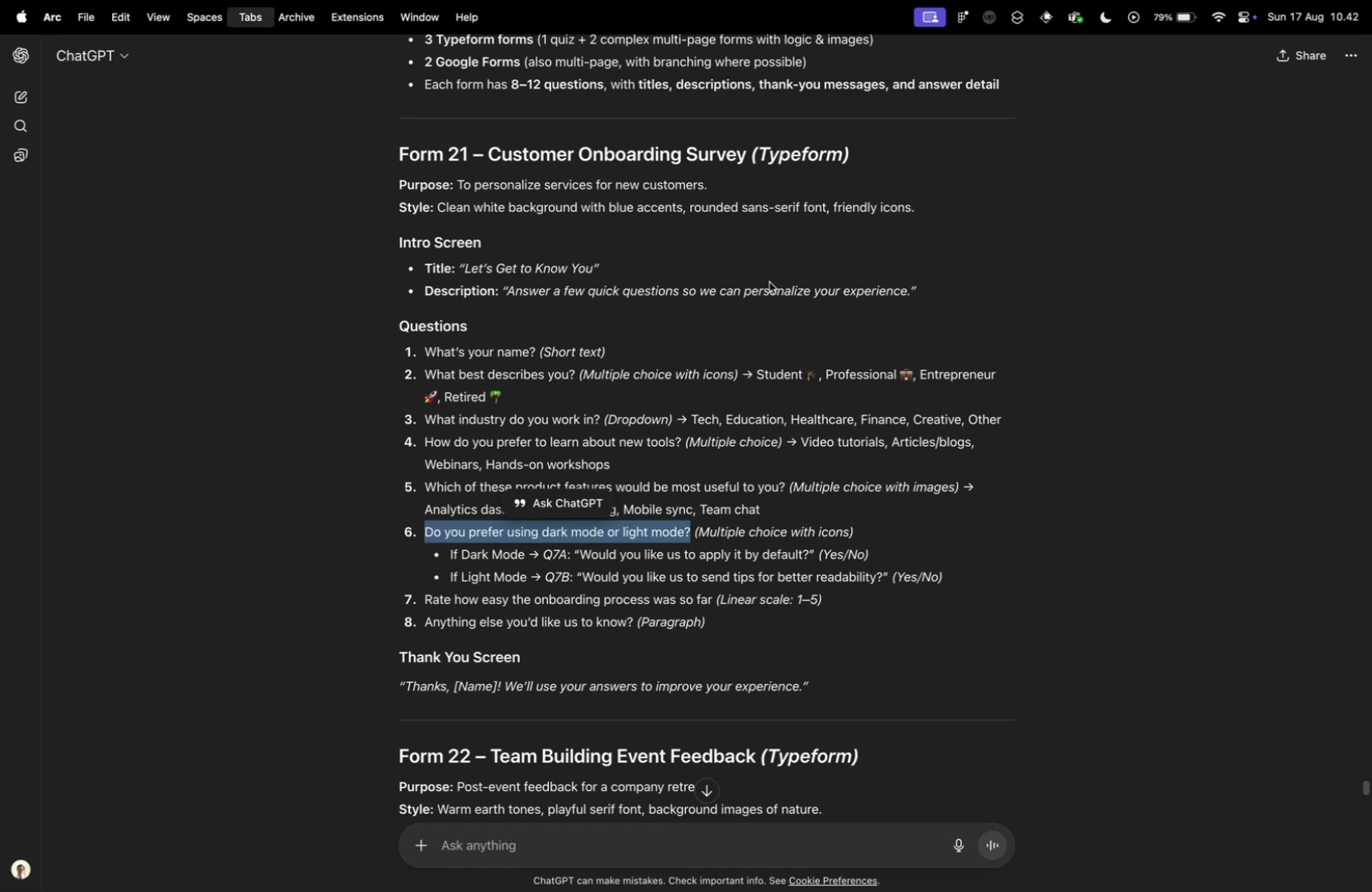 
key(Control+Tab)
 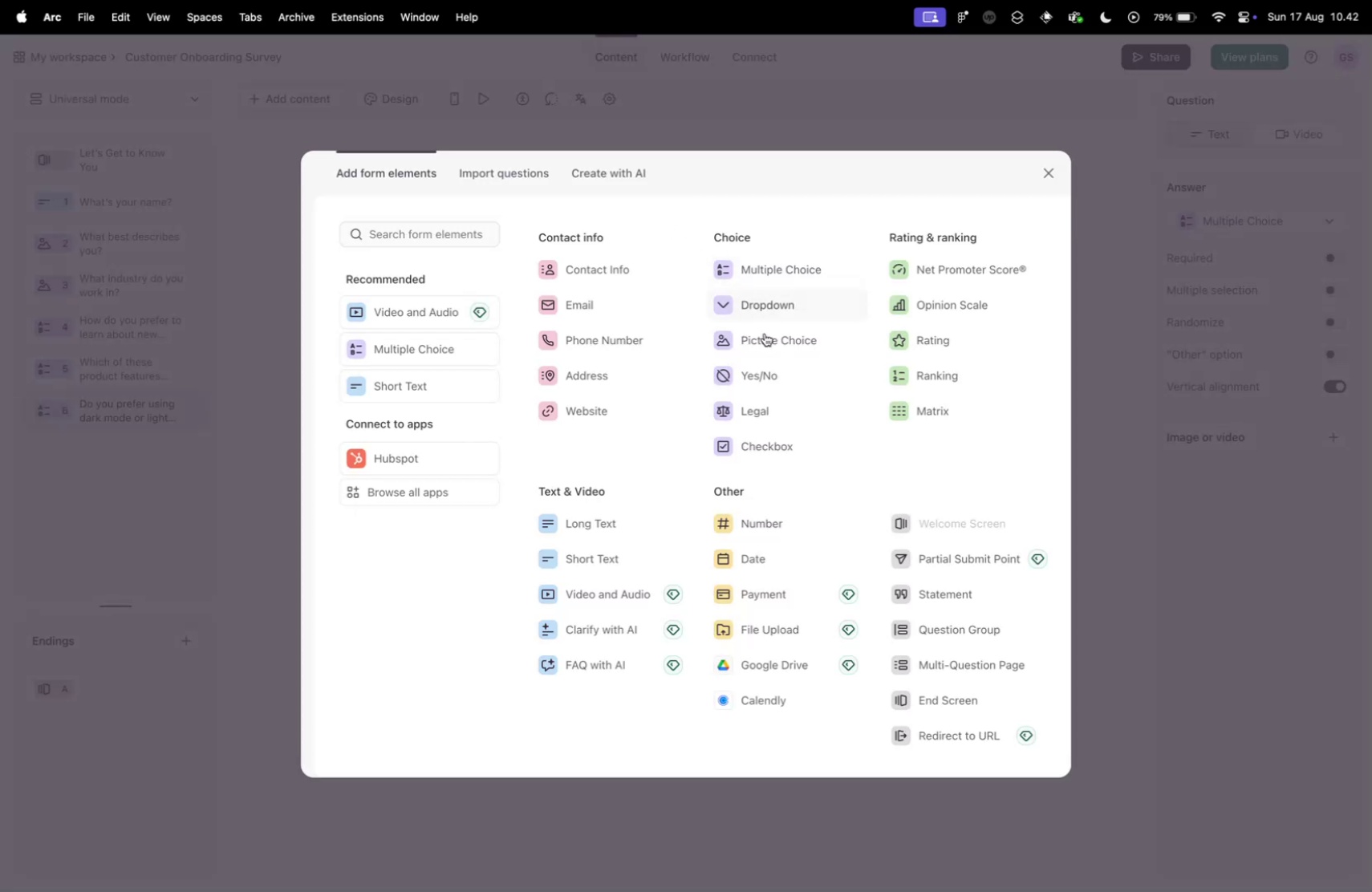 
left_click([761, 374])
 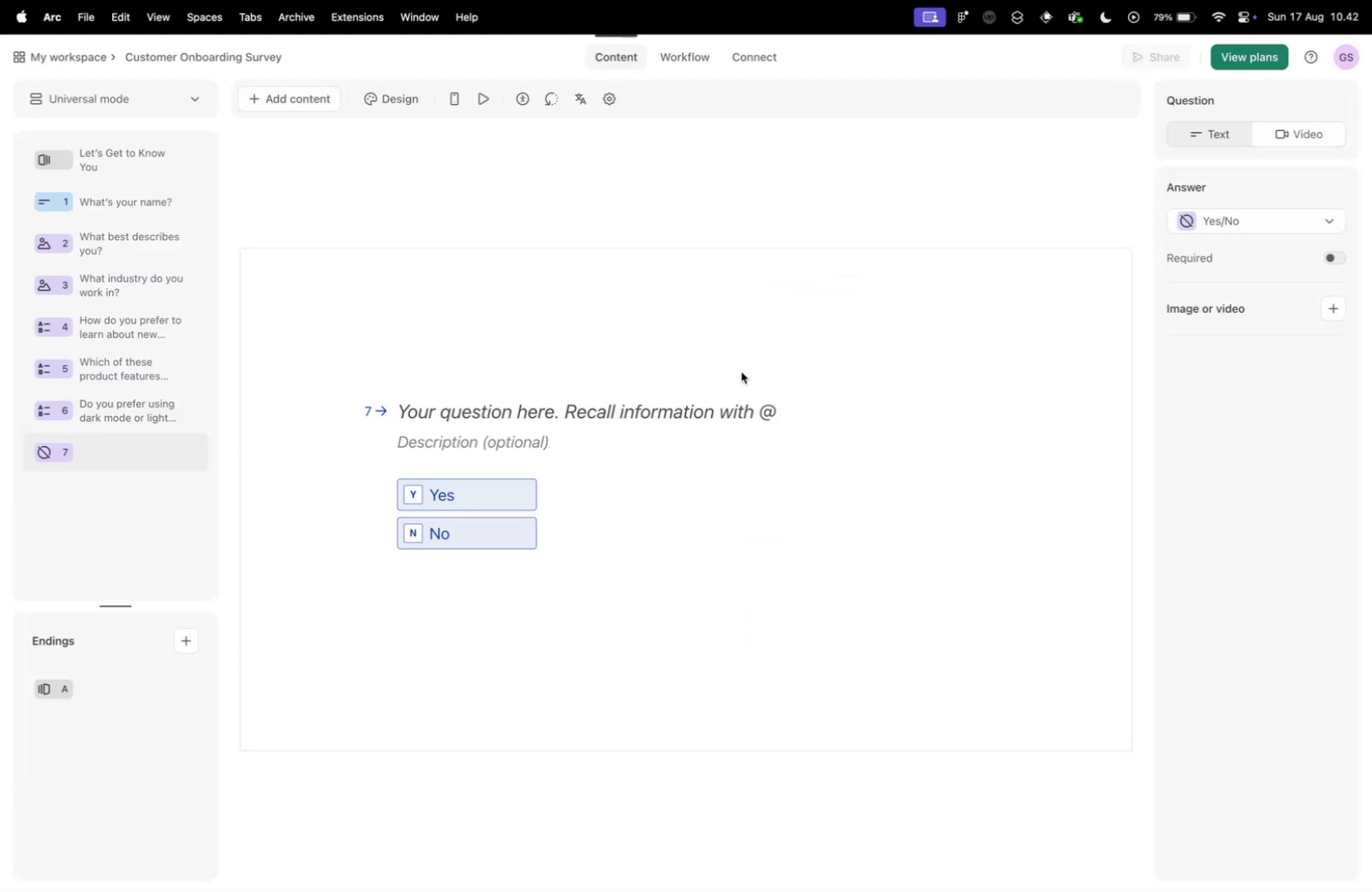 
key(Control+ControlLeft)
 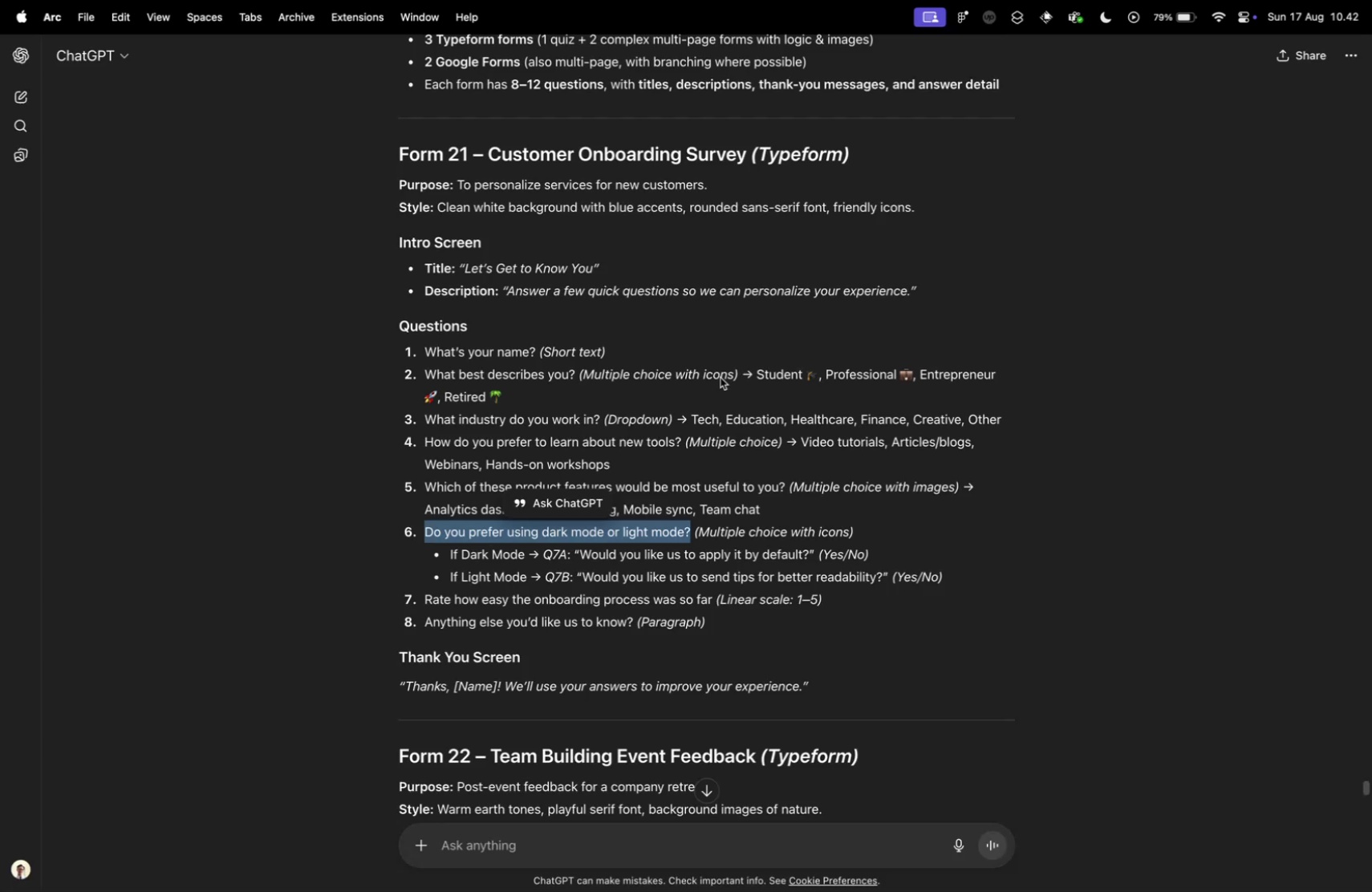 
key(Control+Tab)
 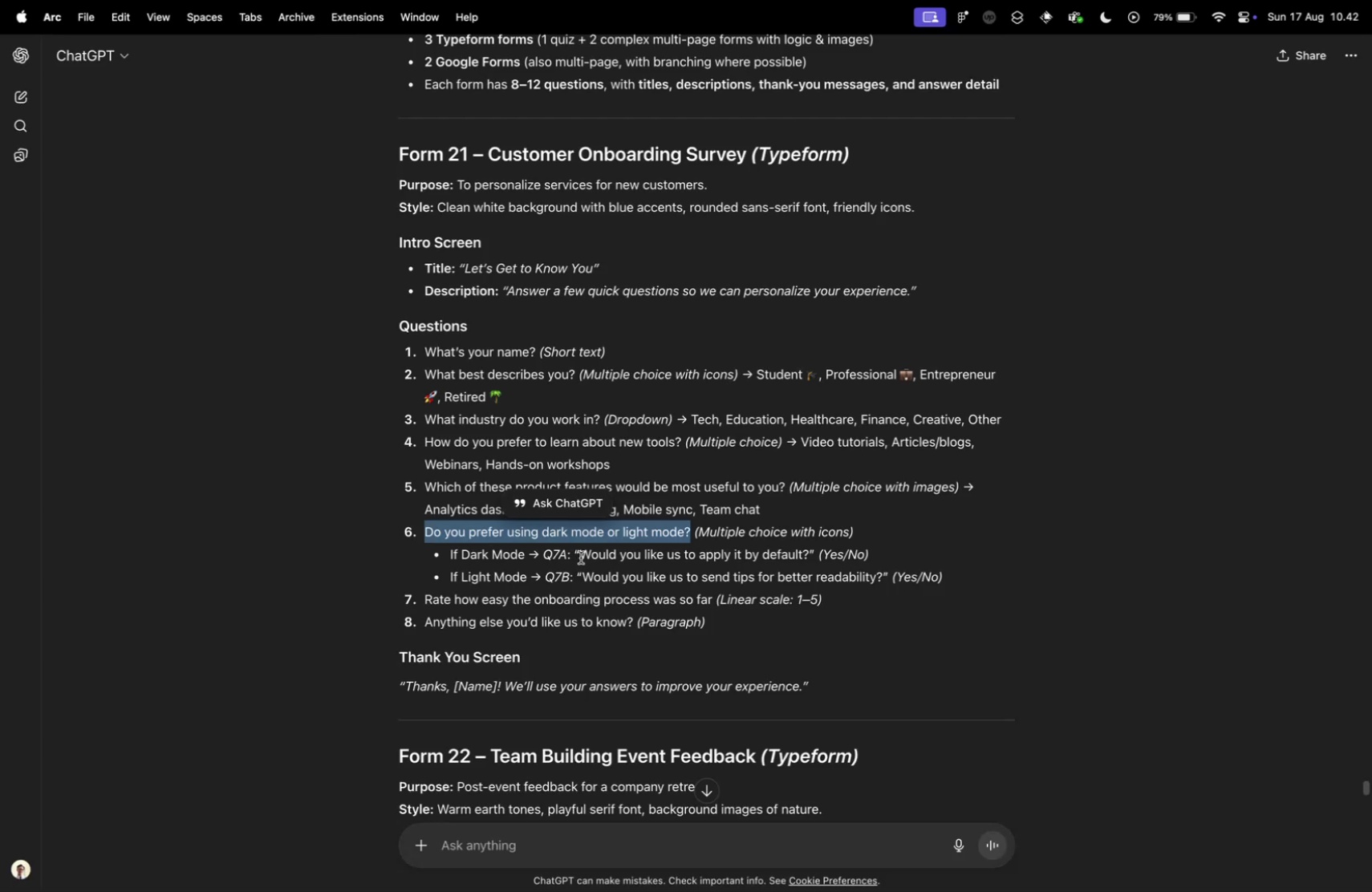 
left_click_drag(start_coordinate=[580, 556], to_coordinate=[808, 557])
 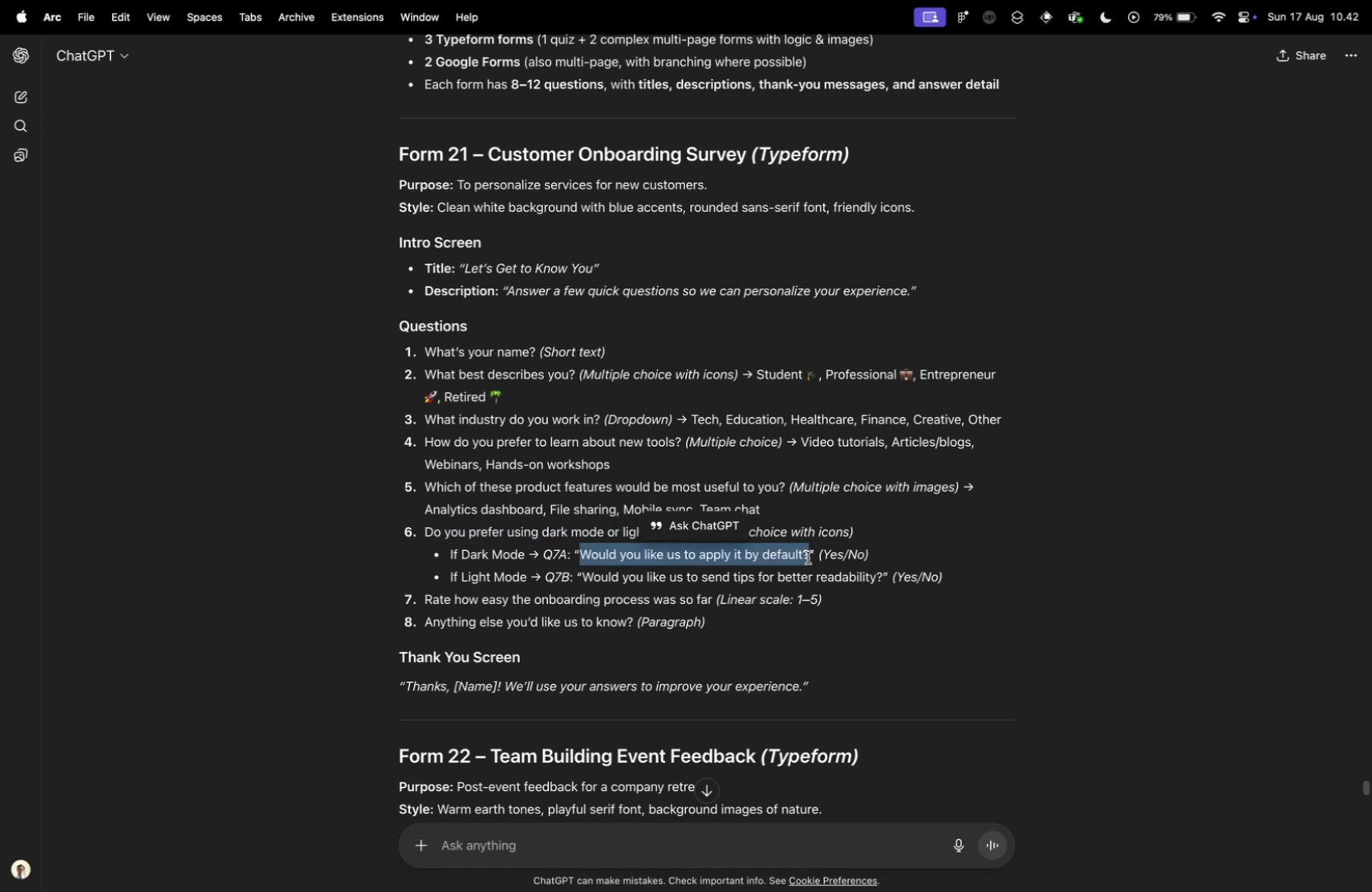 
key(Meta+CommandLeft)
 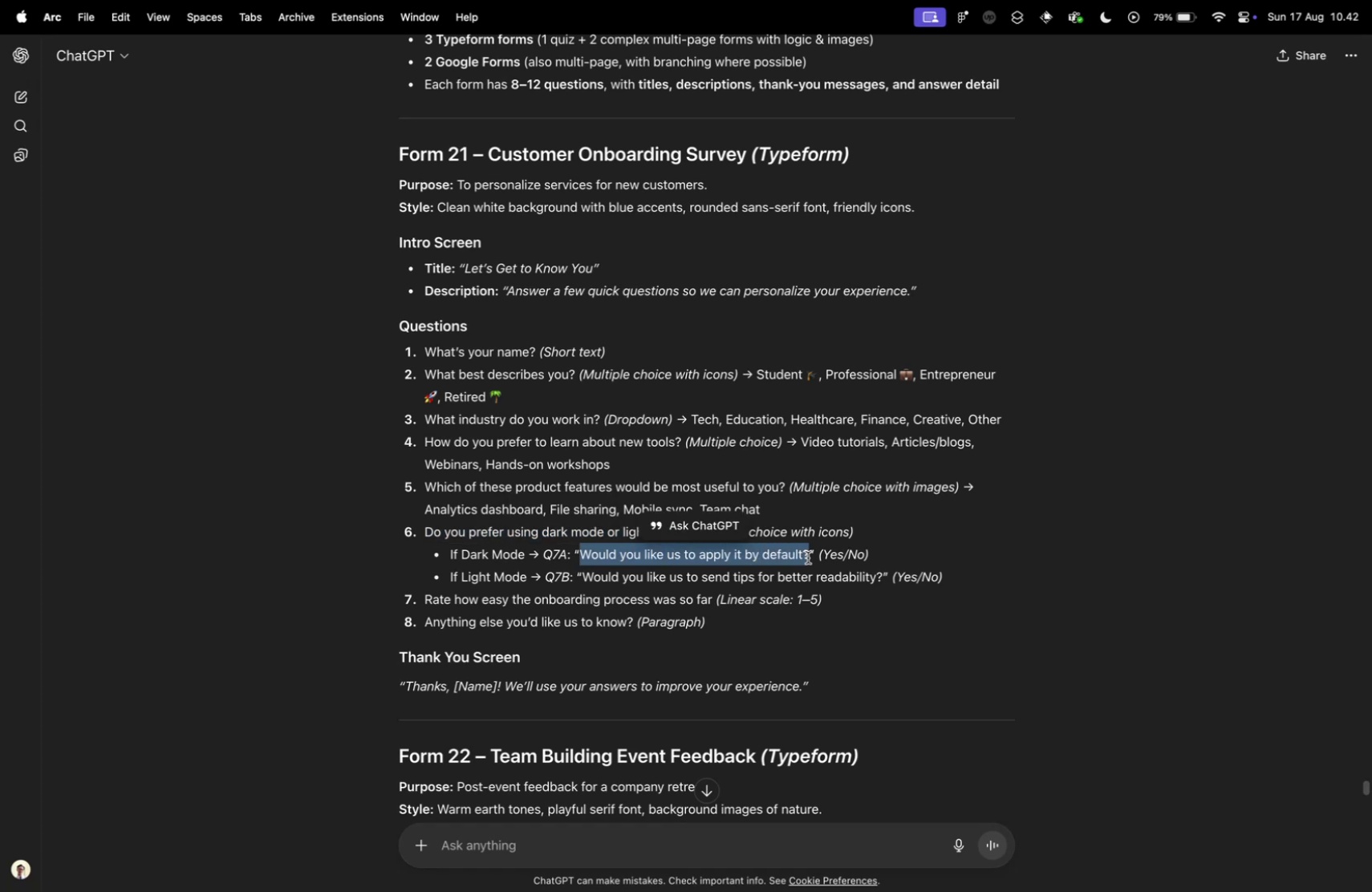 
key(Meta+C)
 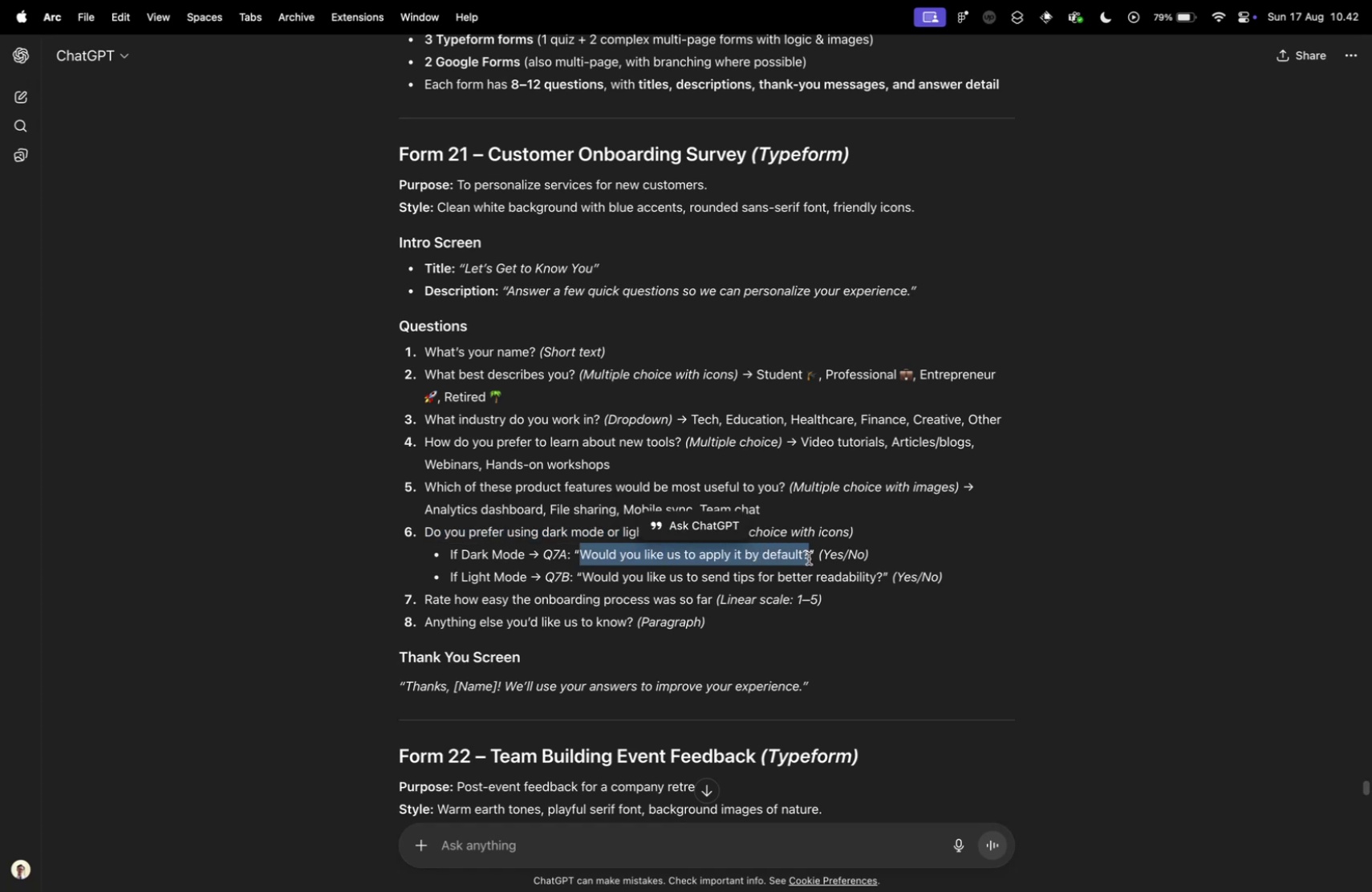 
key(Control+ControlLeft)
 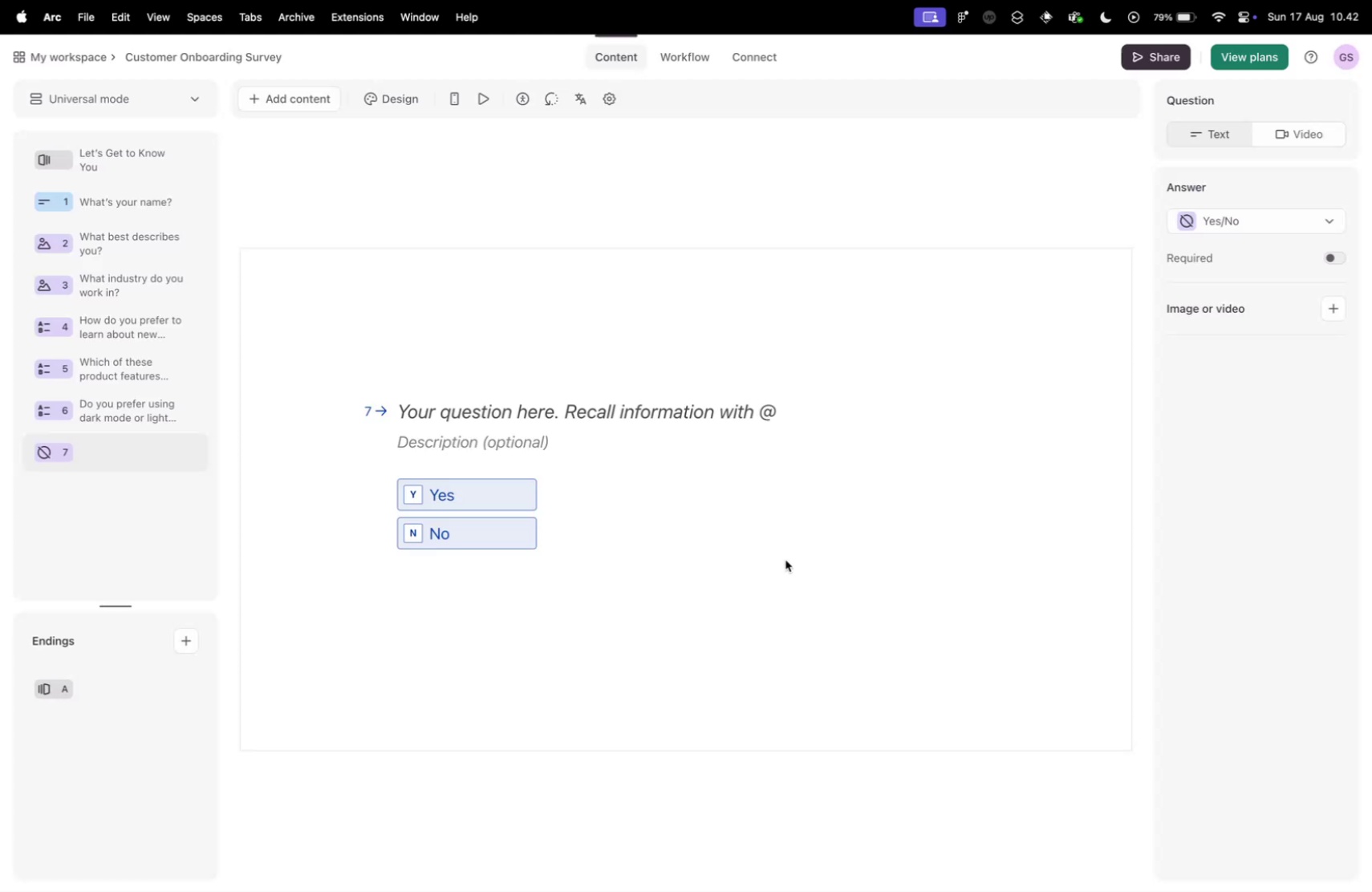 
key(Control+Tab)
 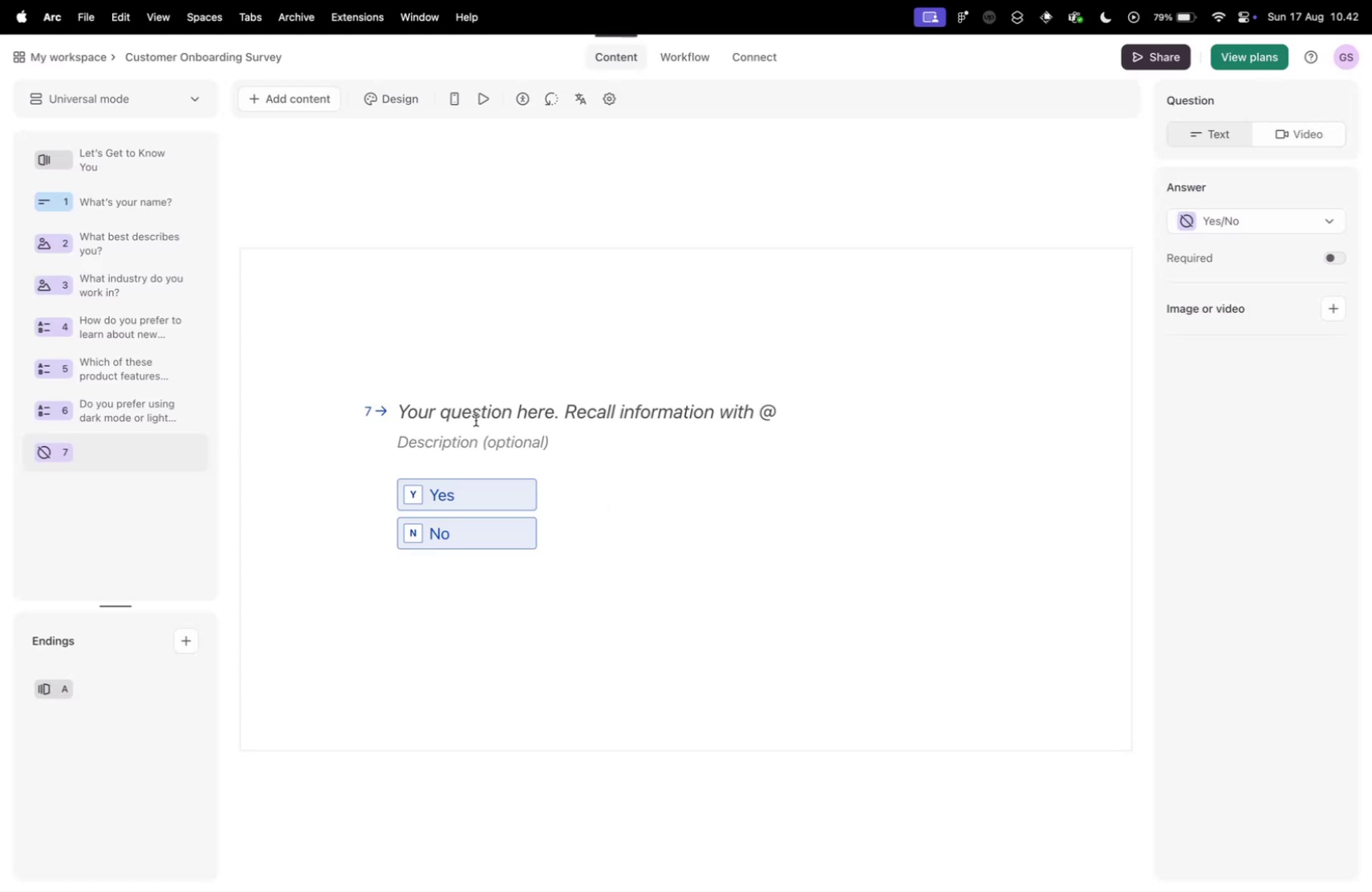 
left_click([475, 420])
 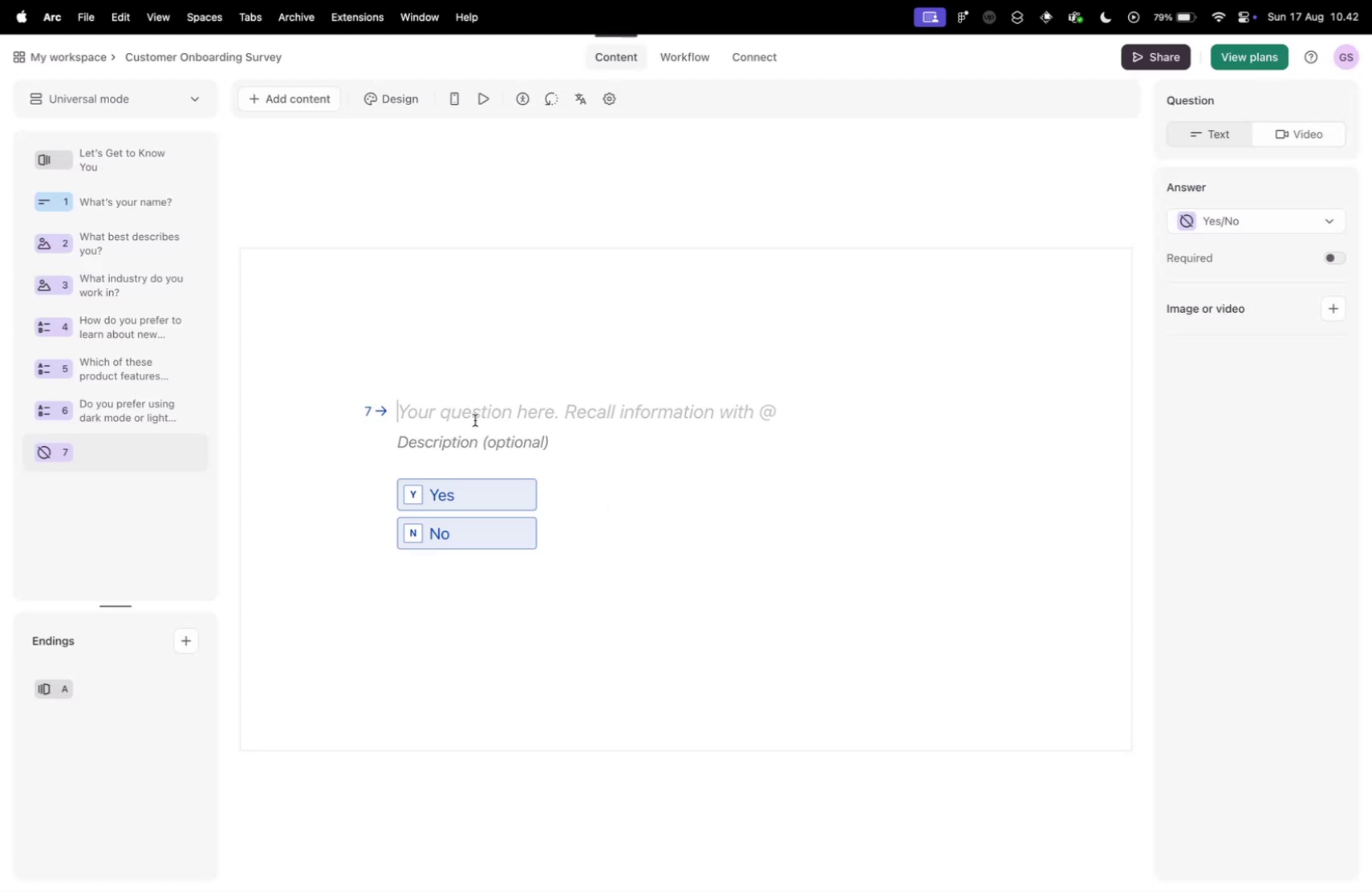 
key(Meta+V)
 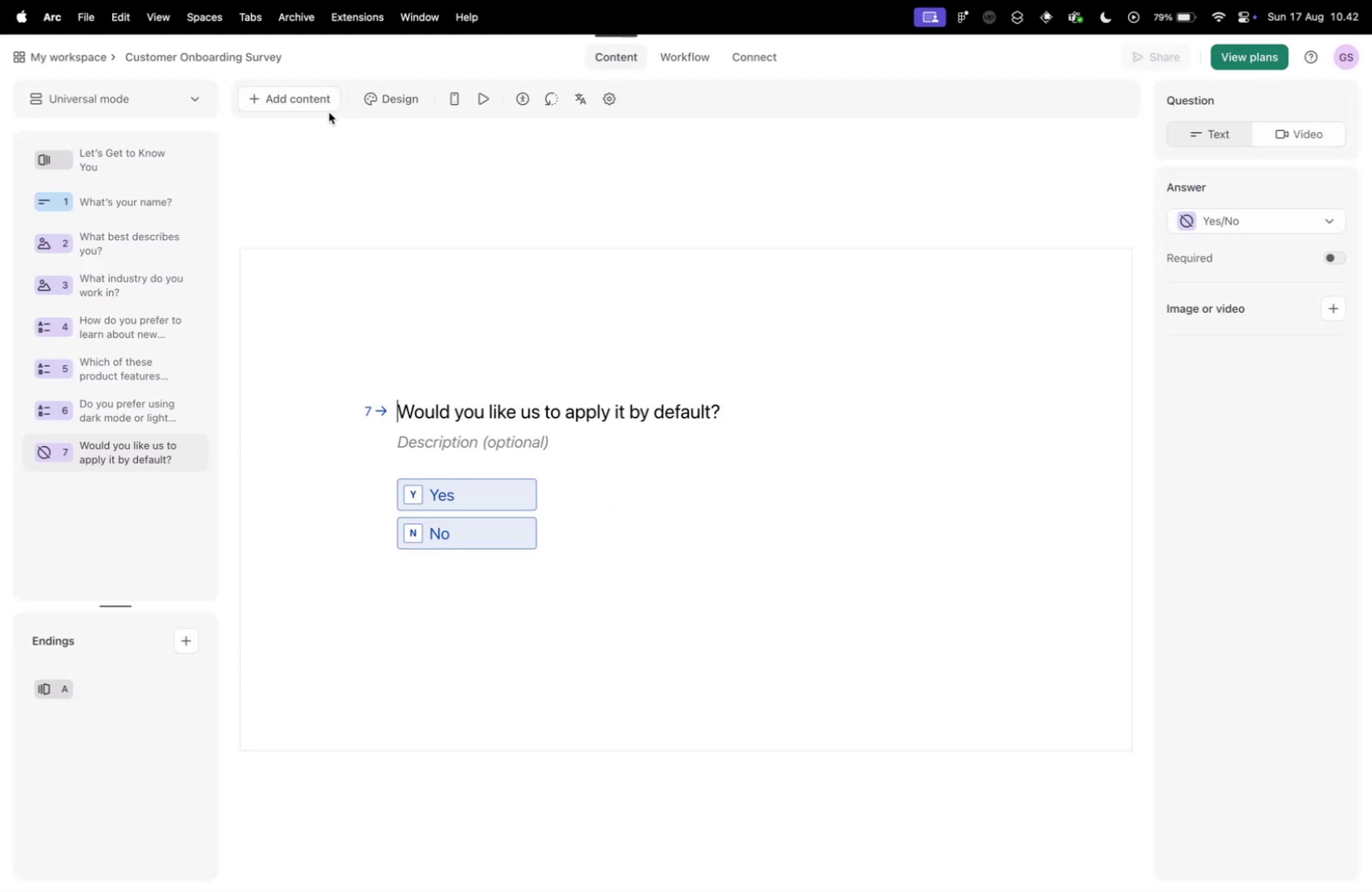 
left_click([299, 103])
 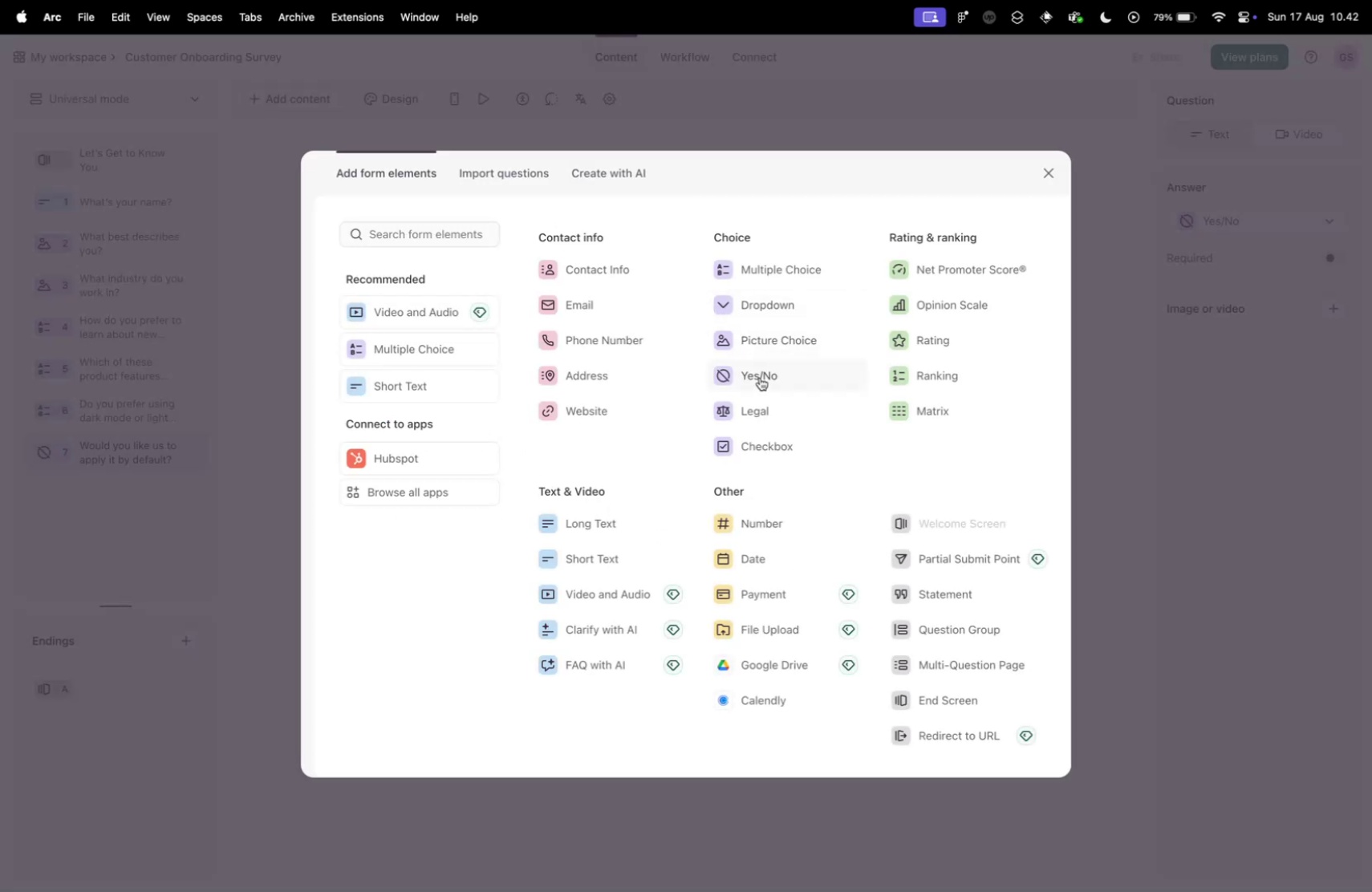 
left_click([760, 377])
 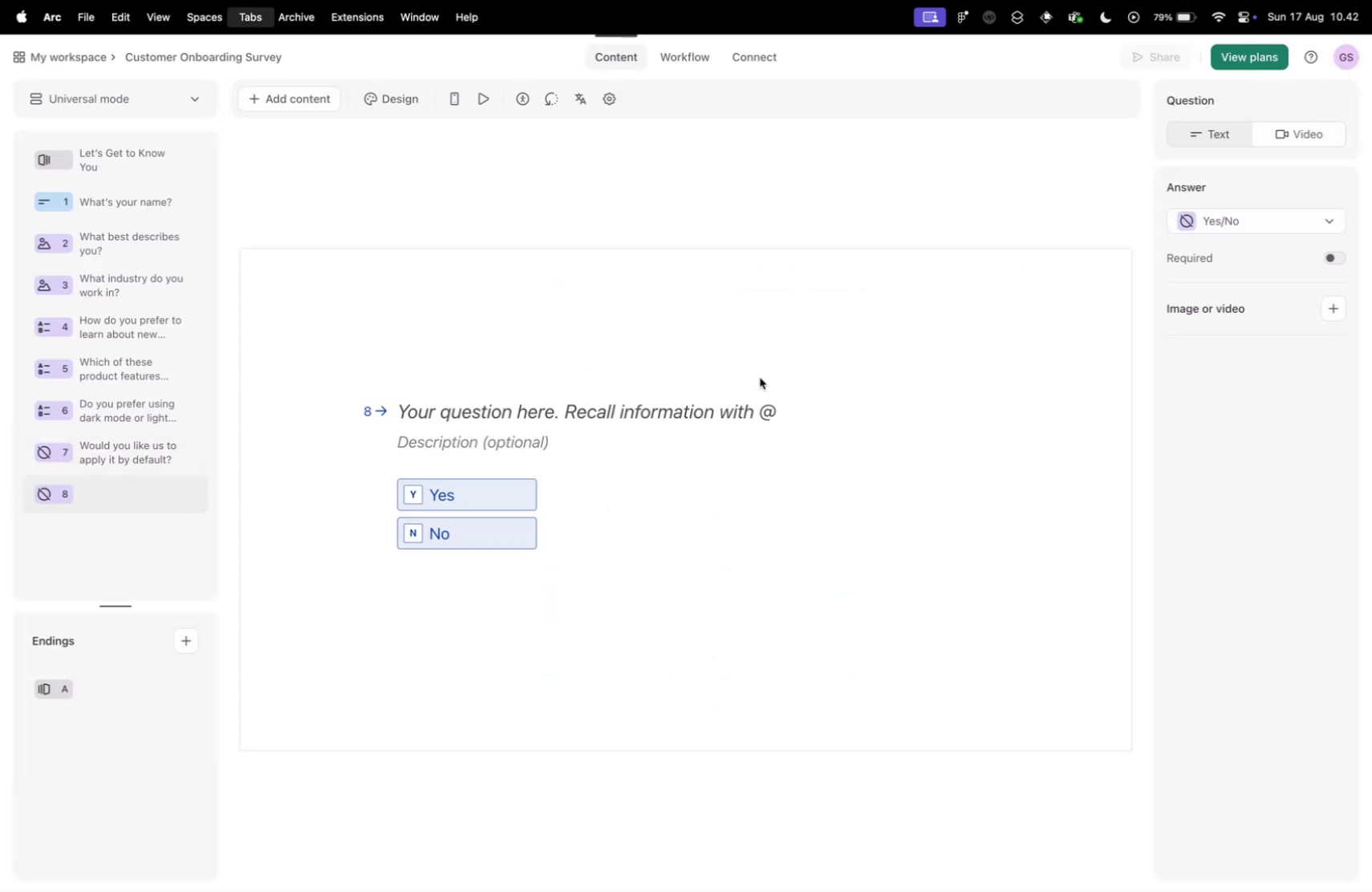 
key(Control+ControlLeft)
 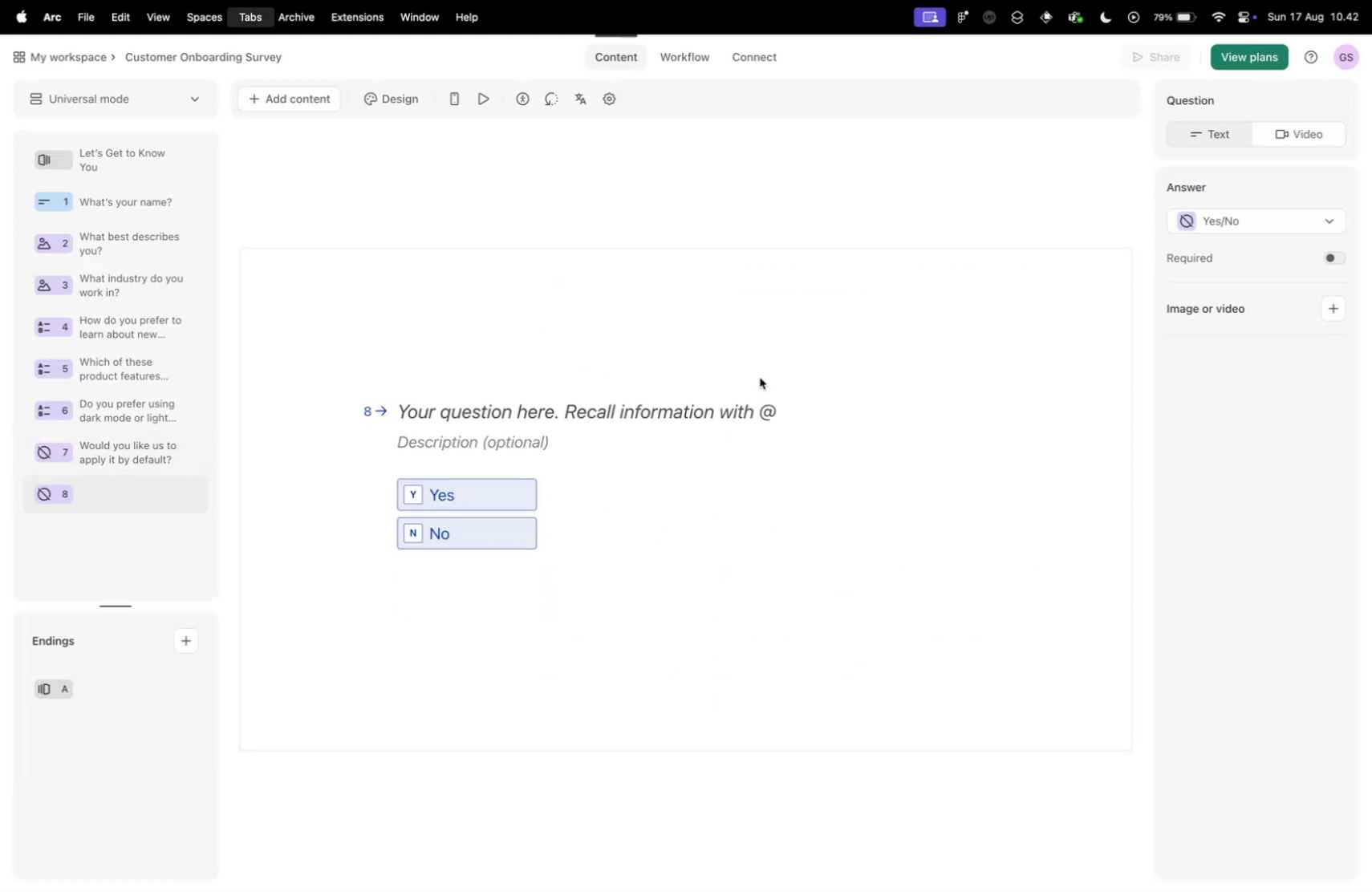 
key(Control+Tab)
 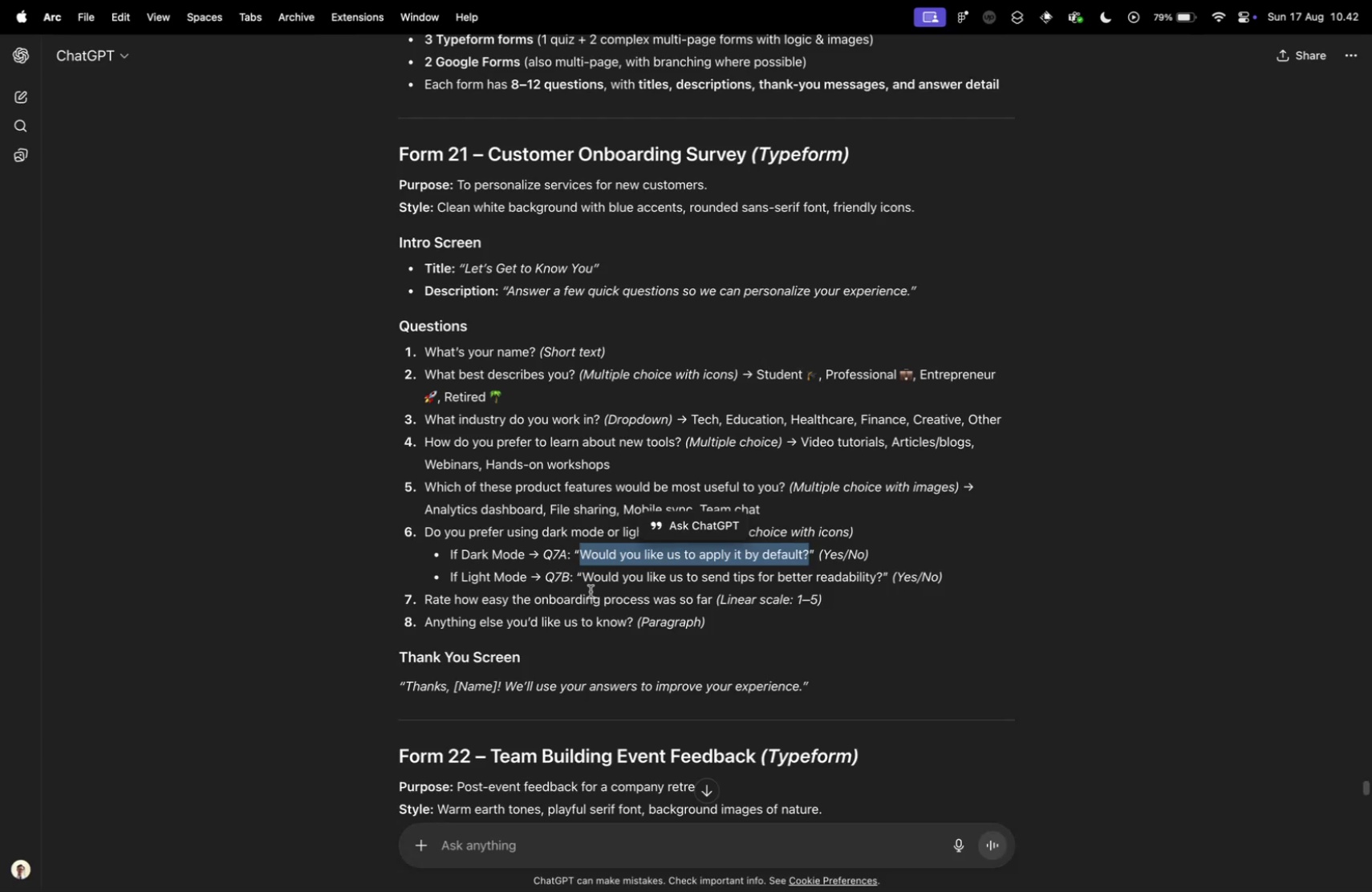 
left_click_drag(start_coordinate=[587, 582], to_coordinate=[883, 581])
 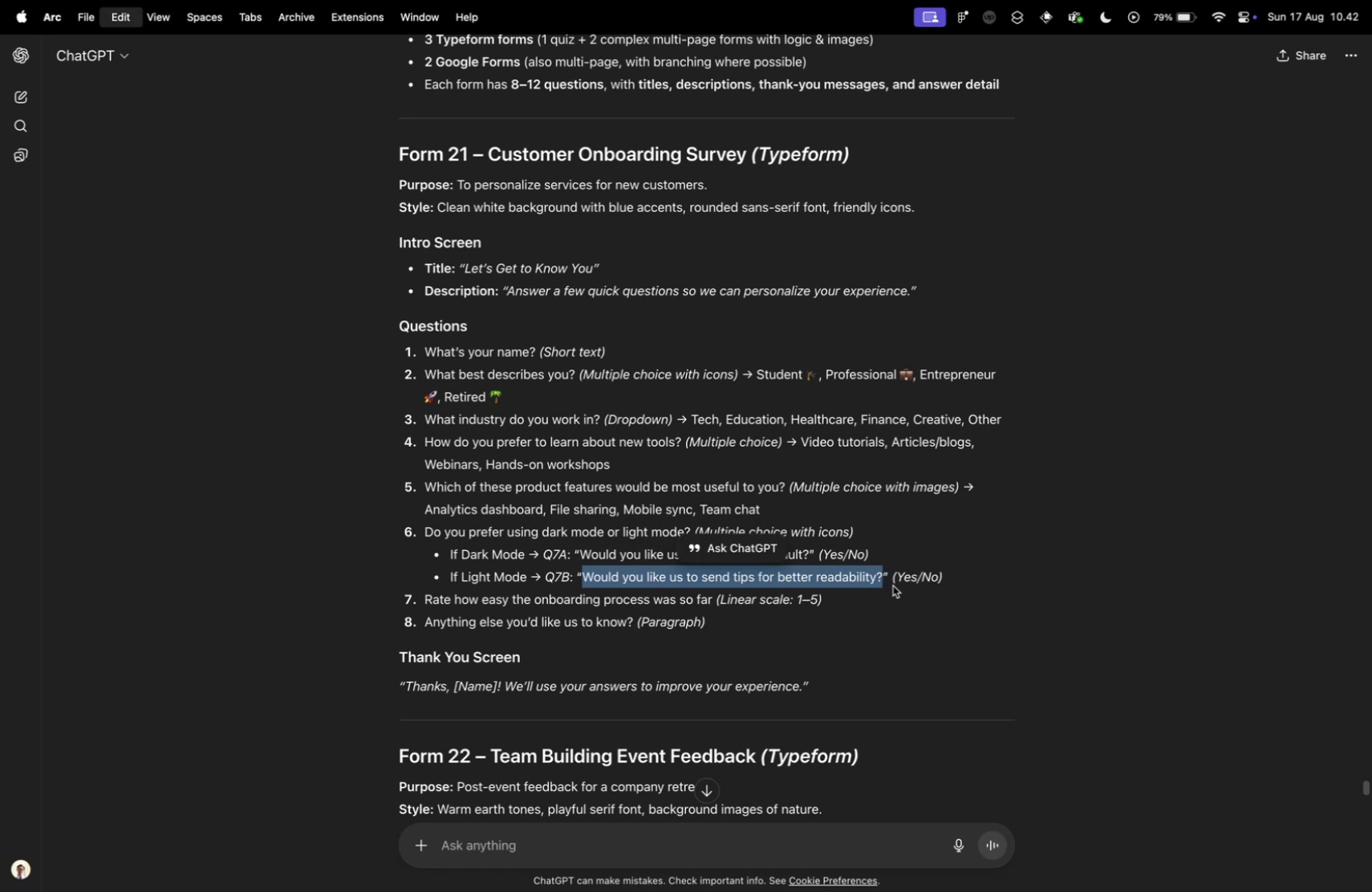 
key(Meta+CommandLeft)
 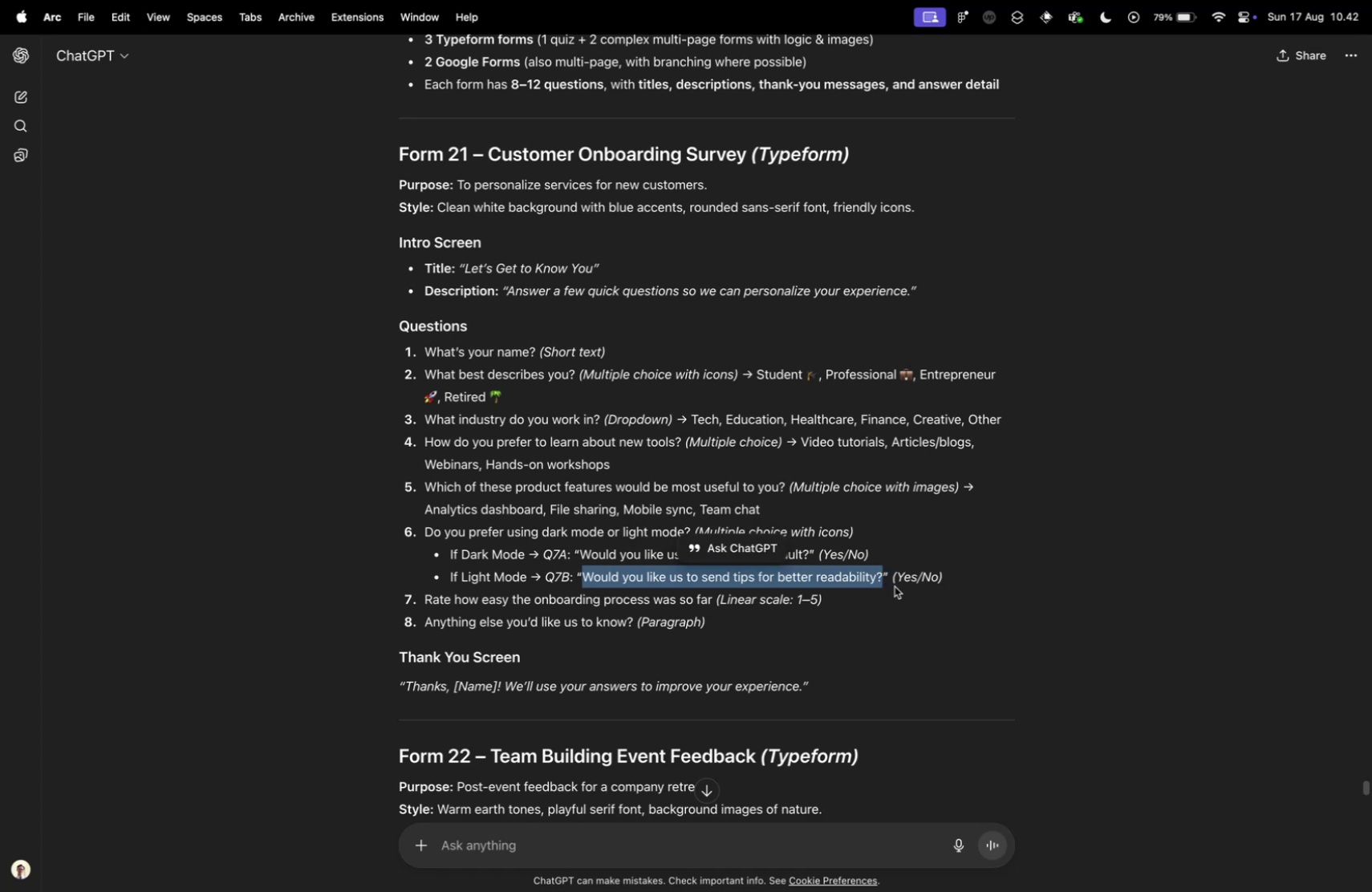 
key(Meta+C)
 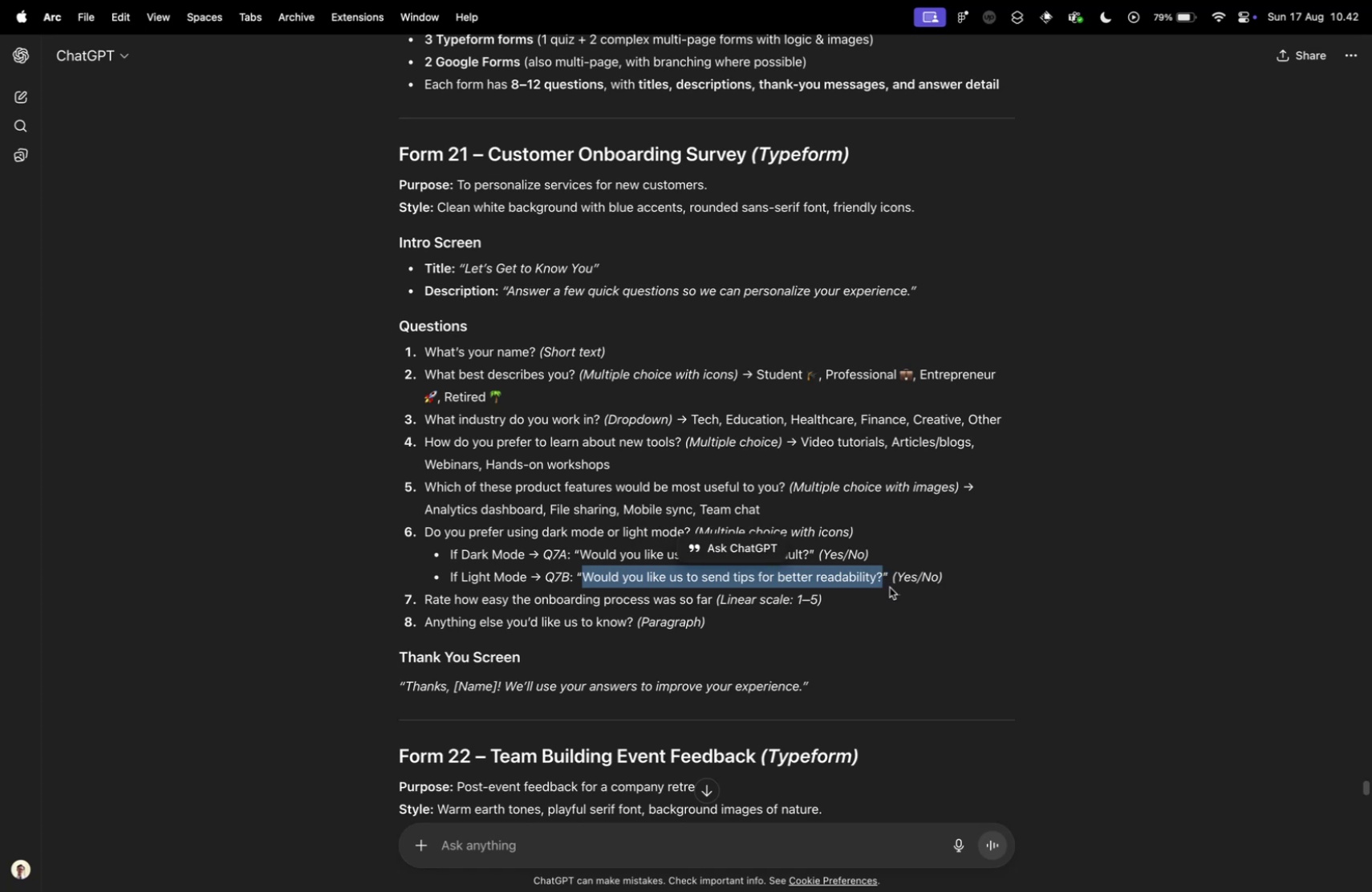 
key(Control+ControlLeft)
 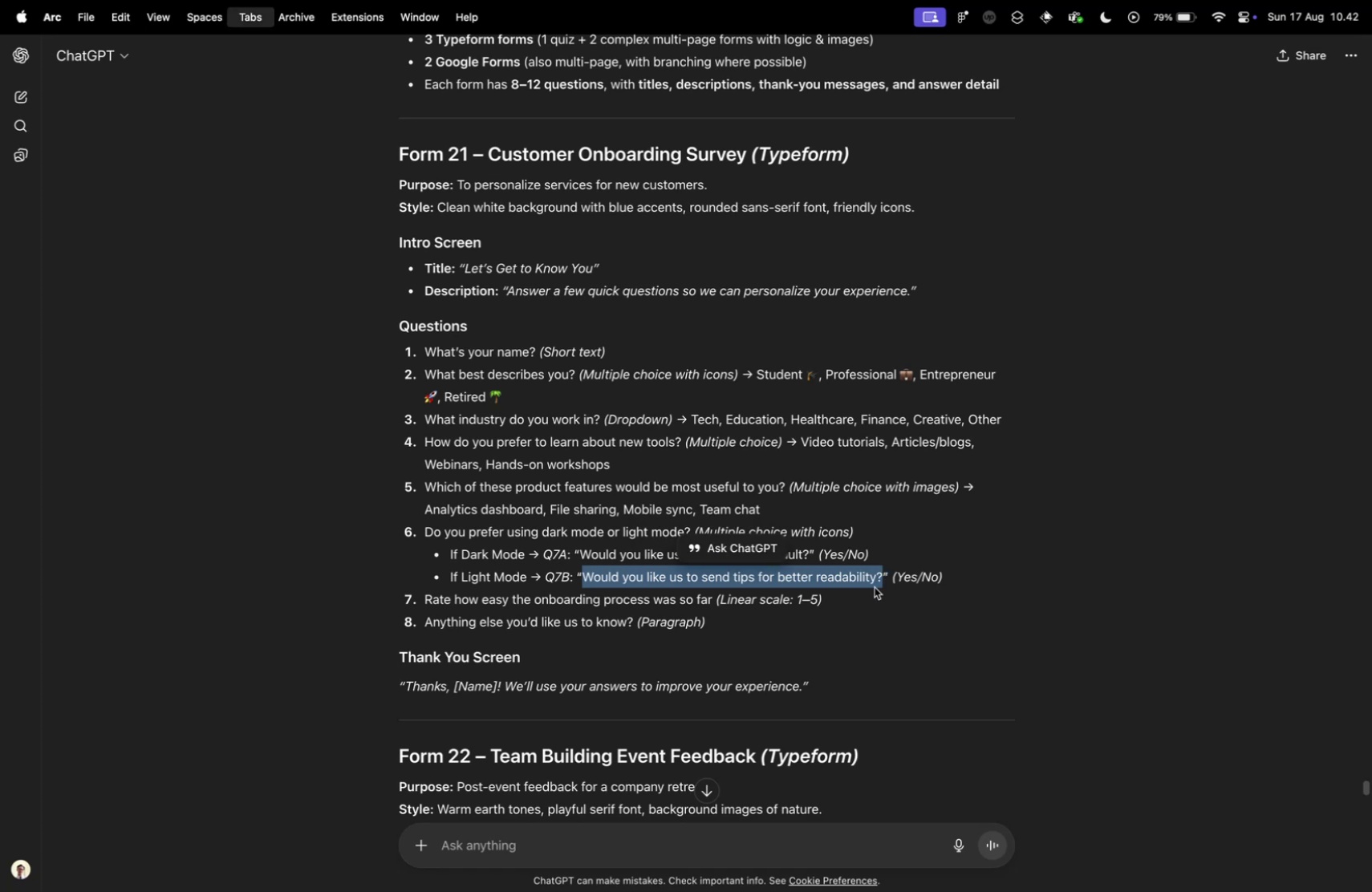 
key(Control+Tab)
 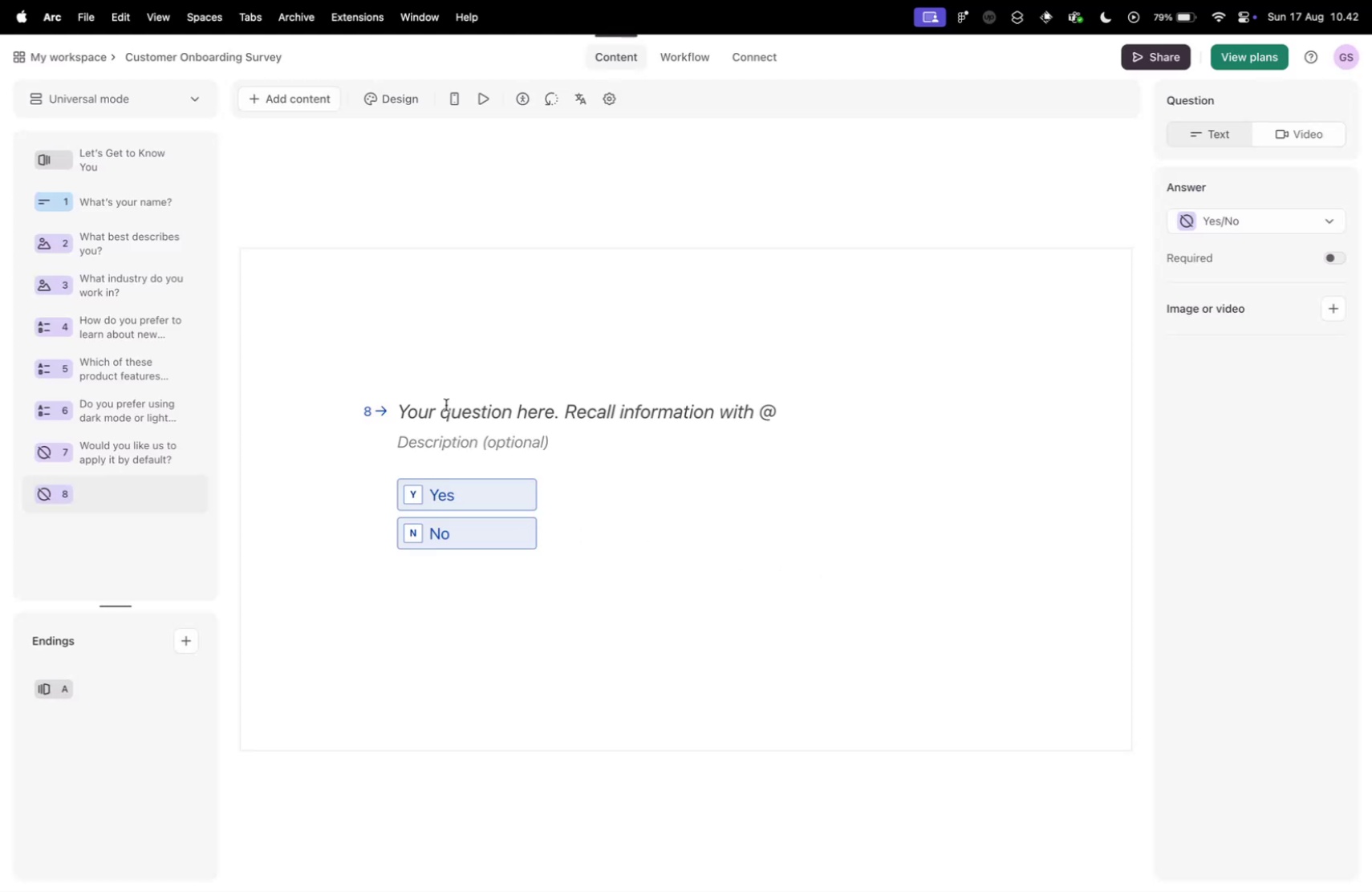 
key(Meta+CommandLeft)
 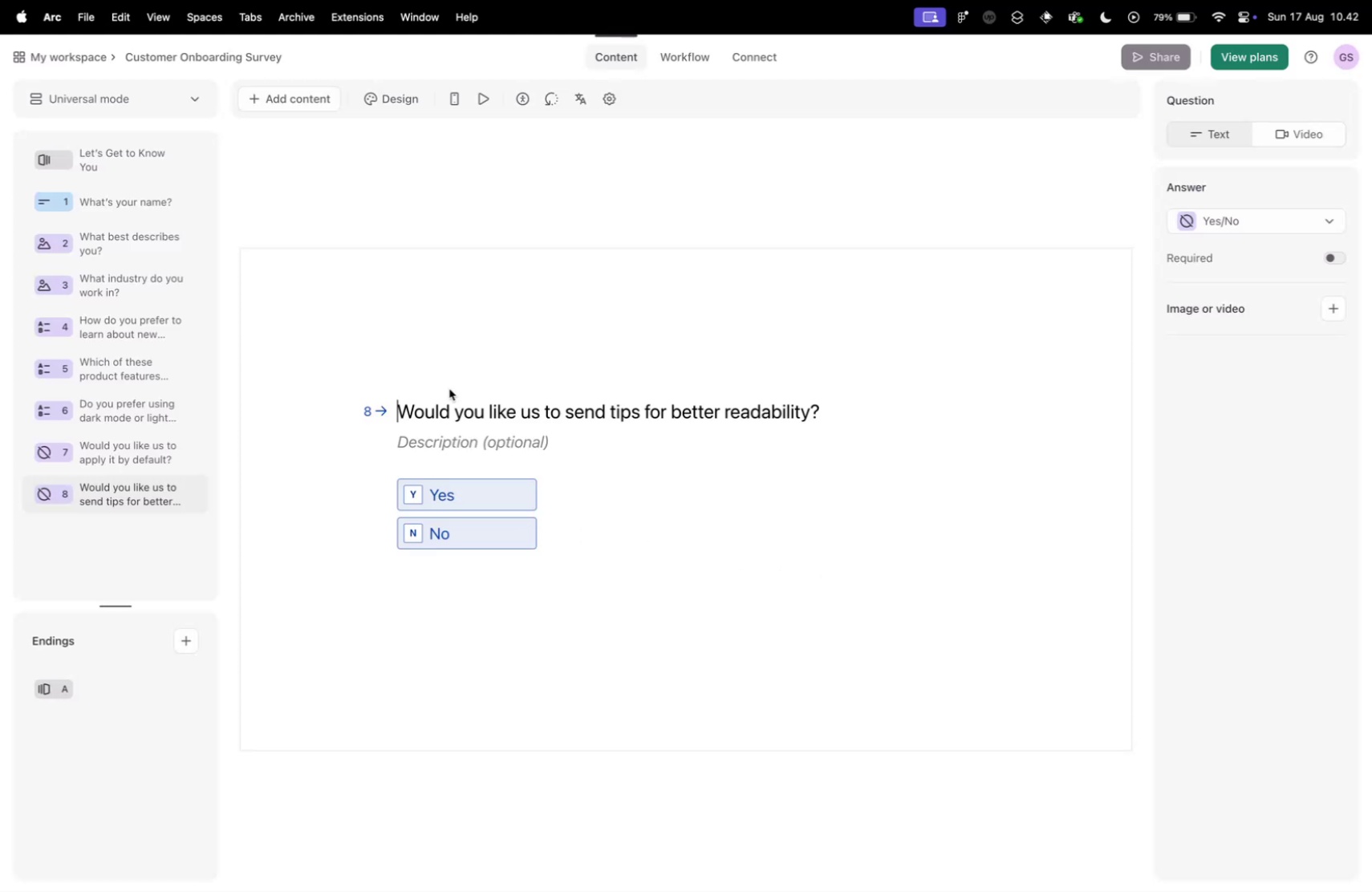 
key(Meta+V)
 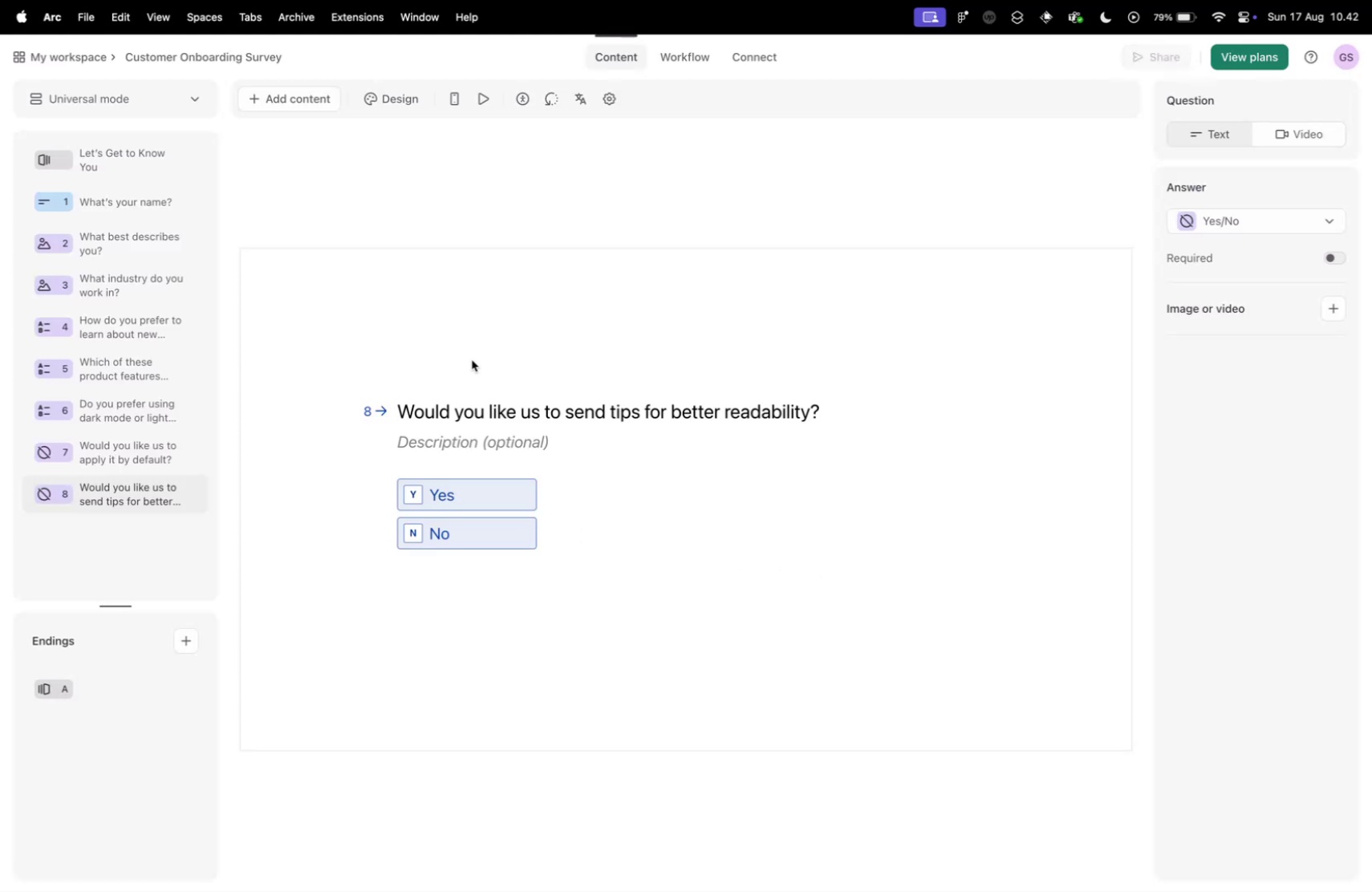 
left_click([472, 359])
 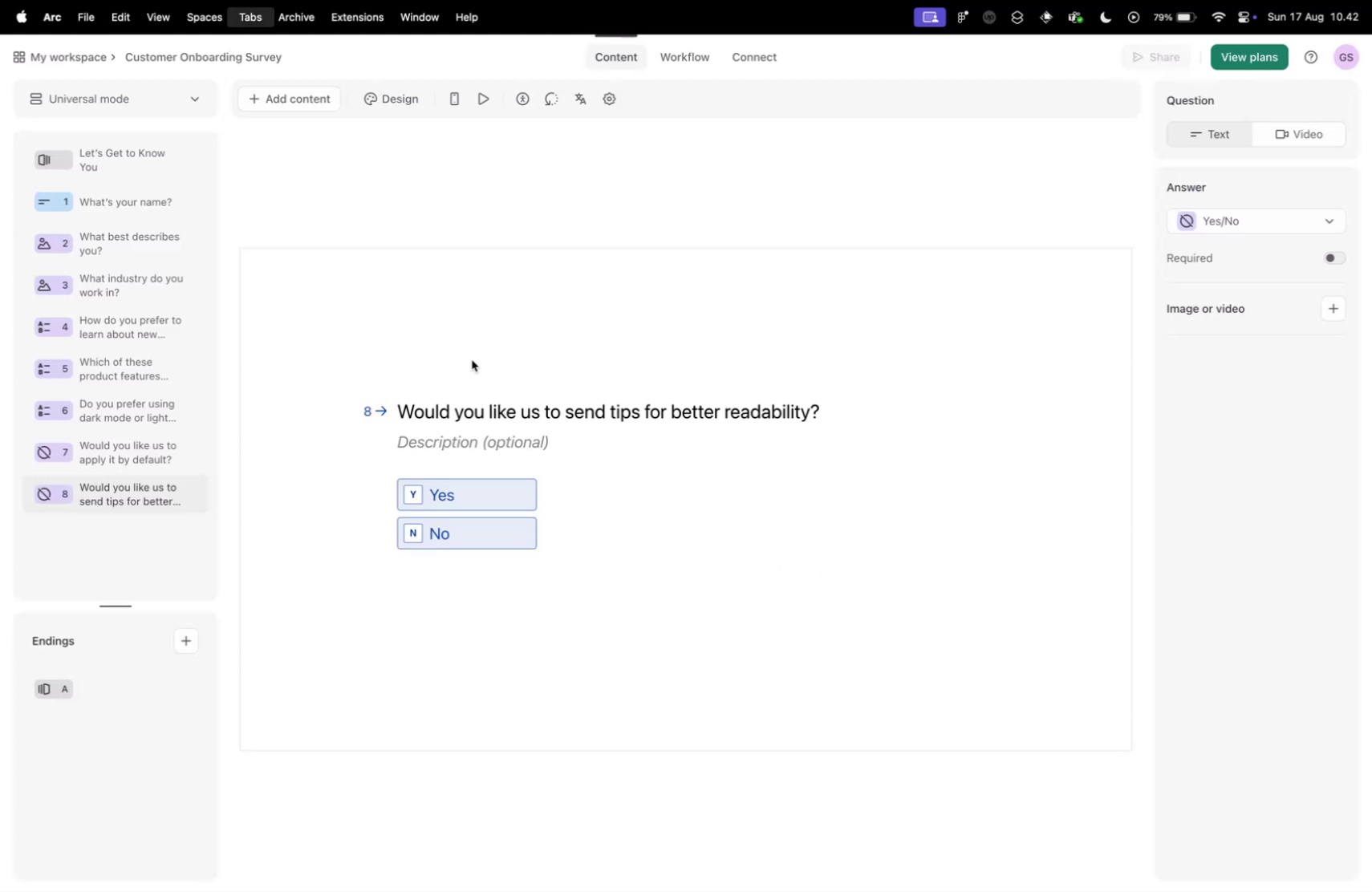 
key(Control+ControlLeft)
 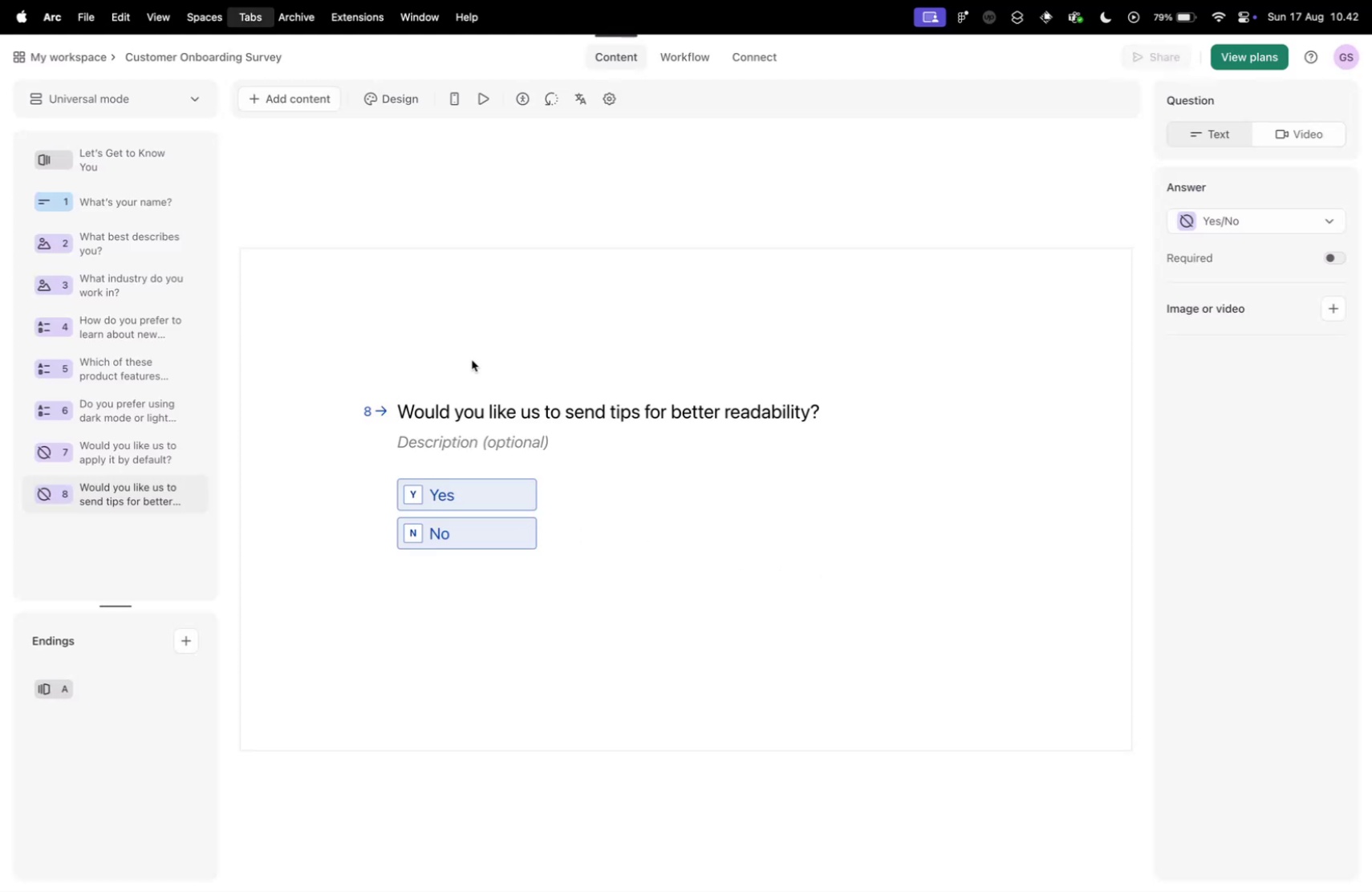 
key(Control+Tab)
 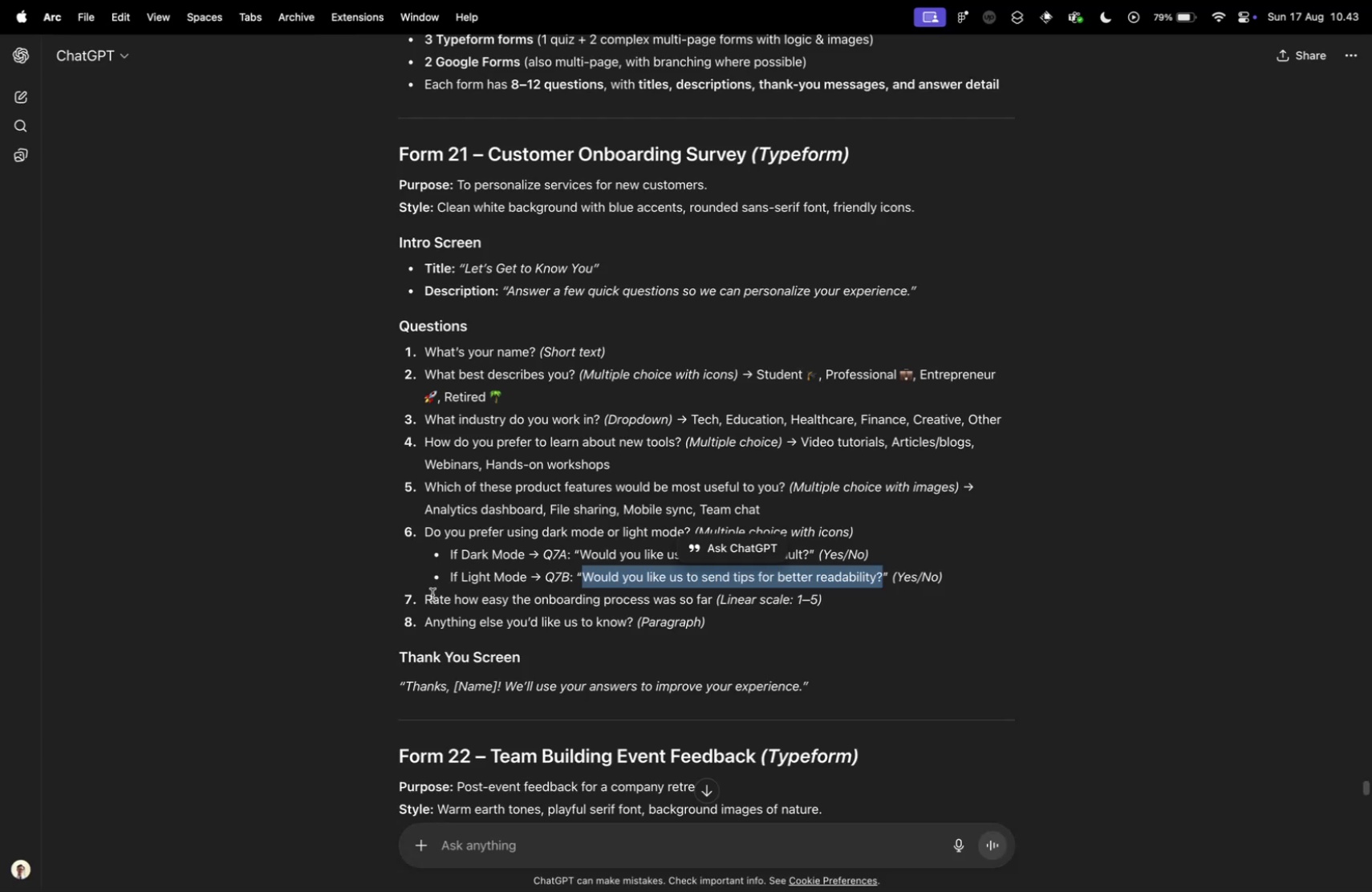 
left_click_drag(start_coordinate=[425, 600], to_coordinate=[712, 602])
 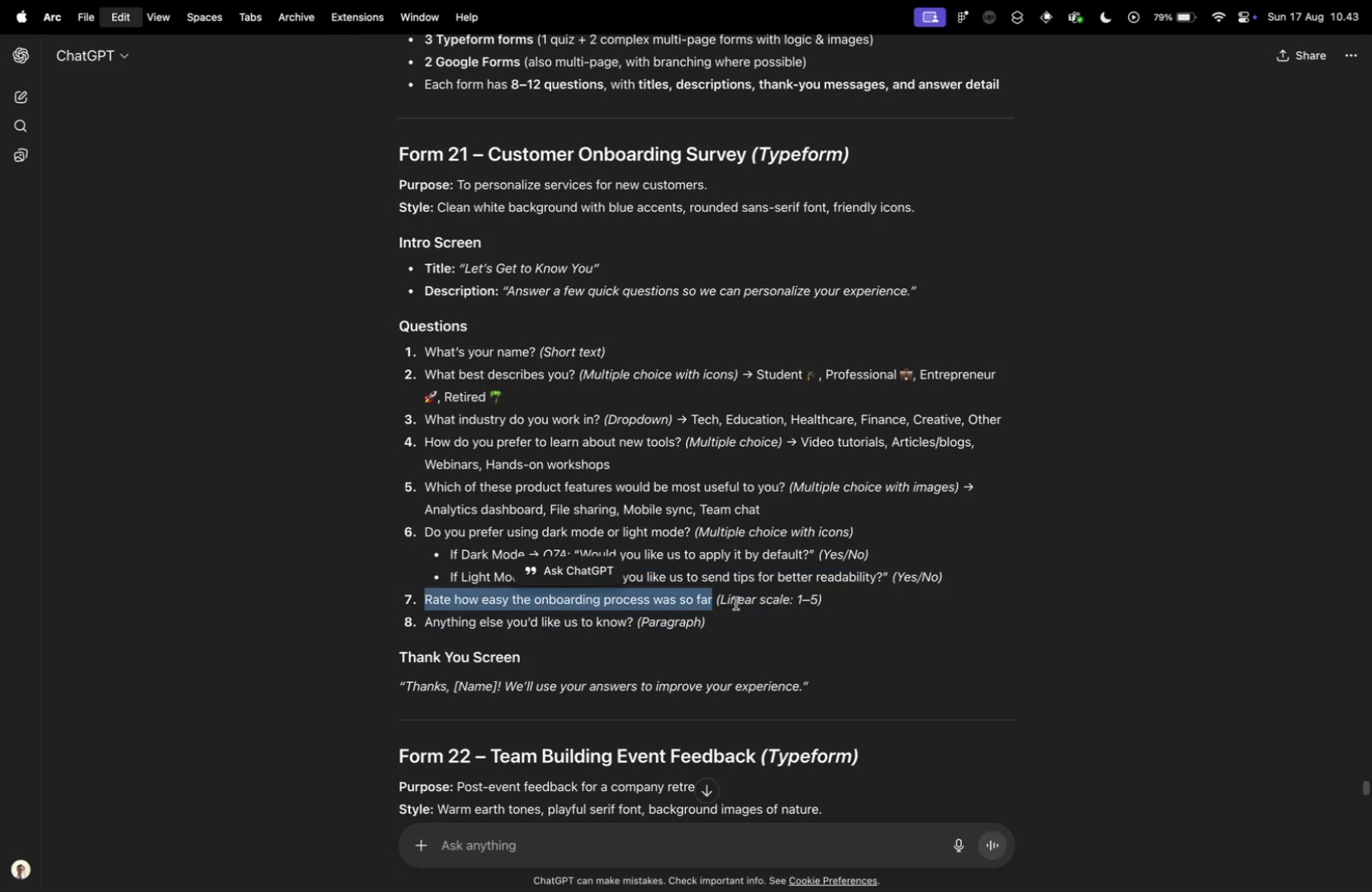 
key(Meta+CommandLeft)
 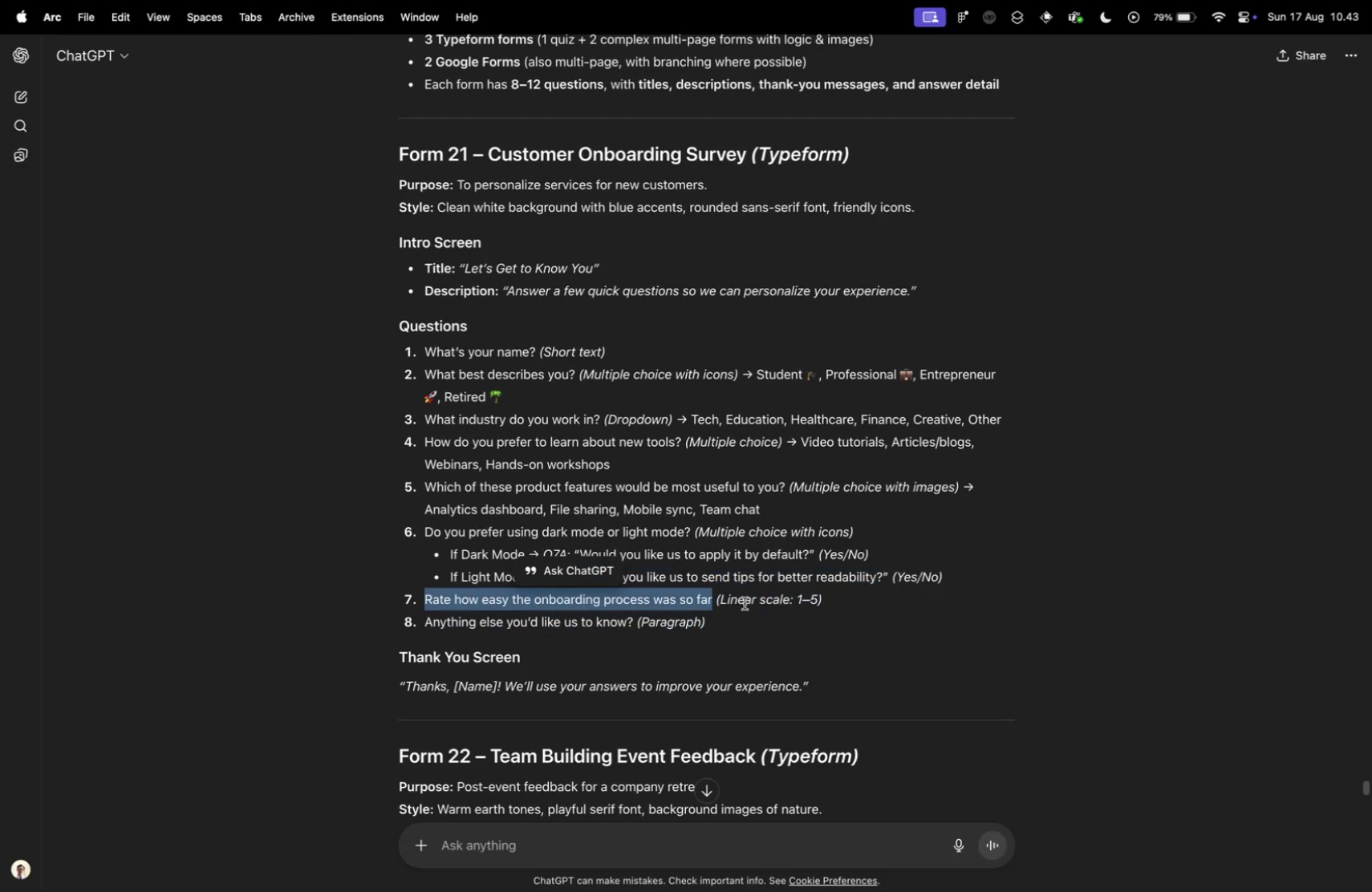 
key(Meta+C)
 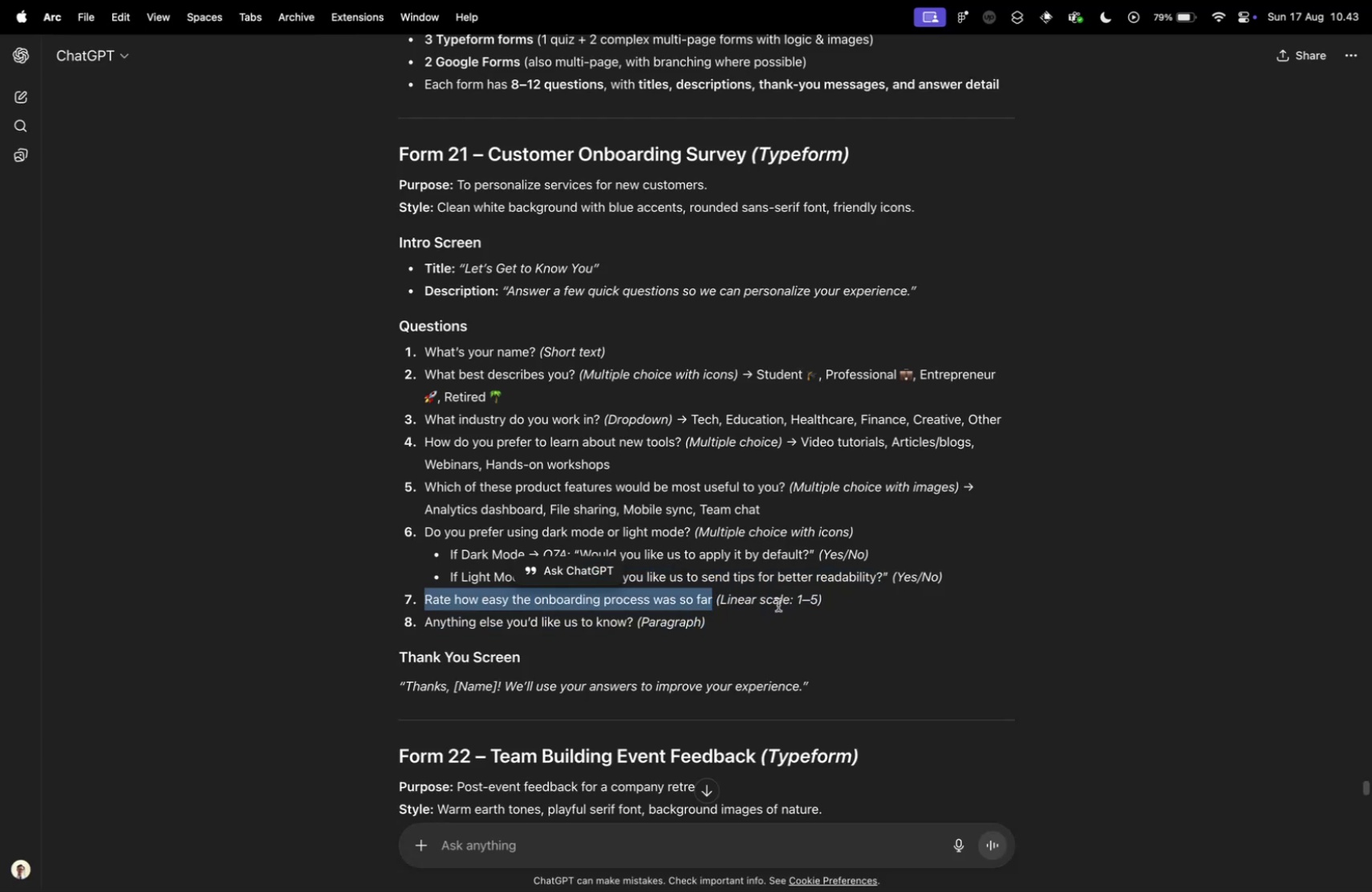 
key(Control+ControlLeft)
 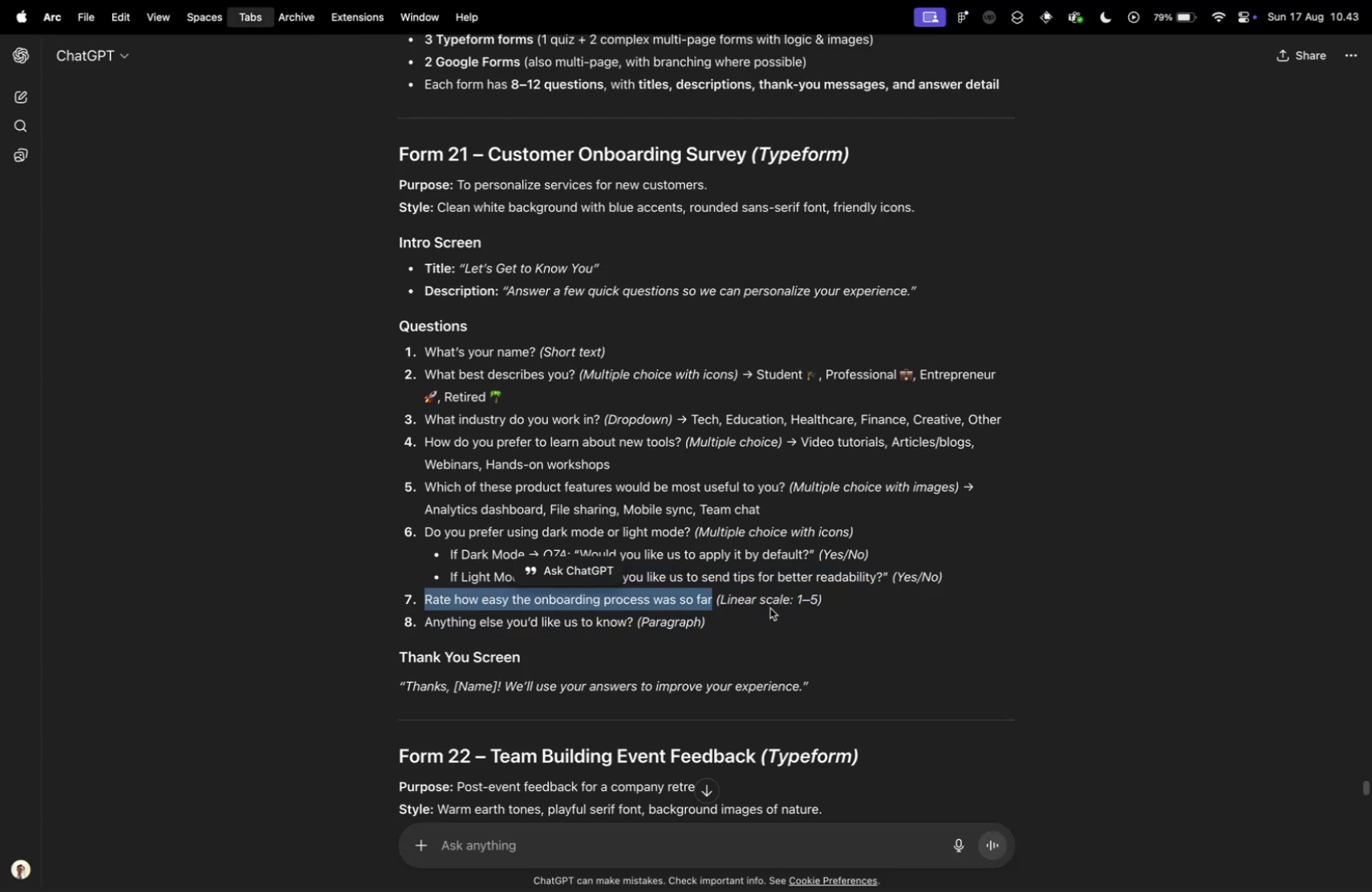 
key(Control+Tab)
 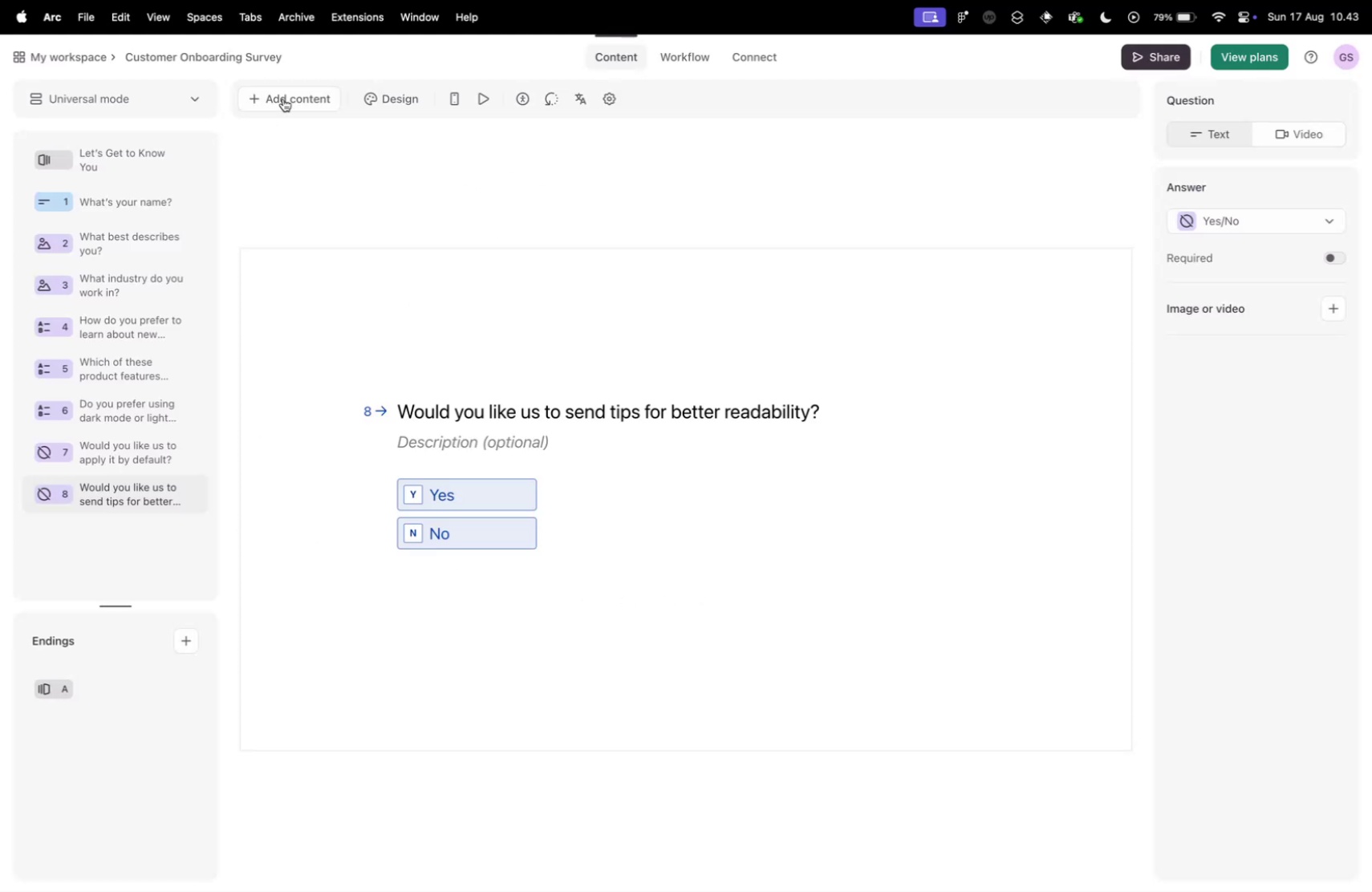 
left_click([285, 88])
 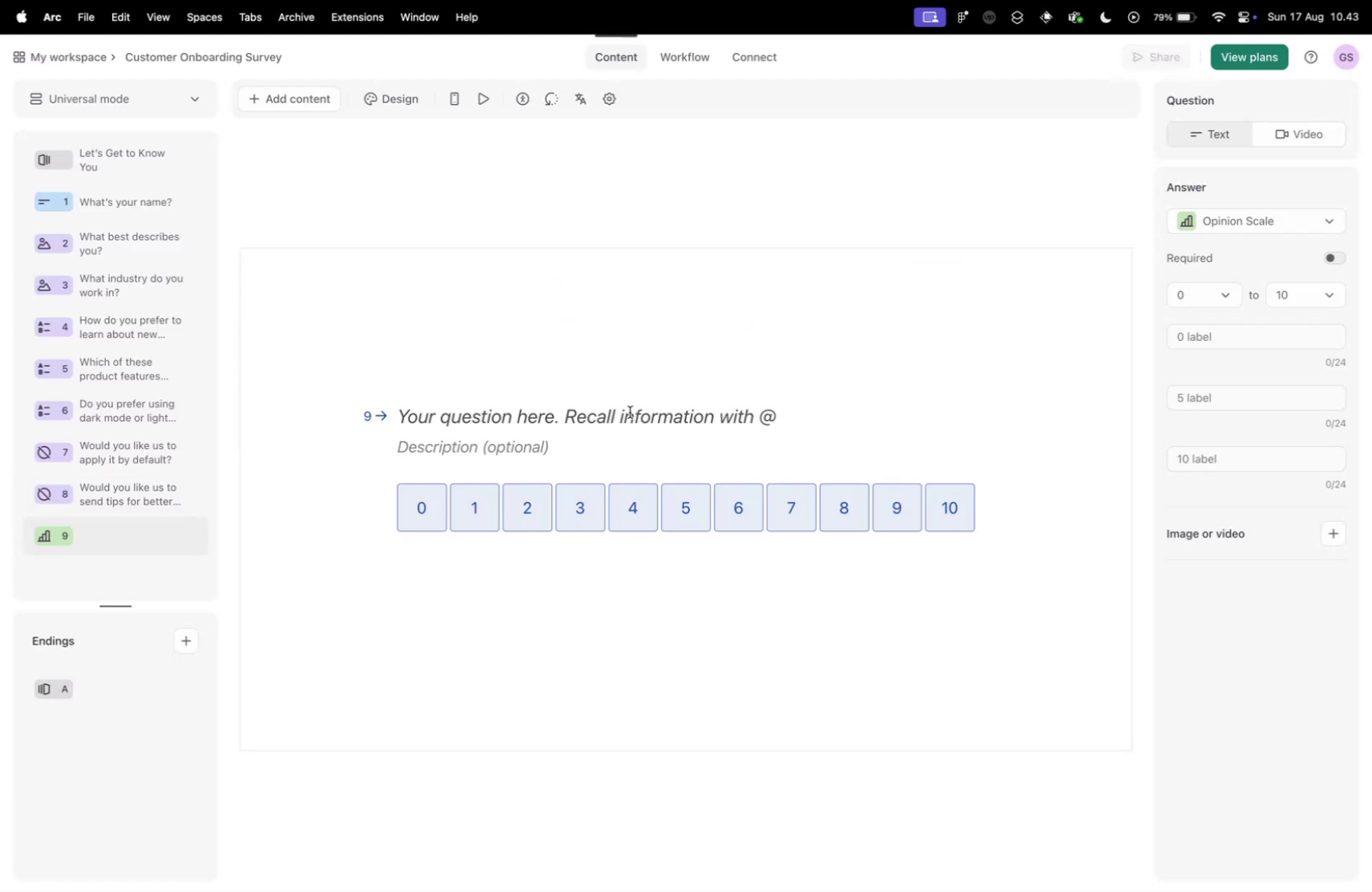 
left_click([592, 406])
 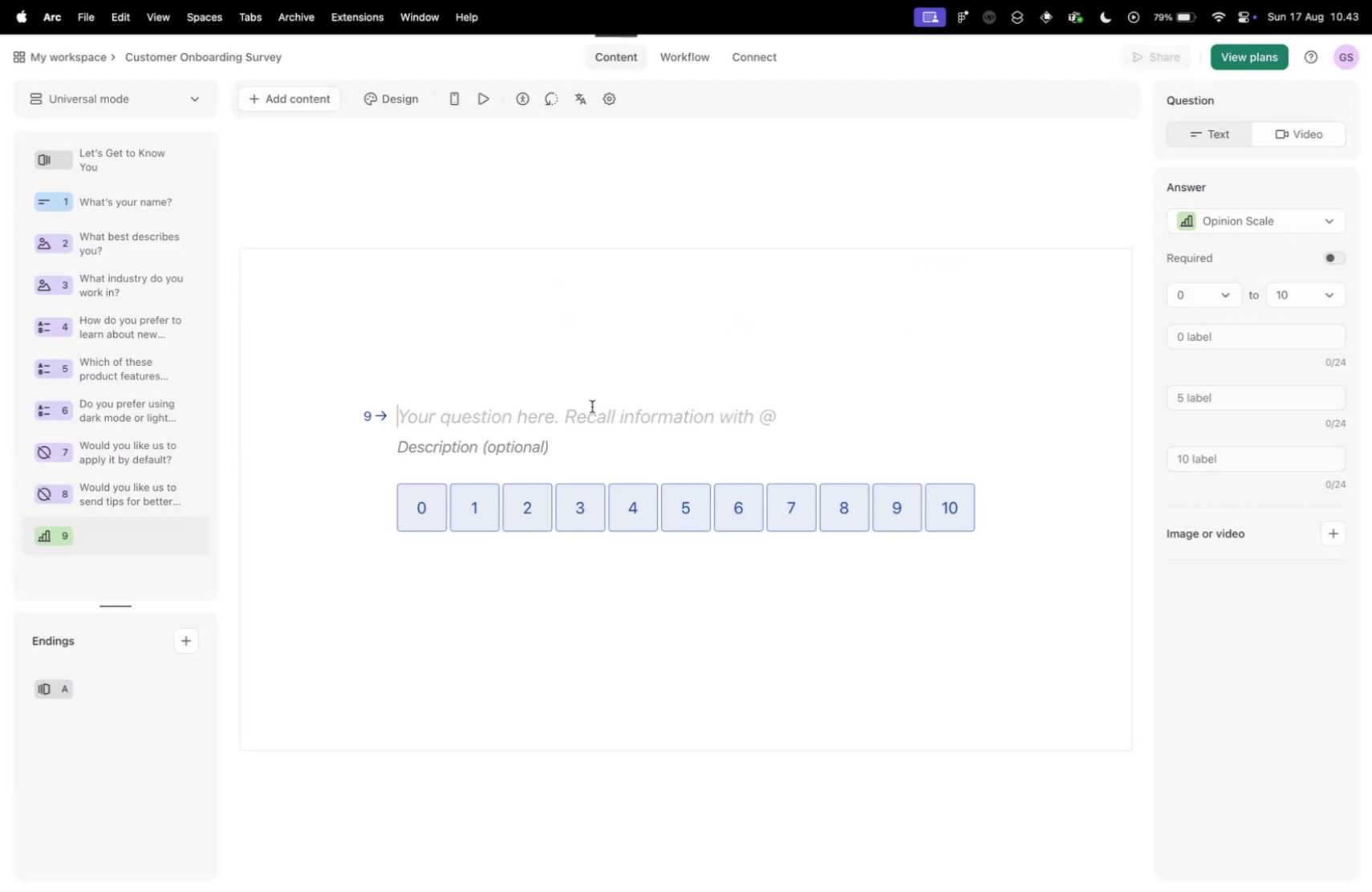 
key(Meta+V)
 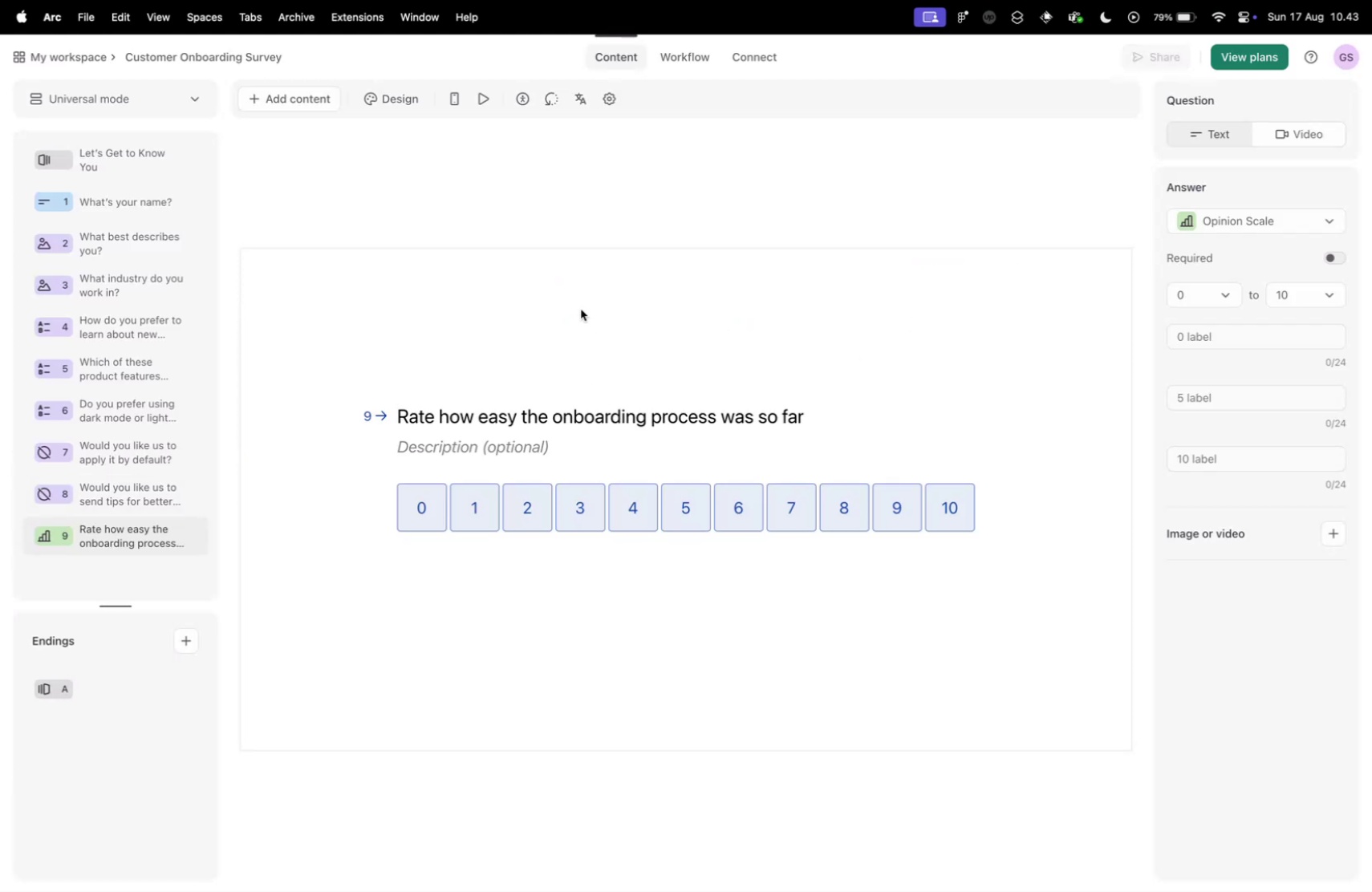 
key(Control+ControlLeft)
 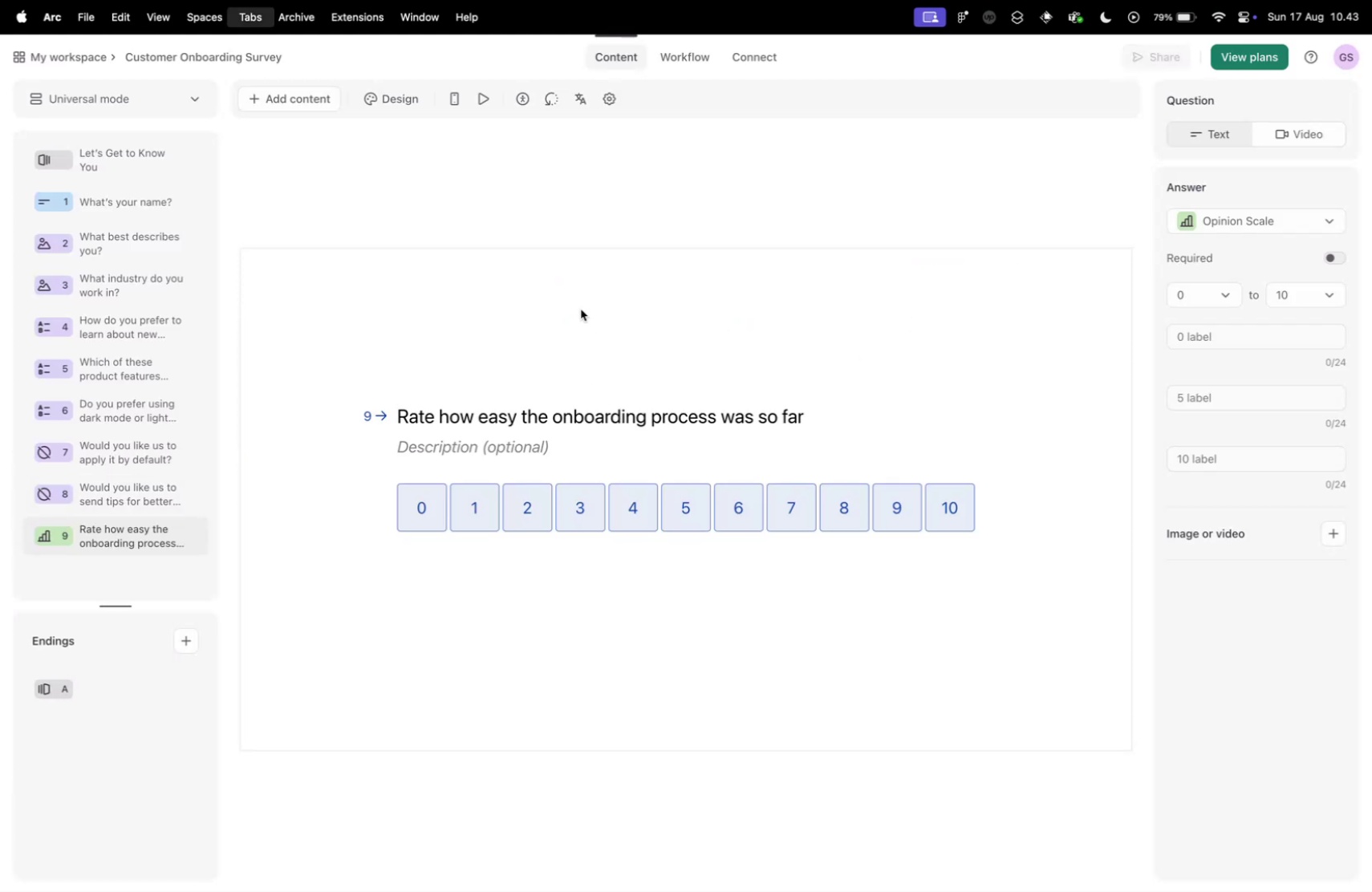 
key(Control+Tab)
 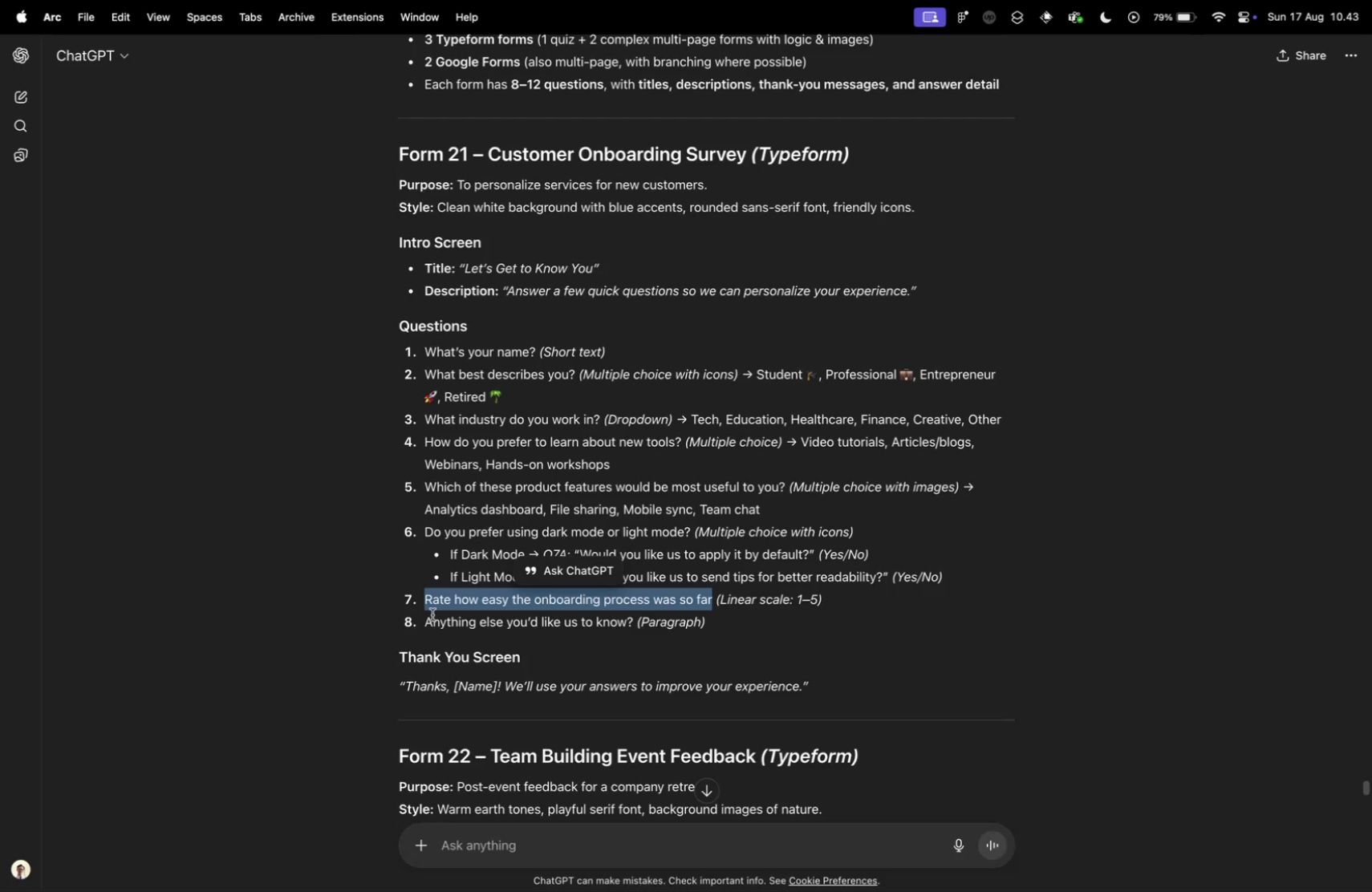 
left_click_drag(start_coordinate=[426, 622], to_coordinate=[632, 626])
 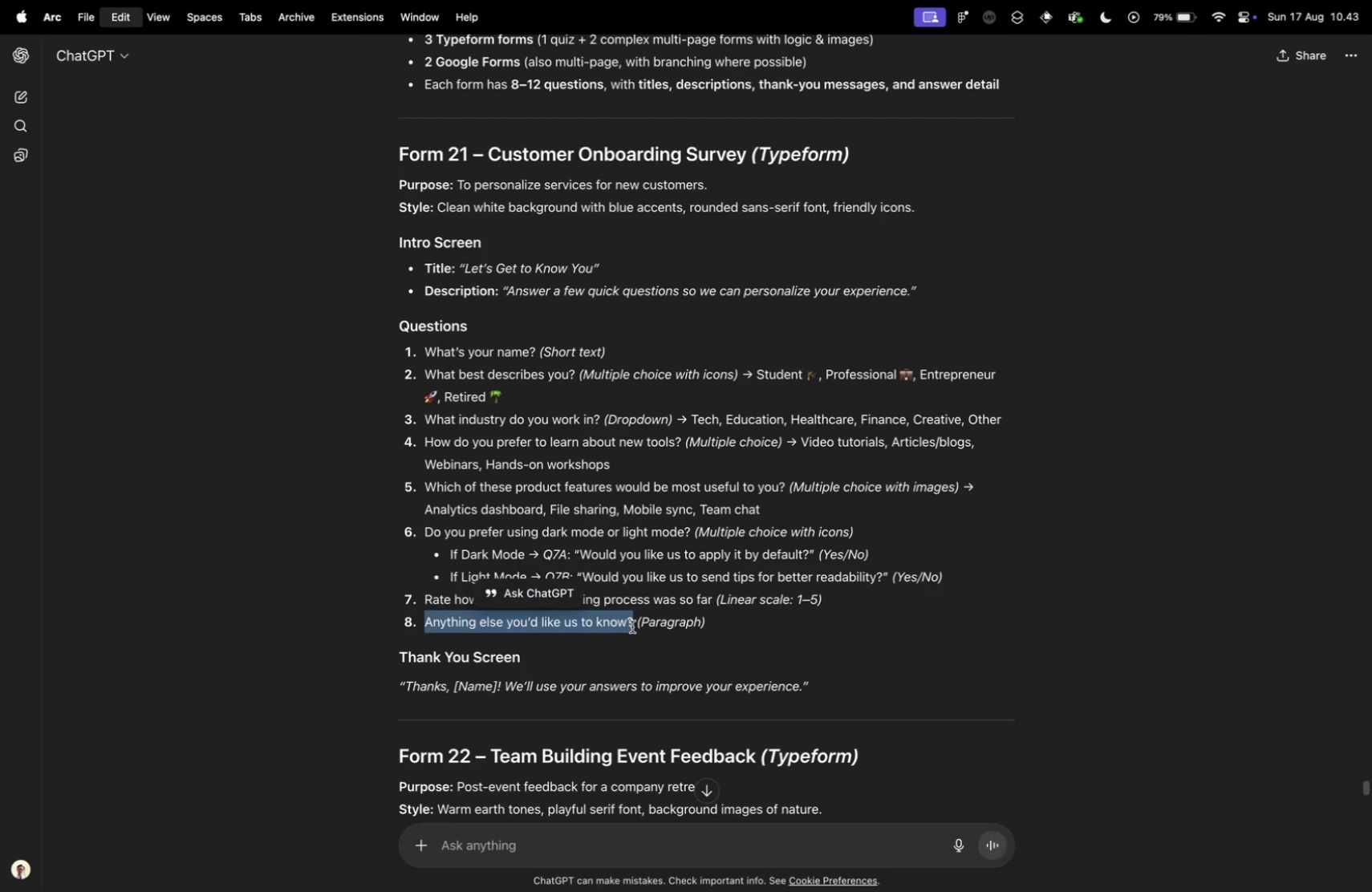 
key(Meta+CommandLeft)
 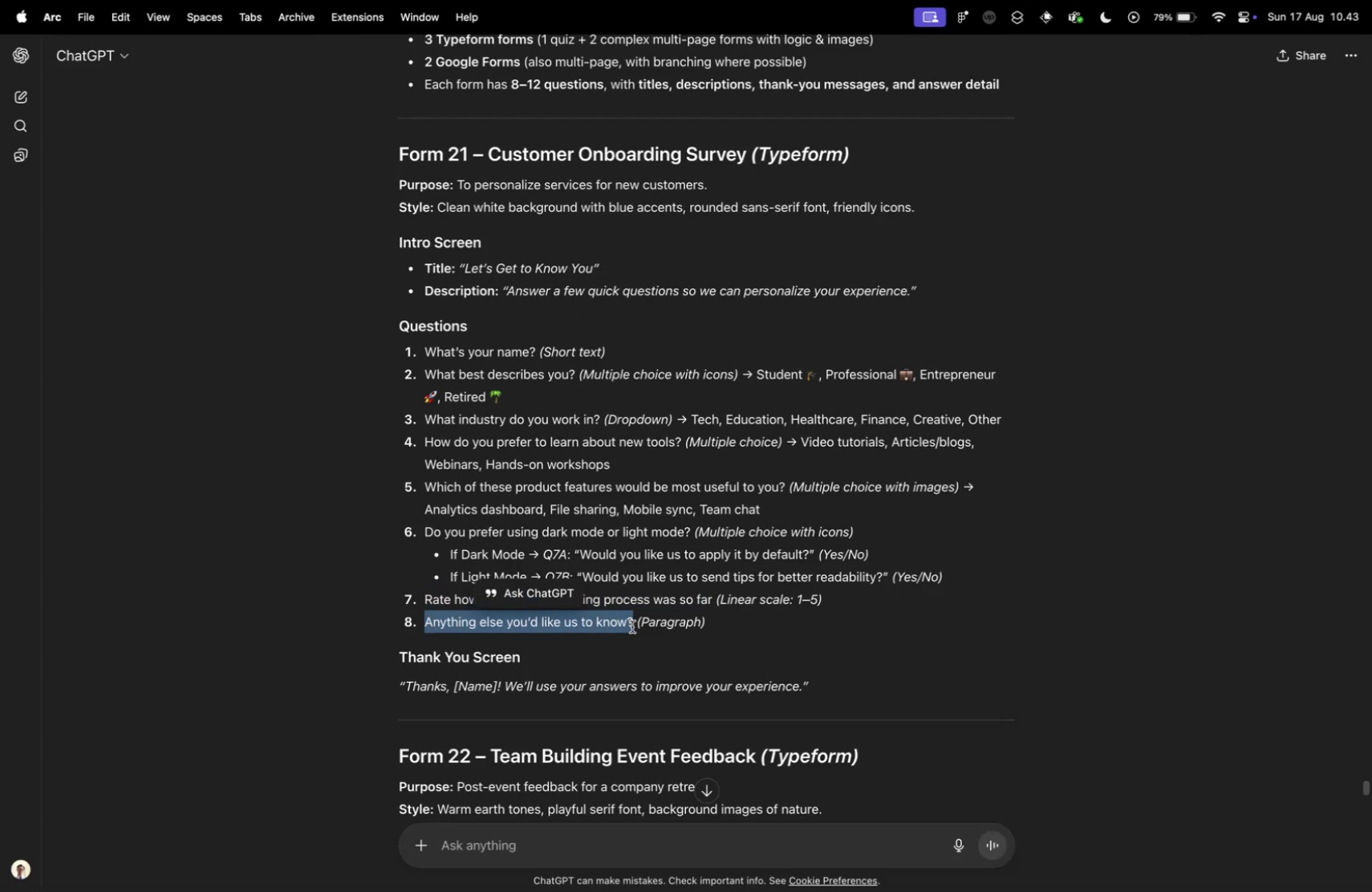 
key(Meta+C)
 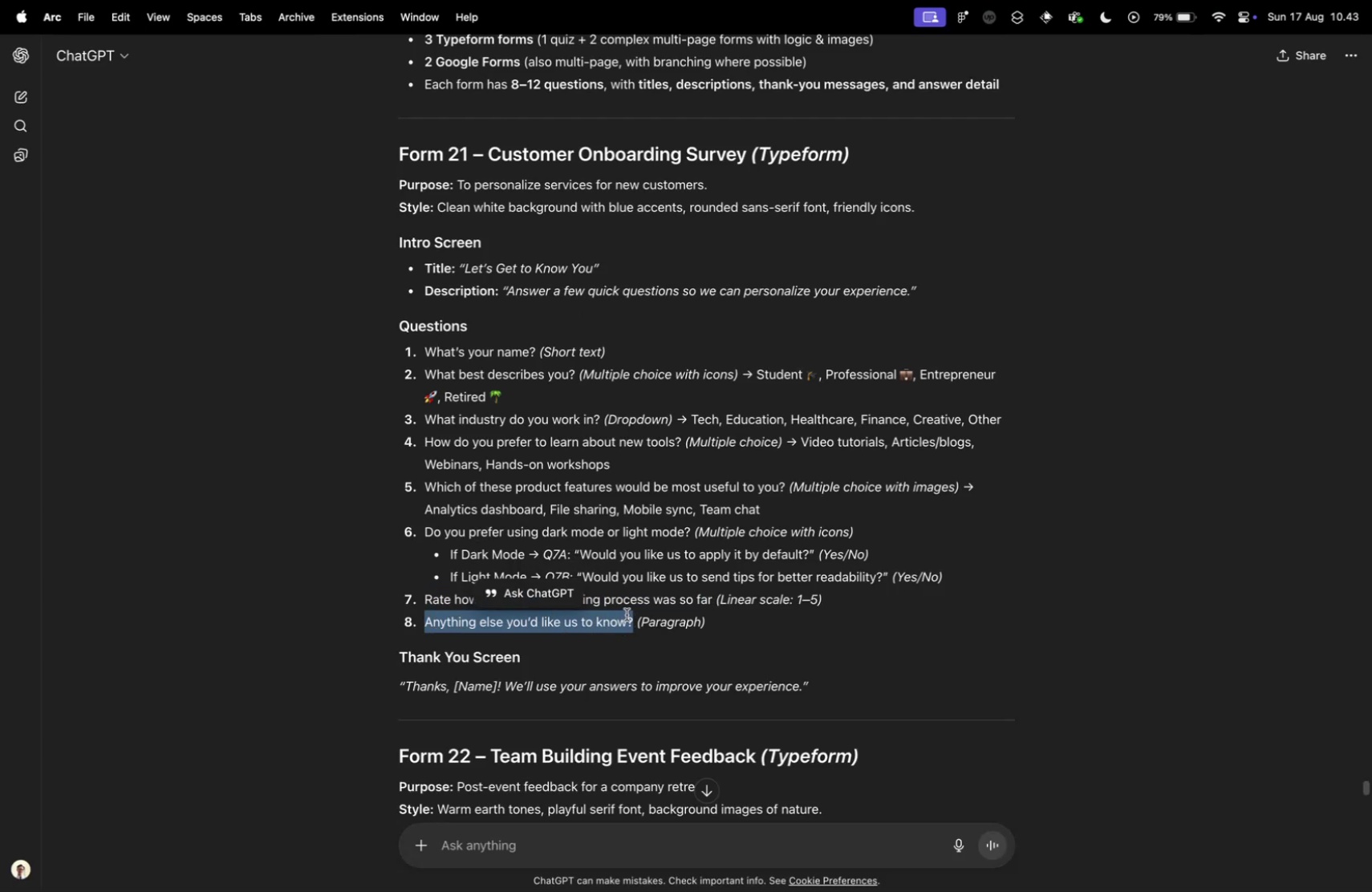 
key(Control+ControlLeft)
 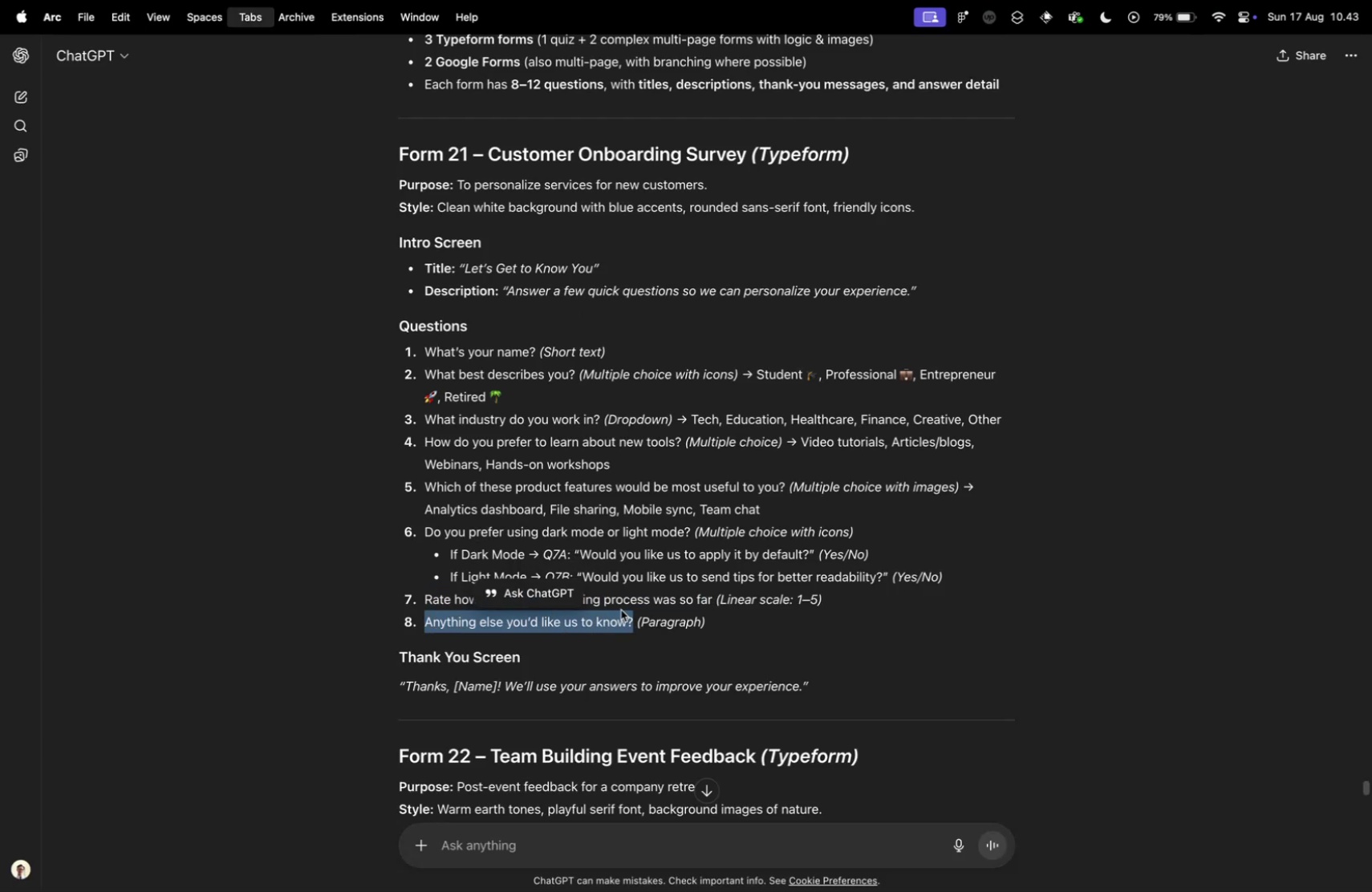 
key(Control+Tab)
 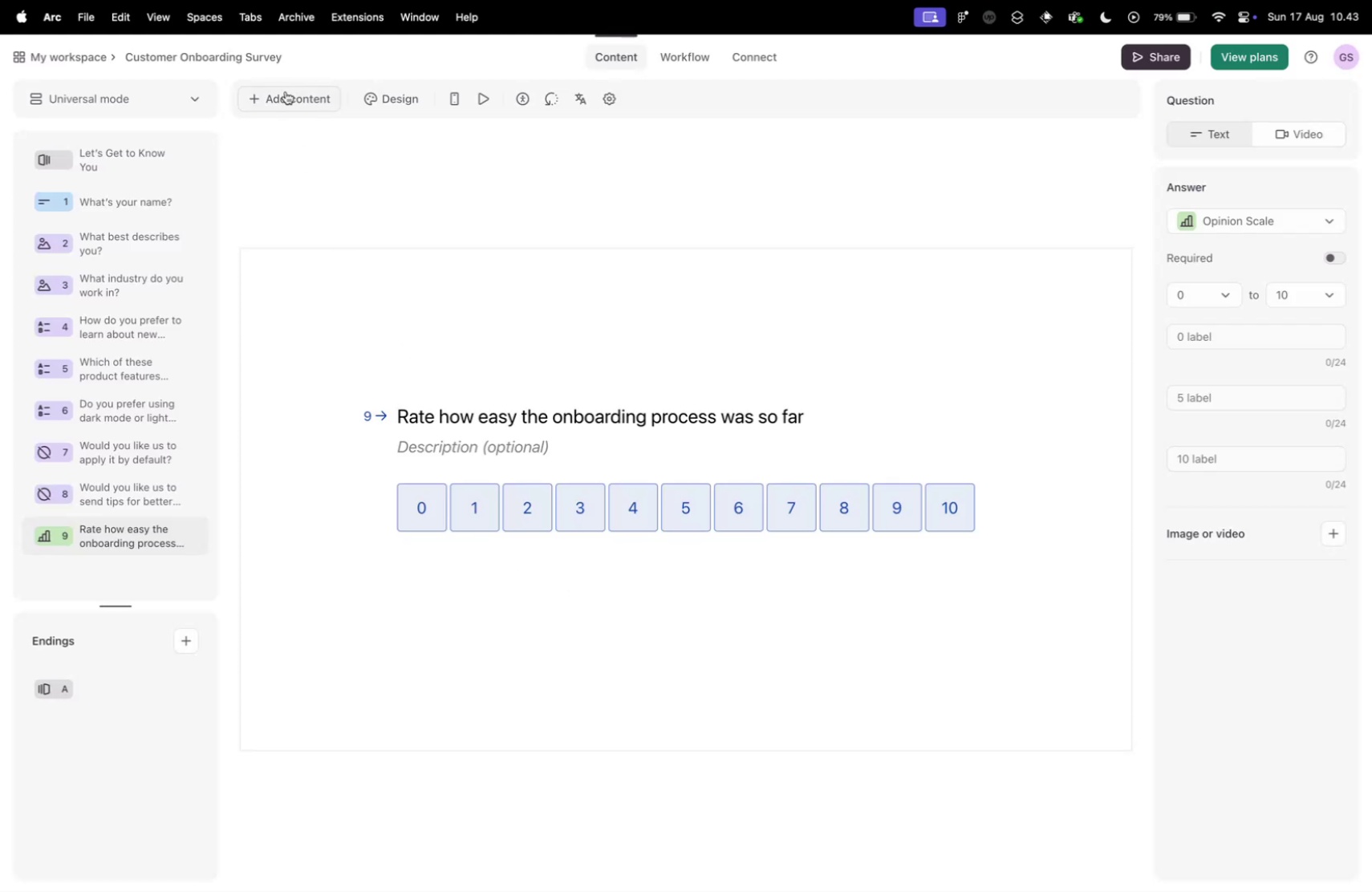 
left_click([285, 91])
 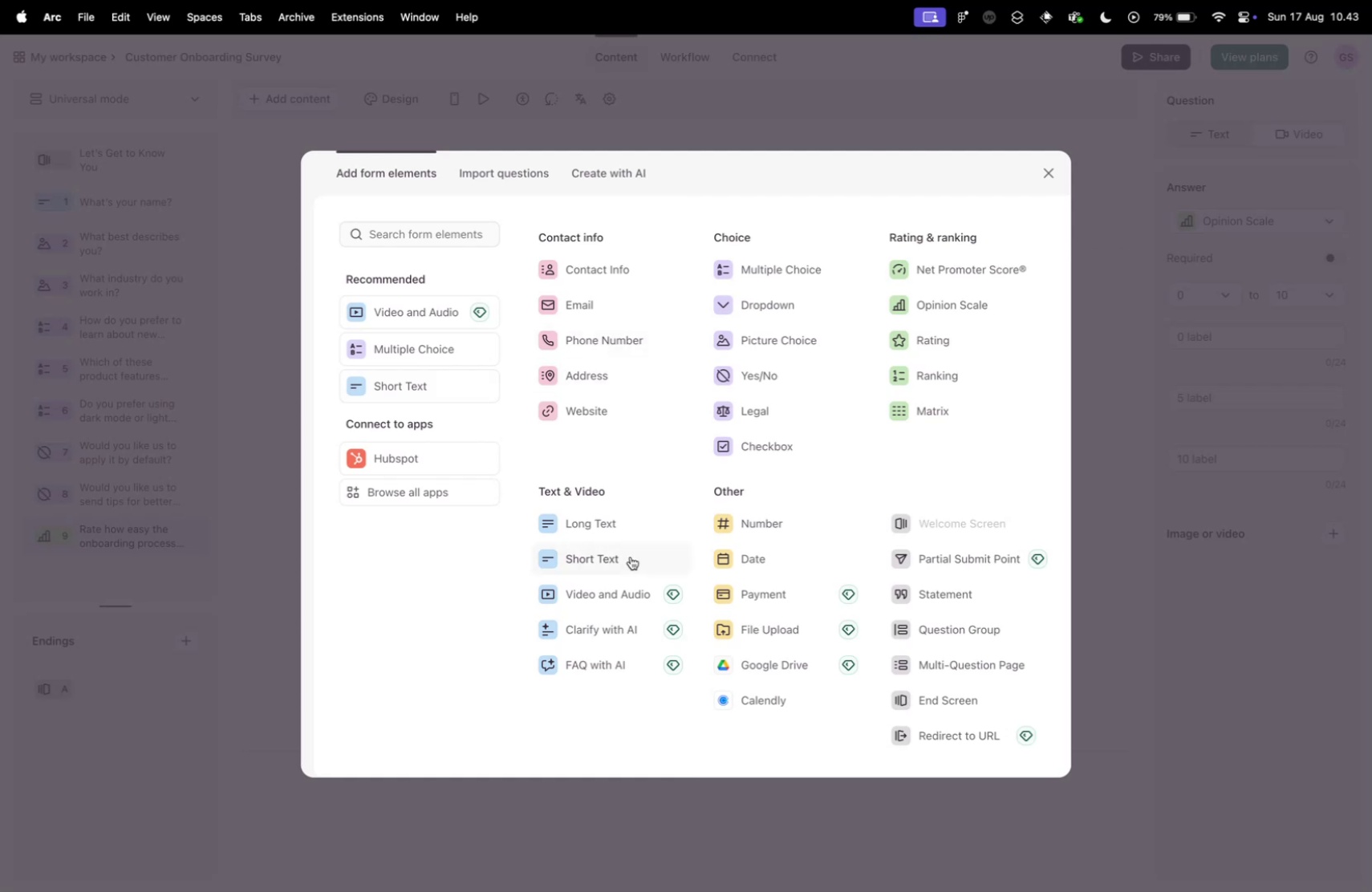 
left_click([601, 527])
 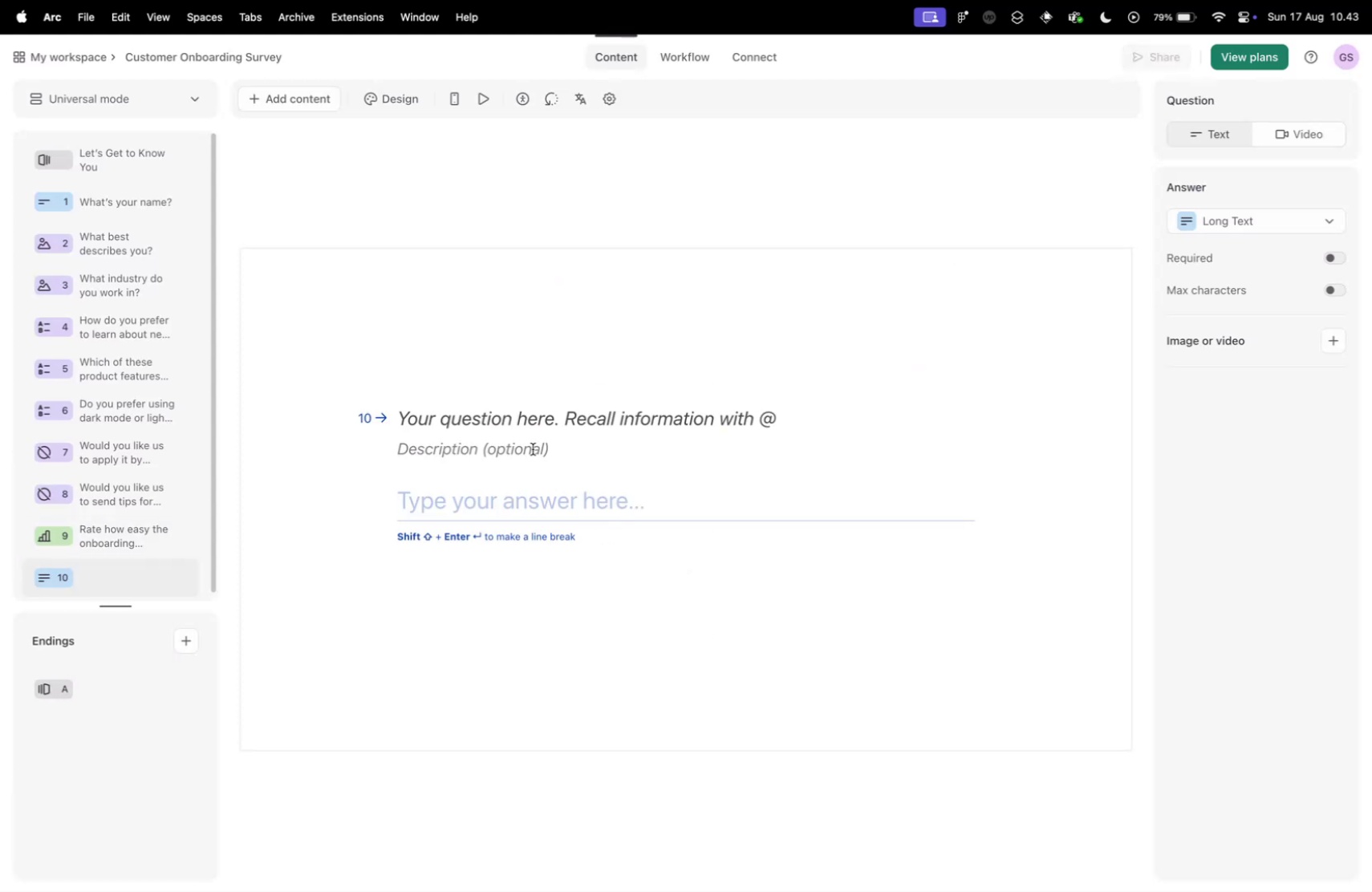 
key(Meta+CommandLeft)
 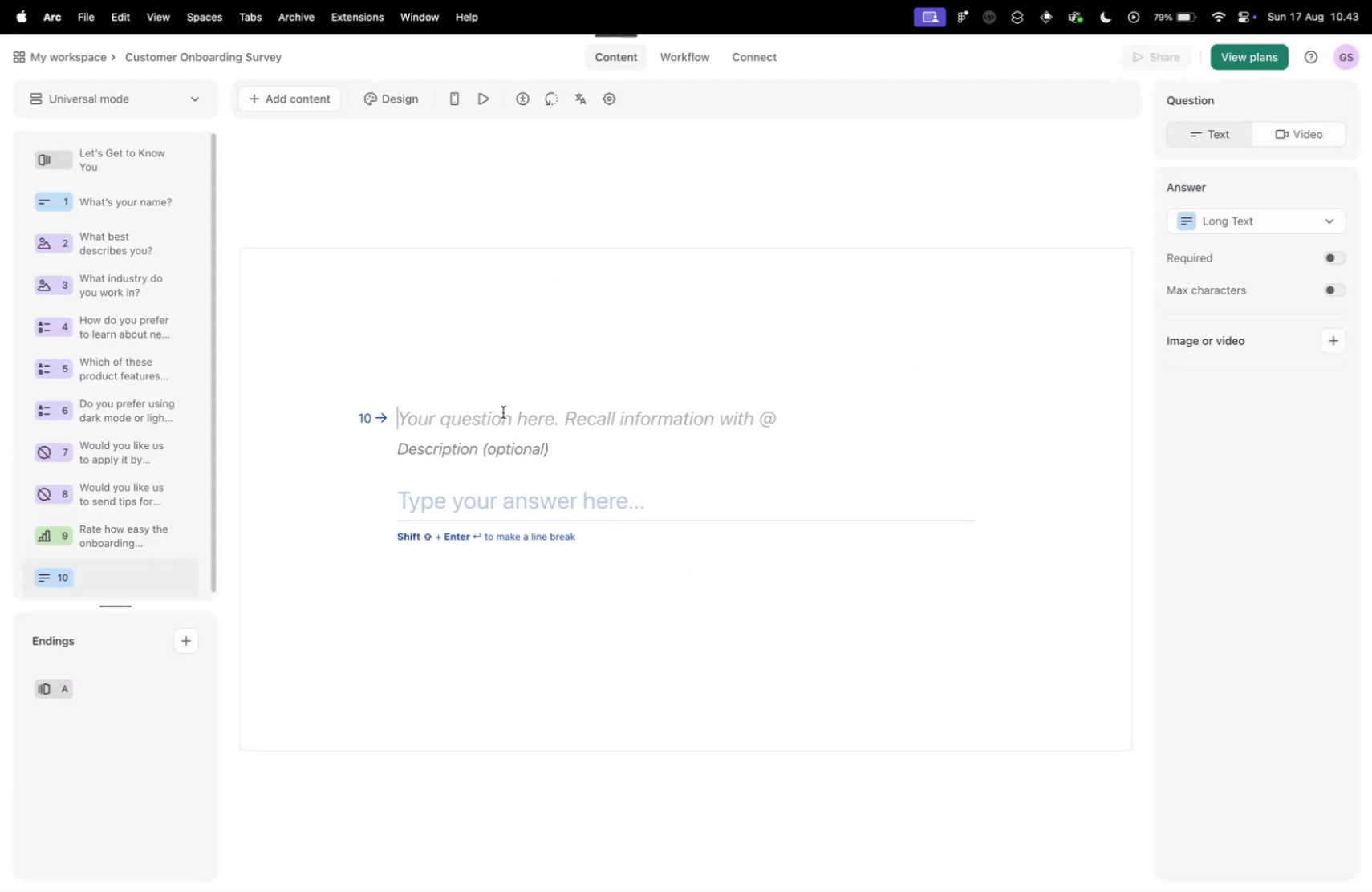 
left_click([503, 412])
 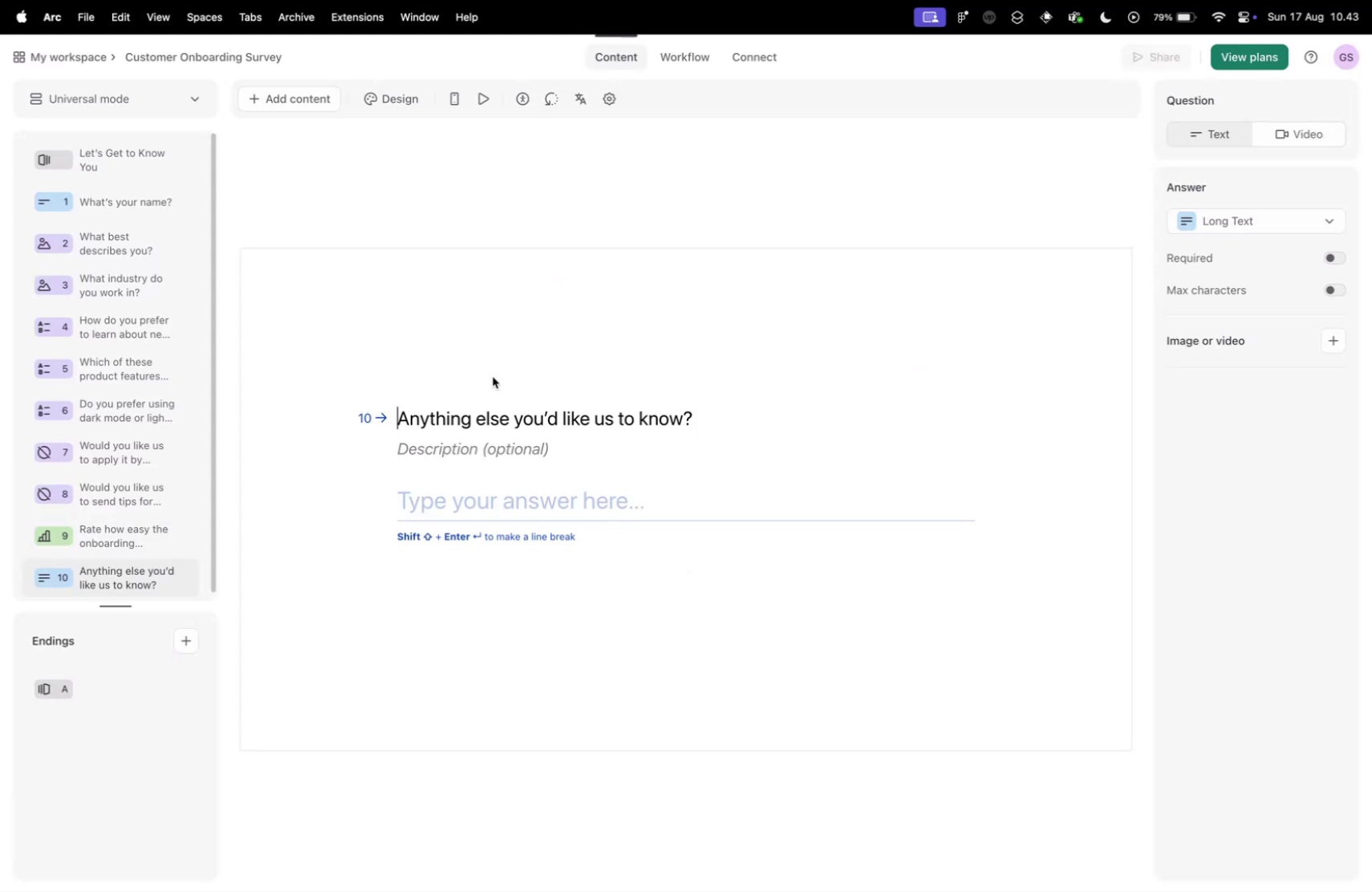 
key(Meta+V)
 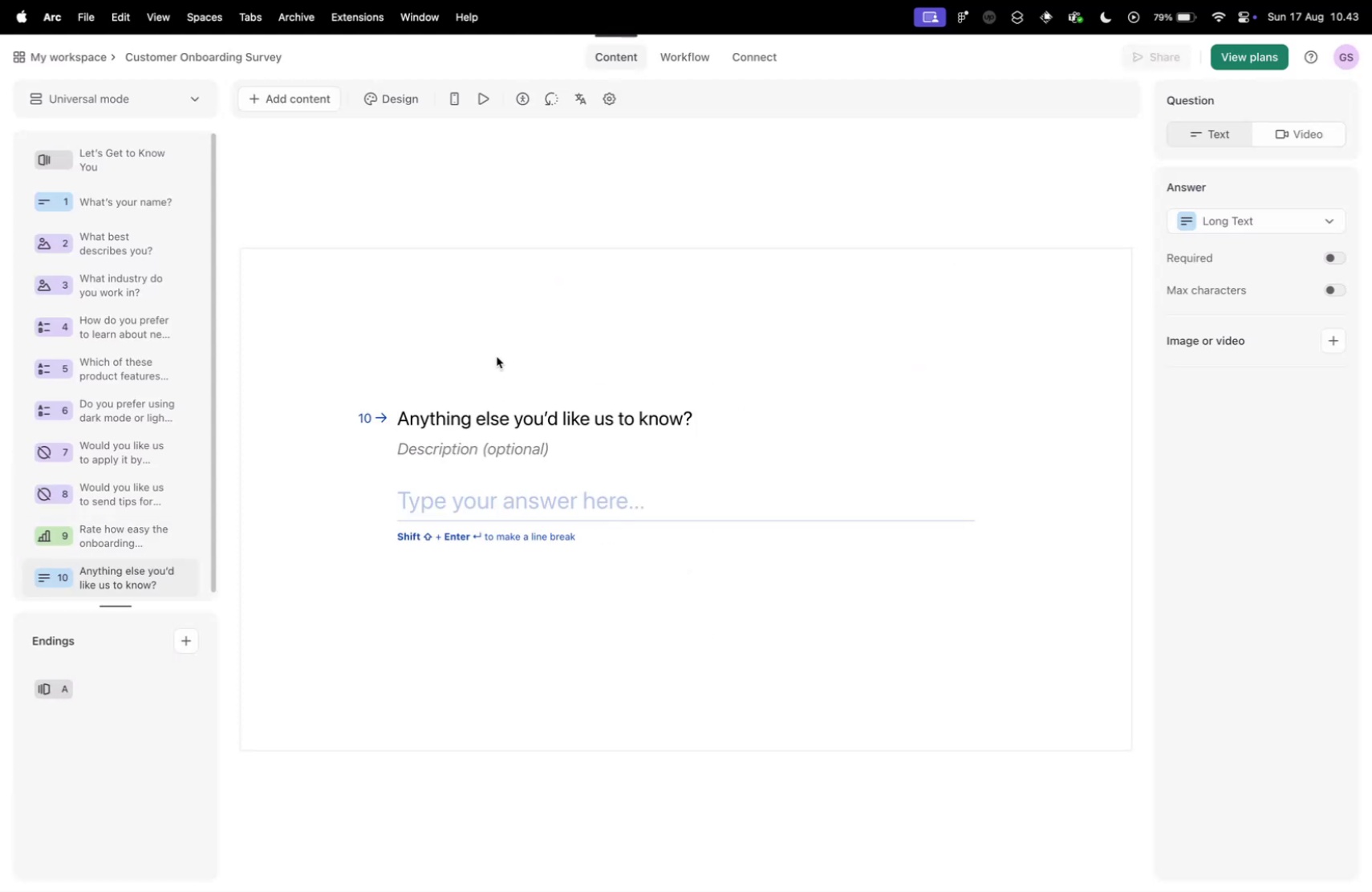 
left_click([497, 356])
 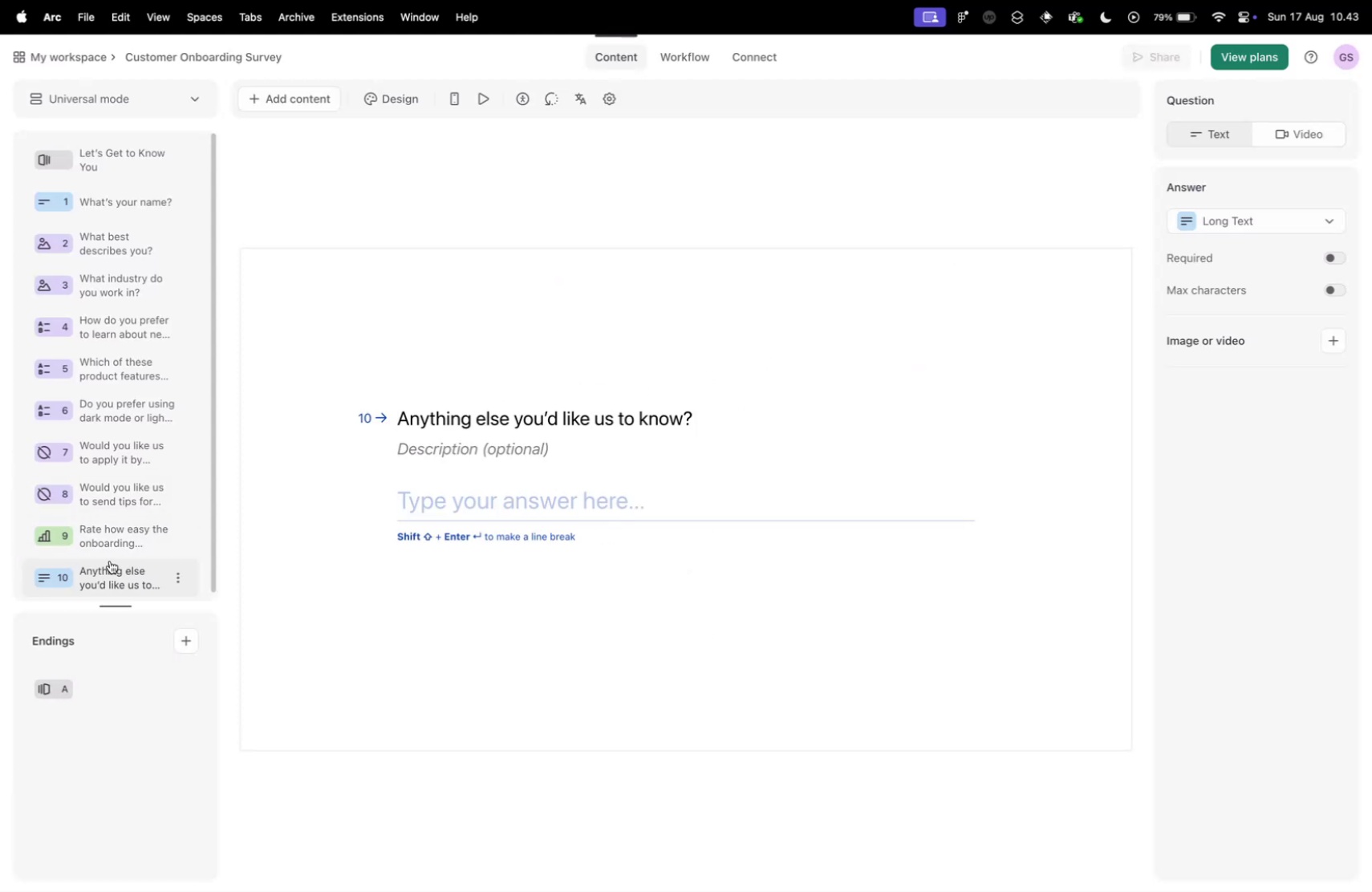 
left_click([104, 540])
 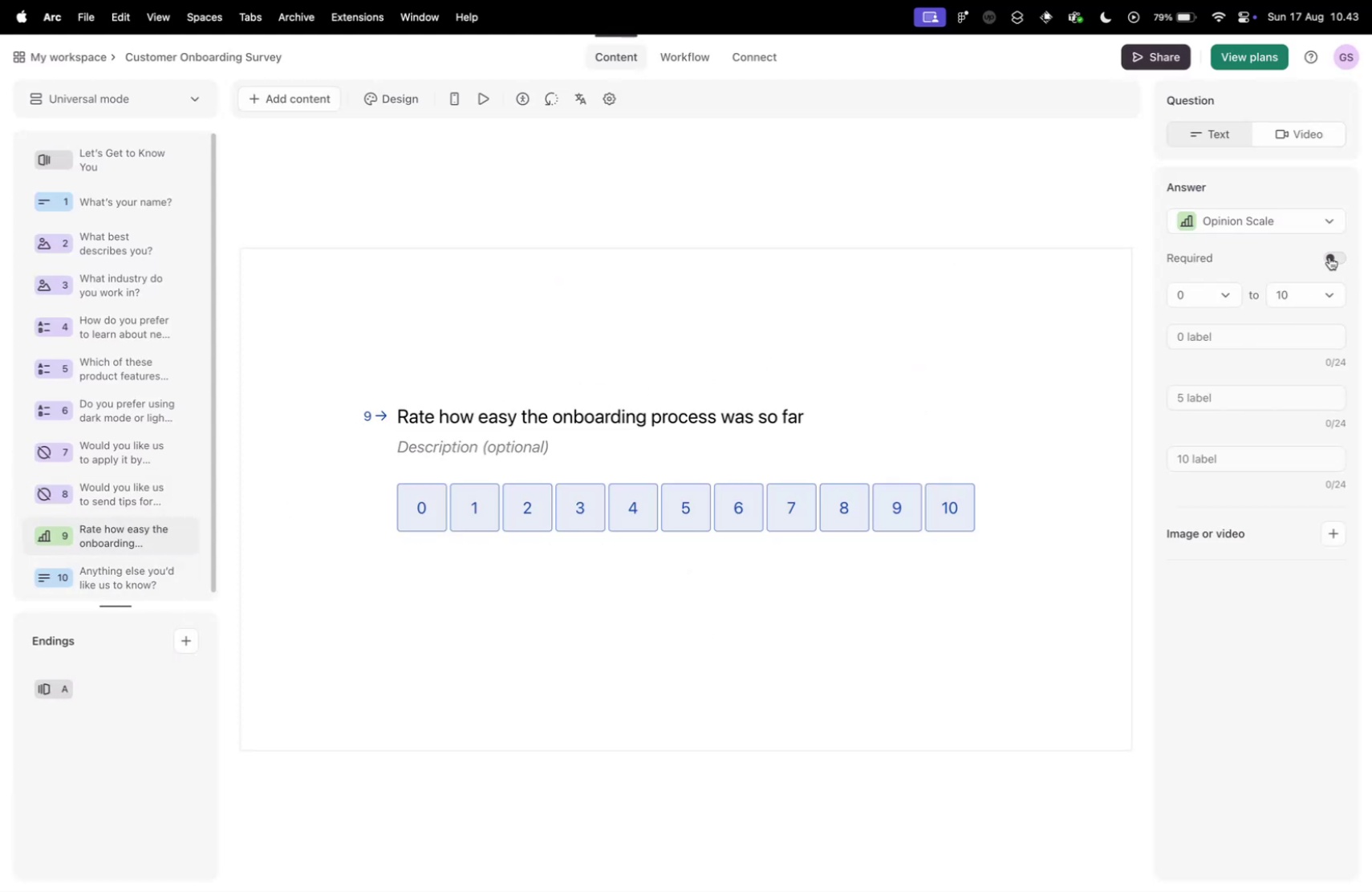 
left_click([1329, 257])
 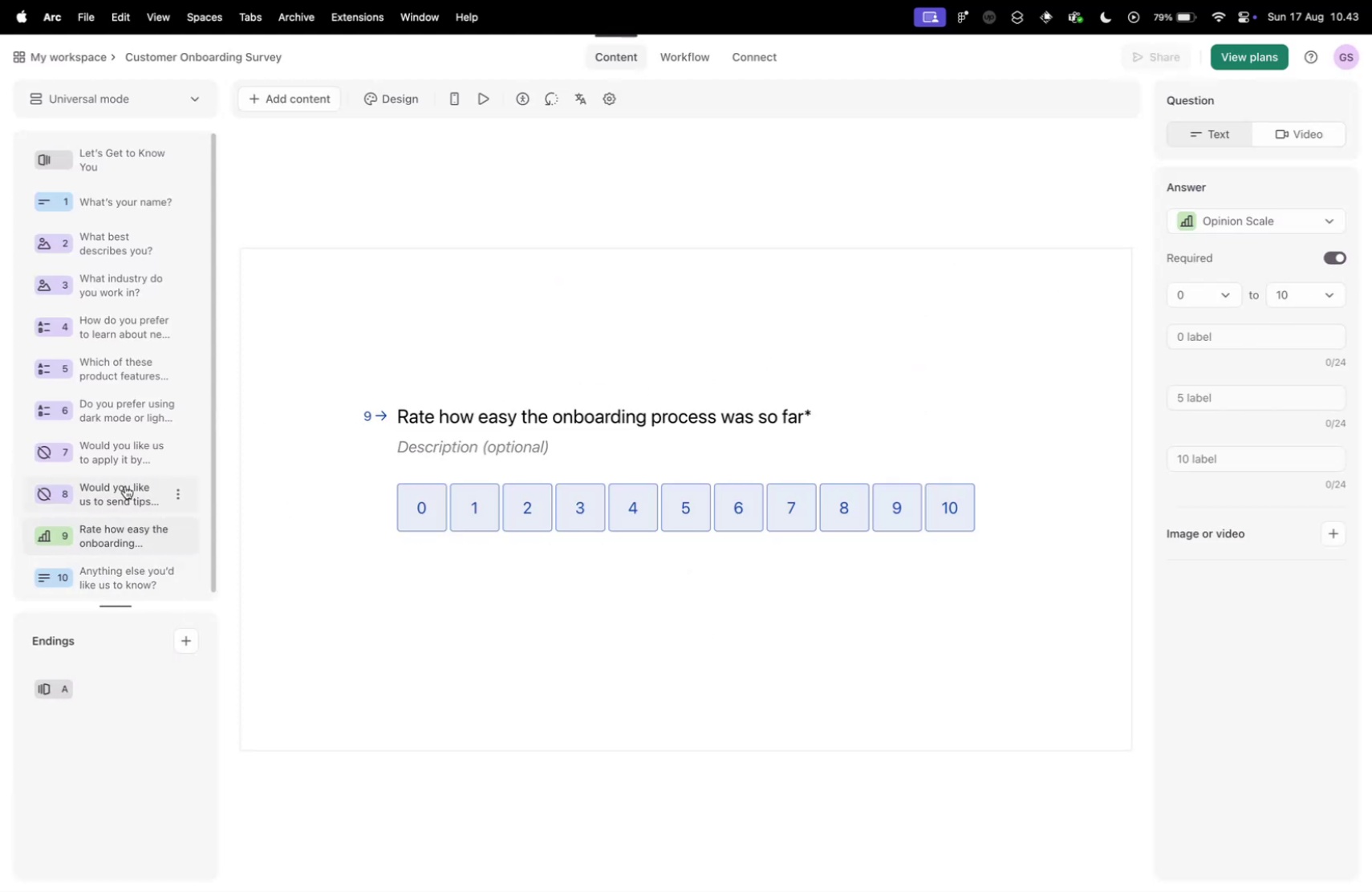 
left_click([125, 485])
 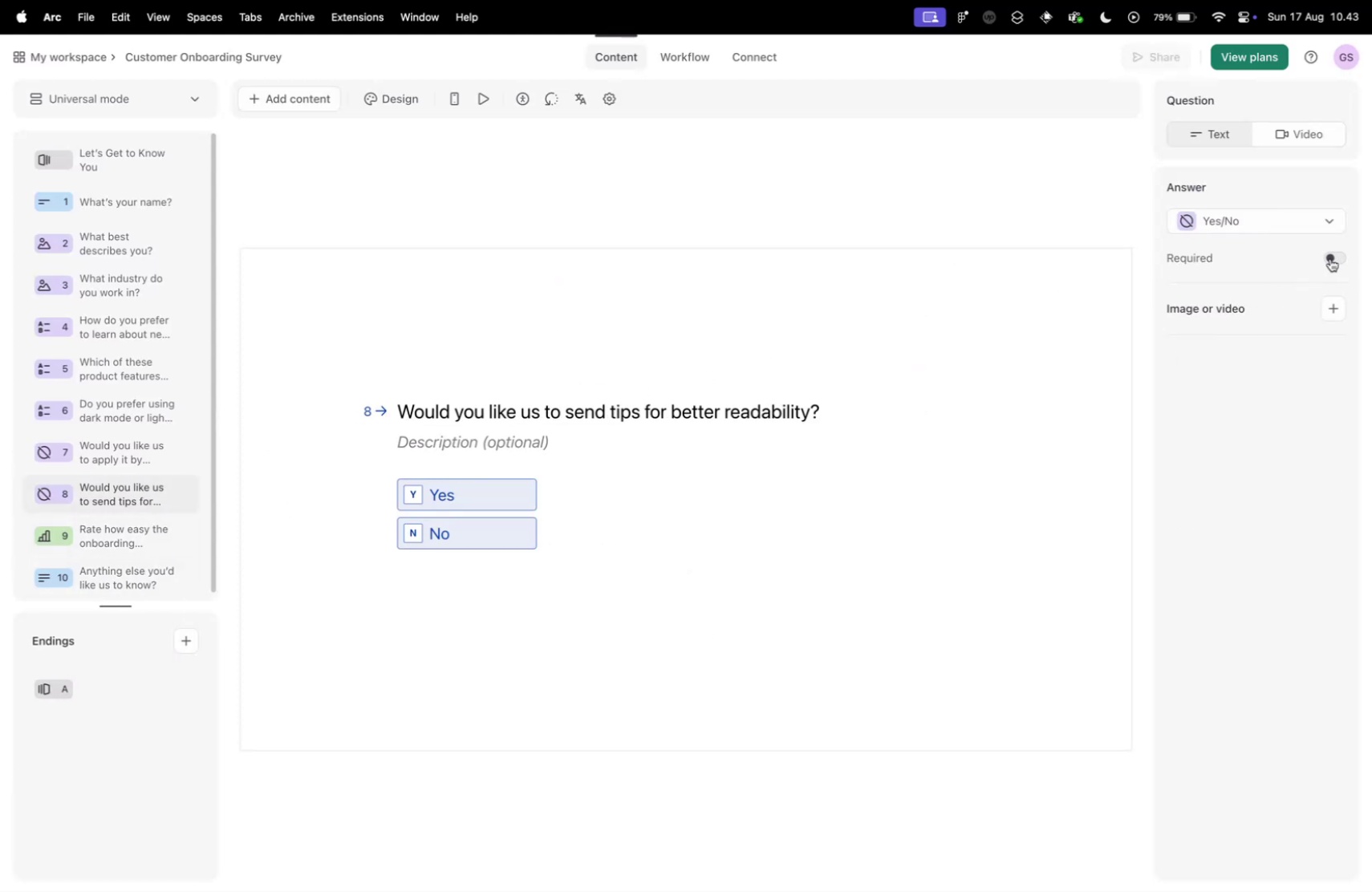 
left_click([1330, 258])
 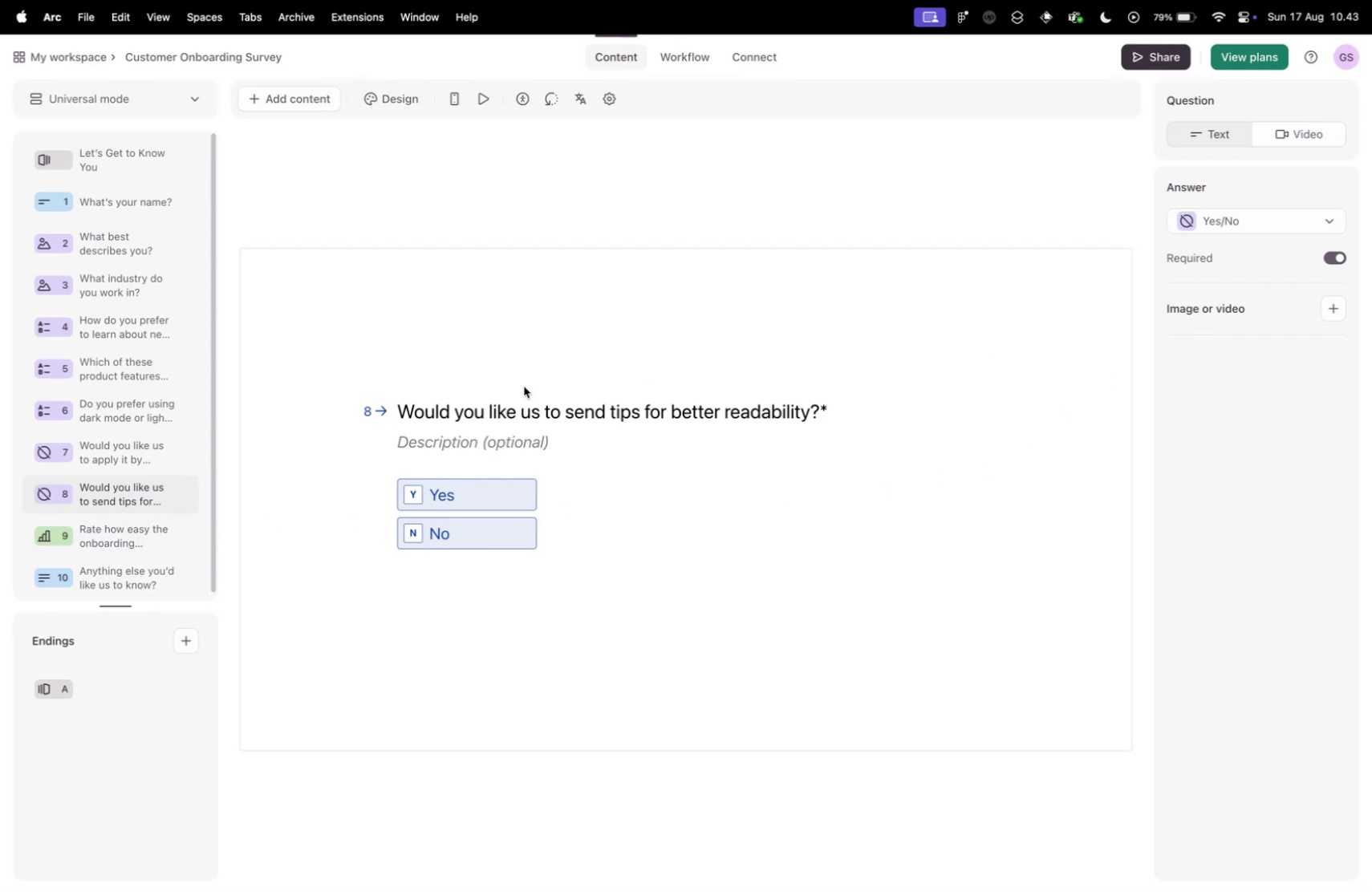 
left_click([87, 448])
 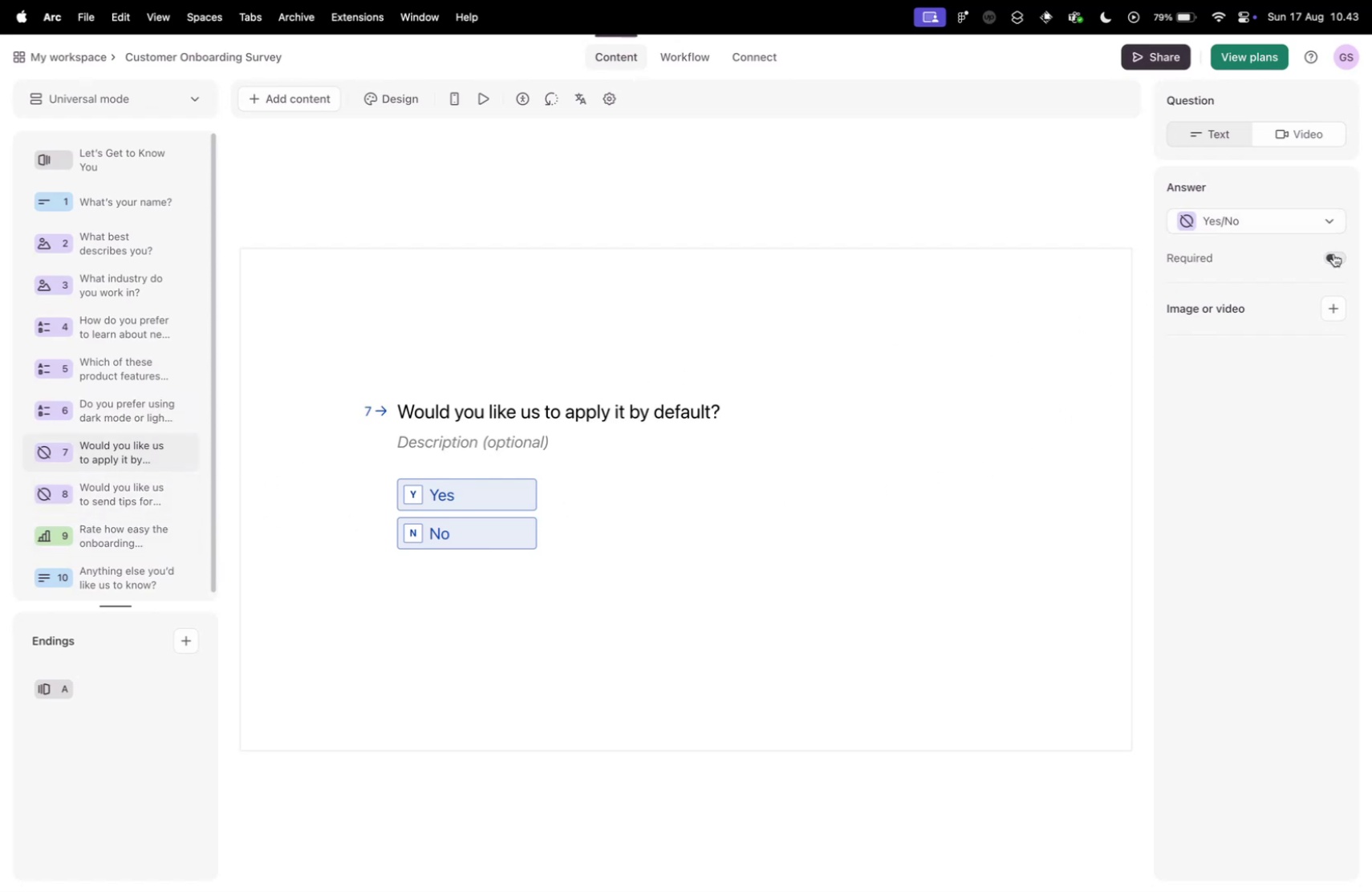 
left_click([1333, 254])
 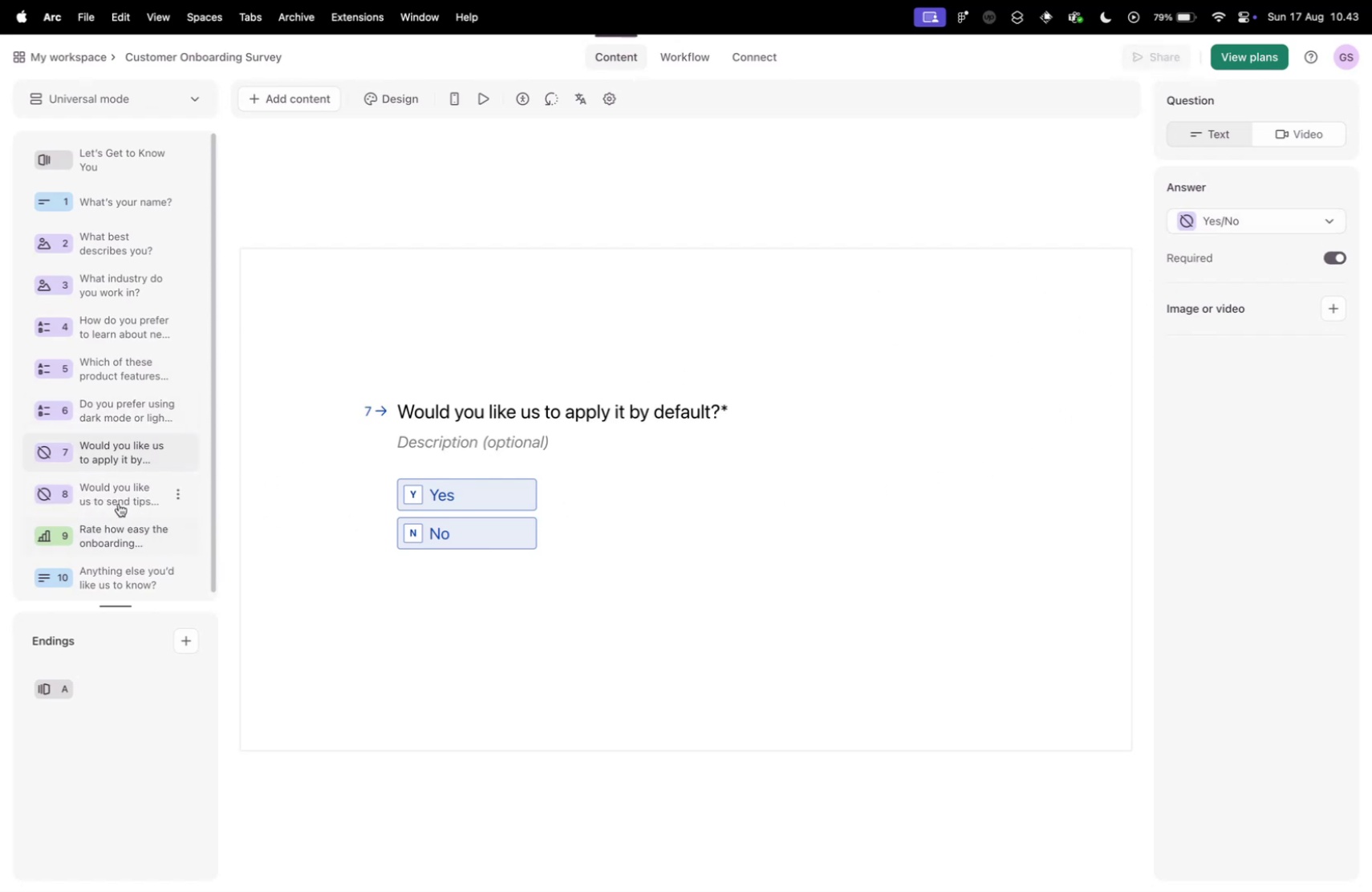 
left_click([116, 489])
 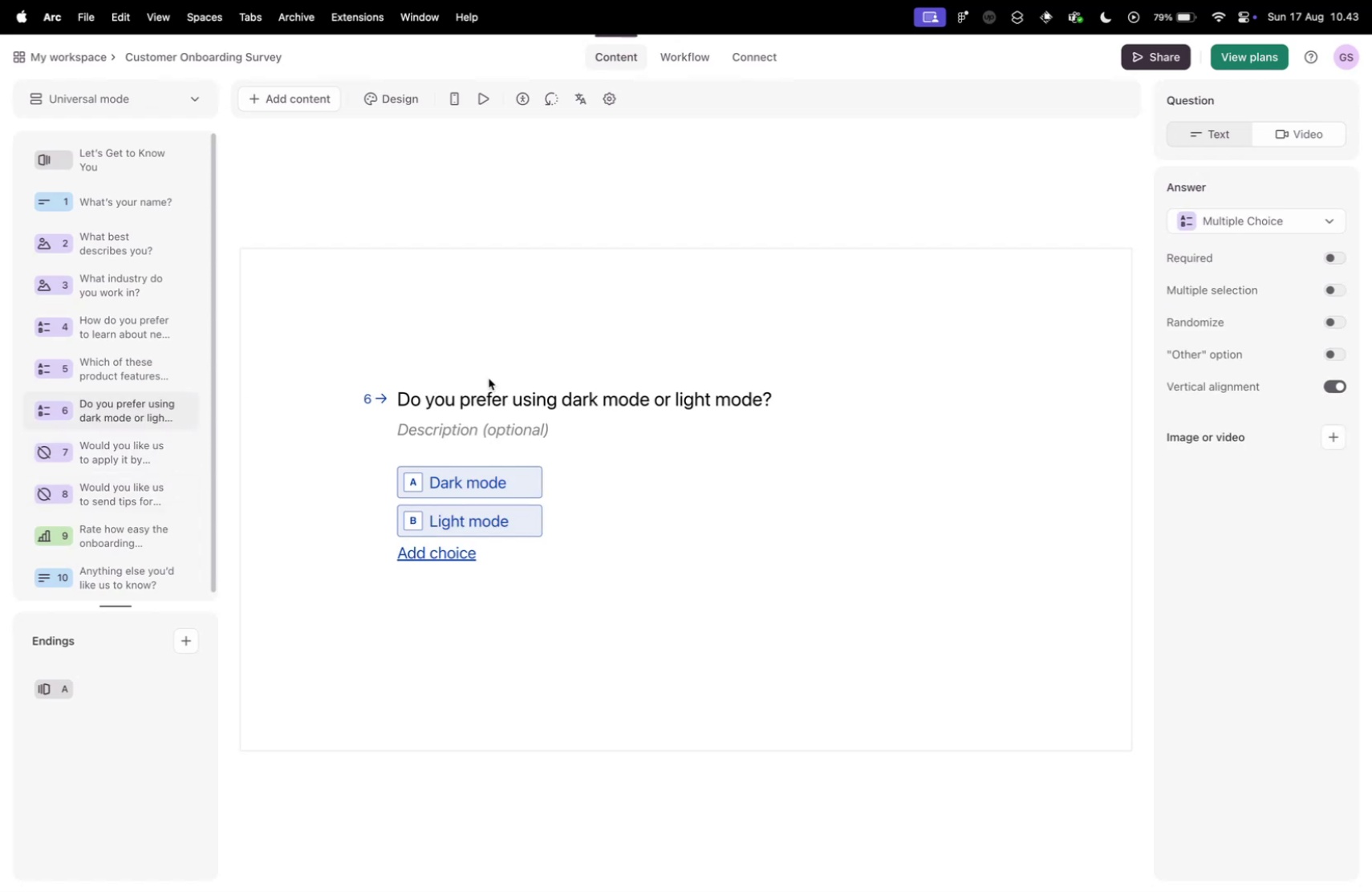 
wait(6.45)
 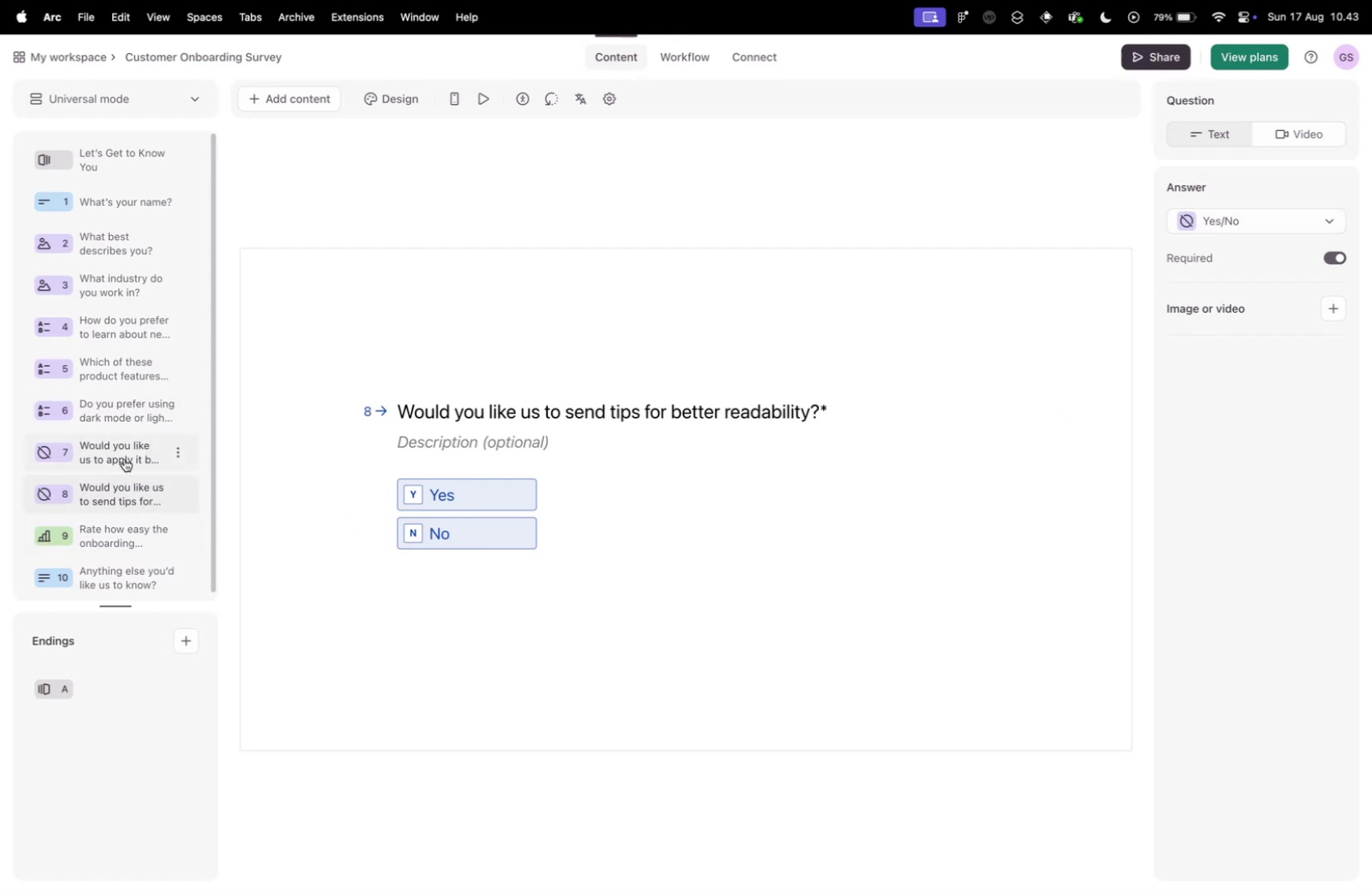 
left_click([1333, 257])
 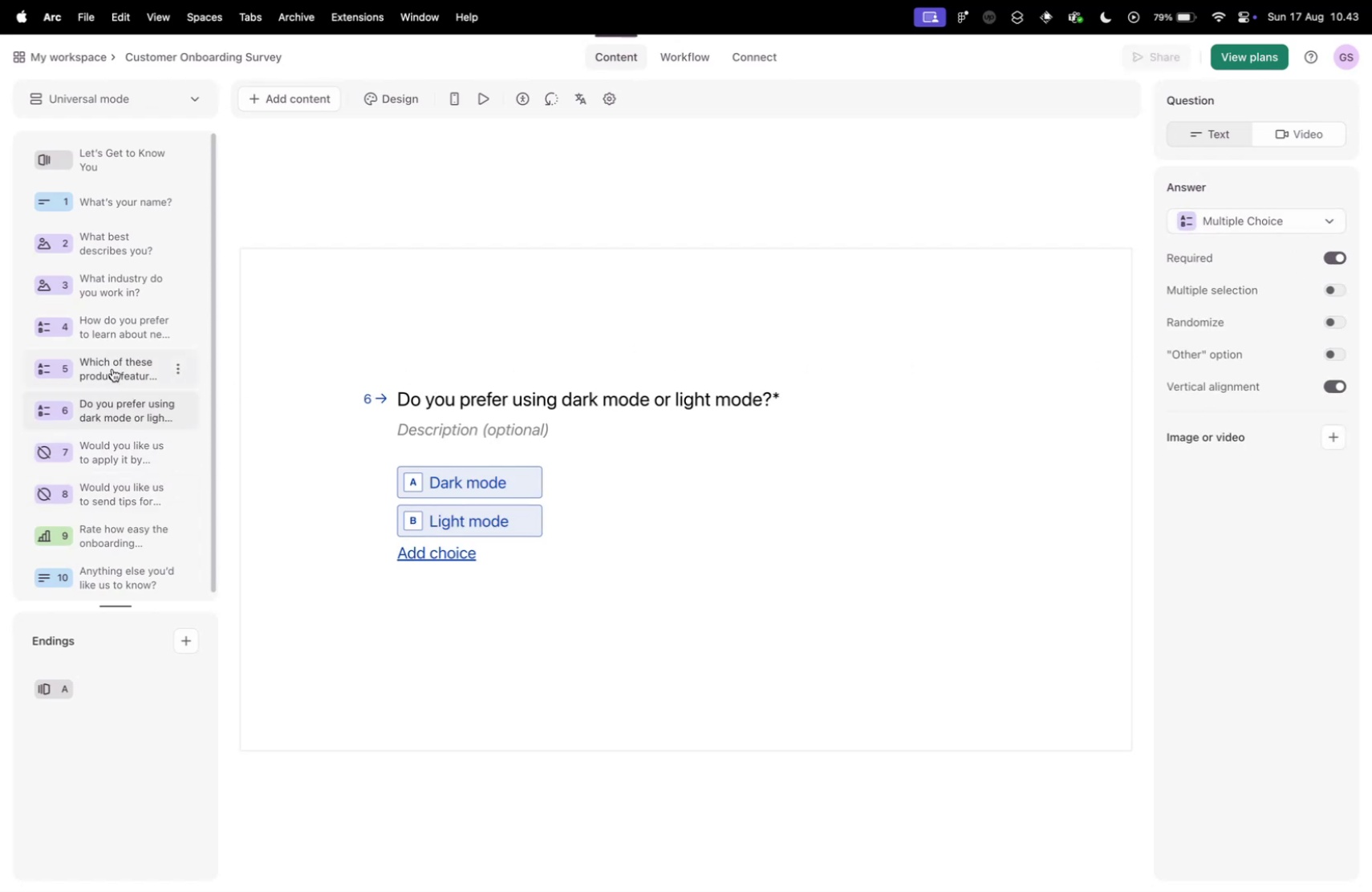 
left_click([112, 368])
 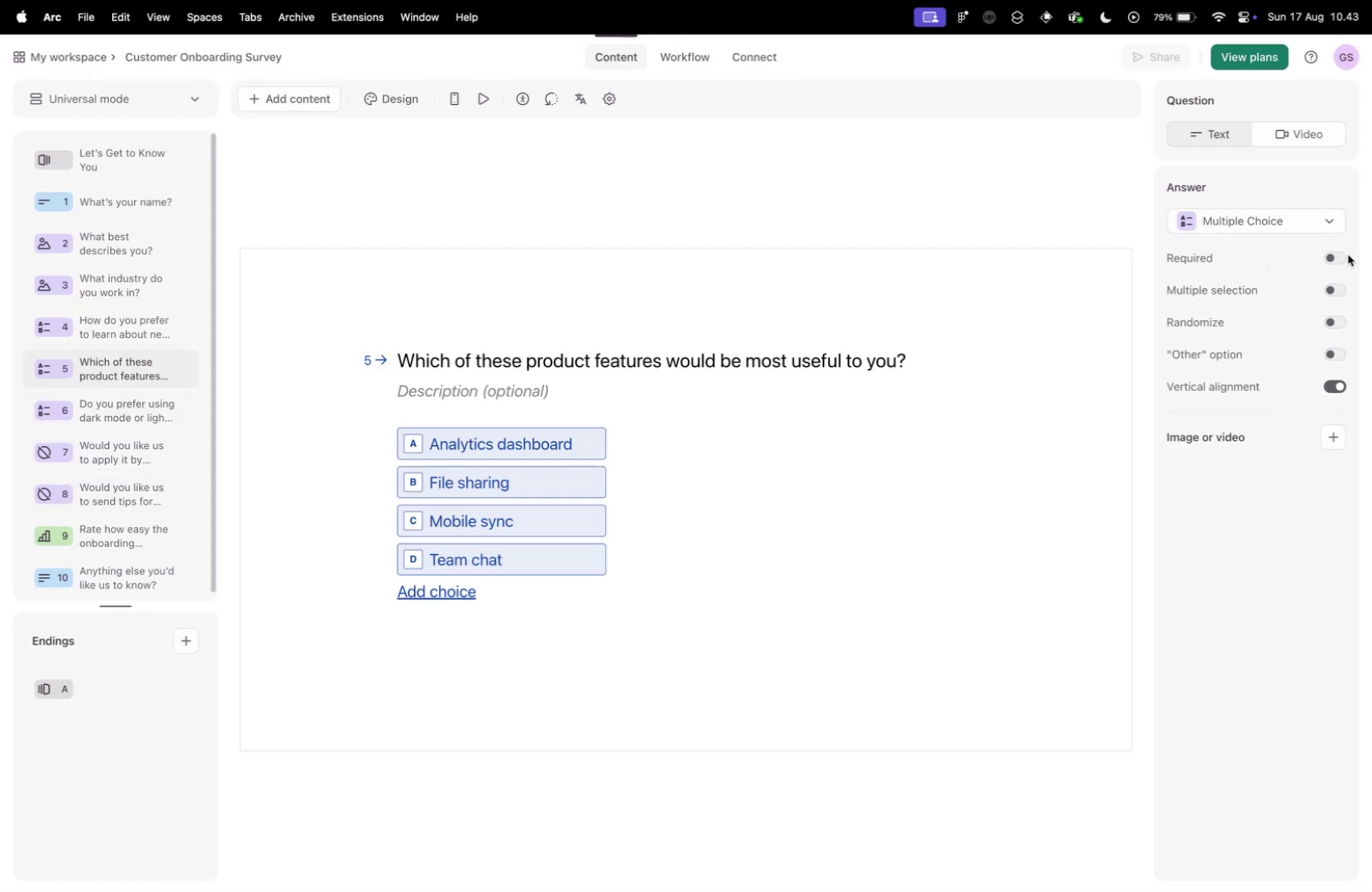 
left_click([1348, 254])
 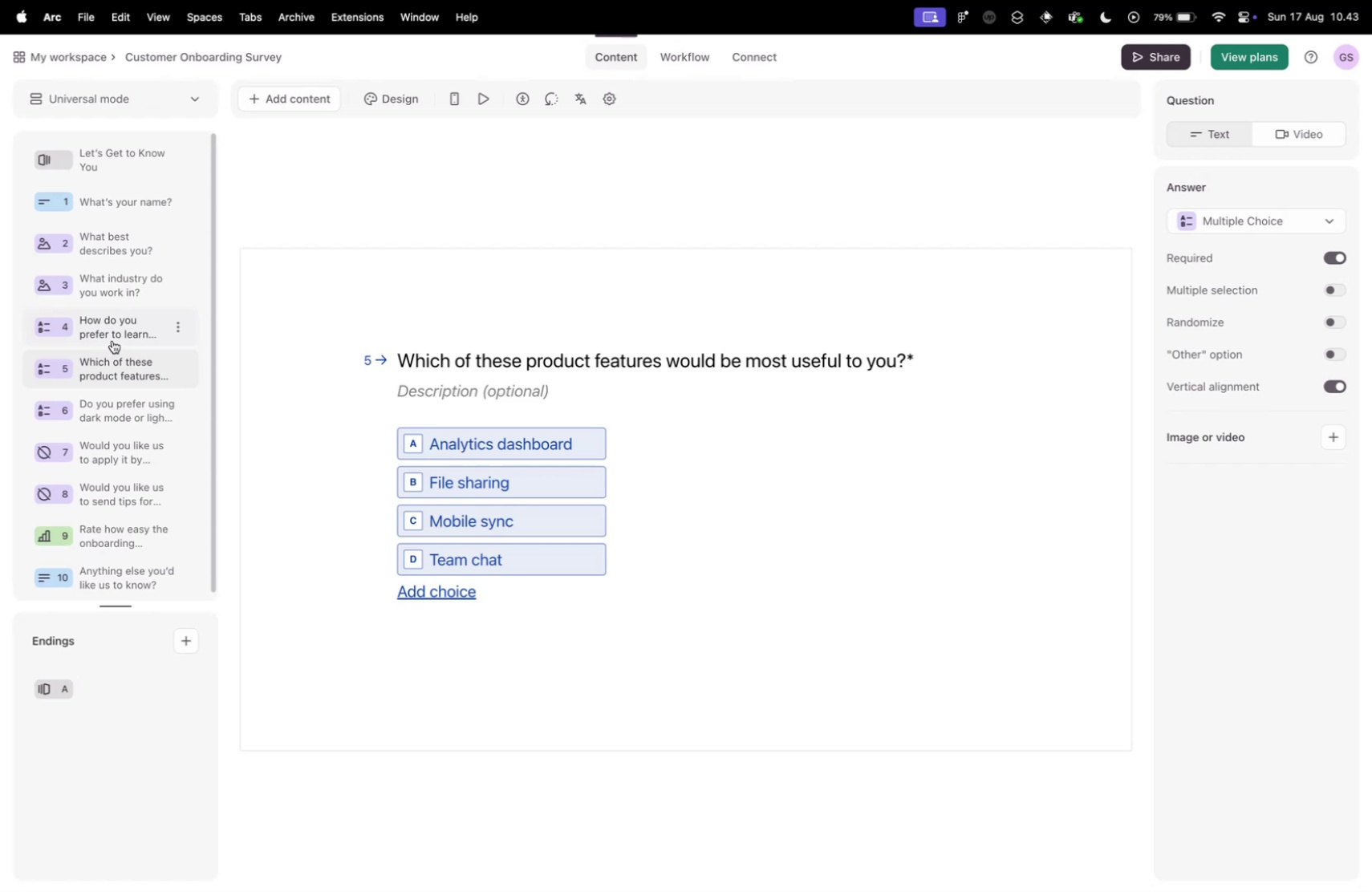 
wait(7.14)
 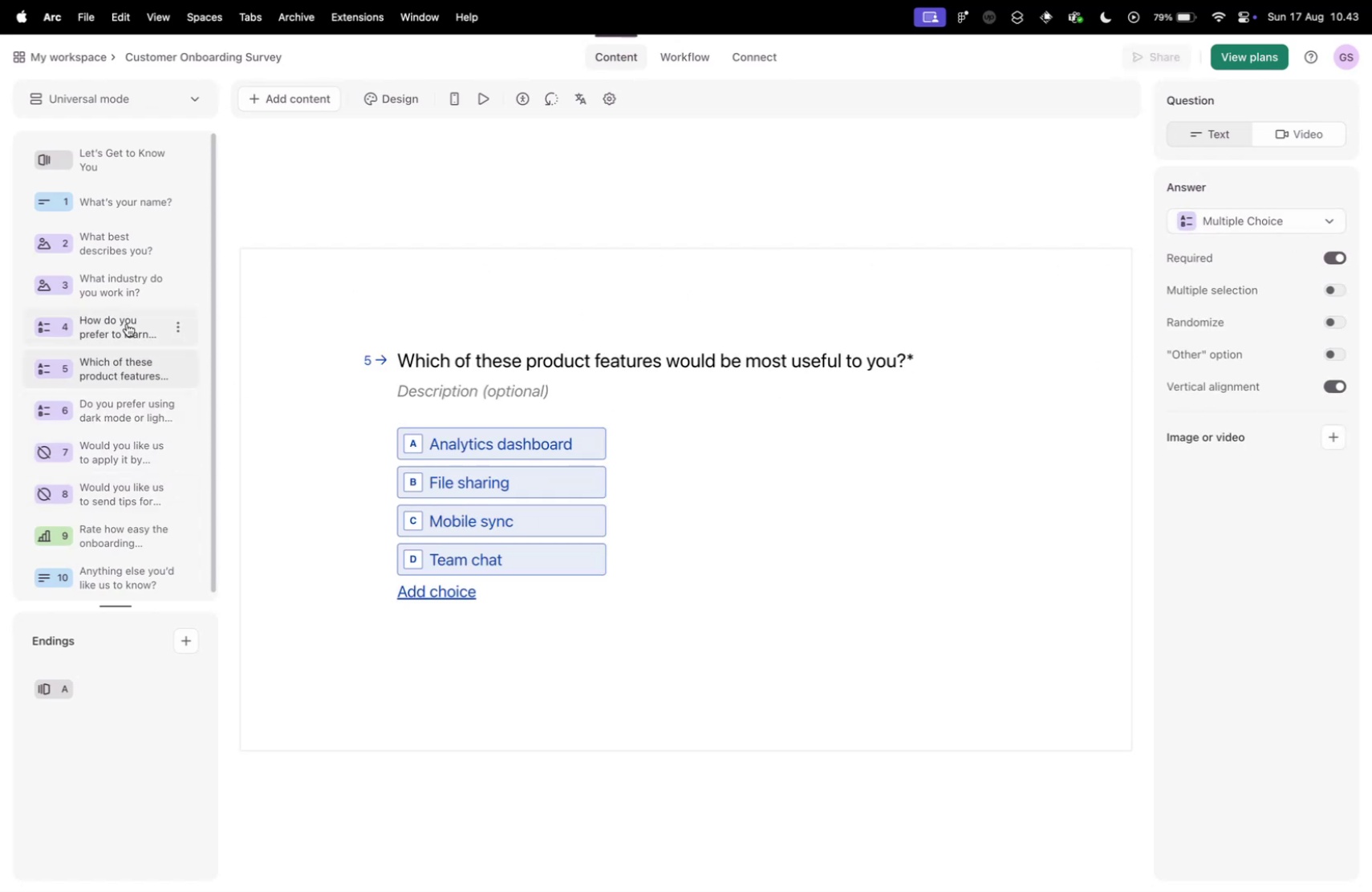 
left_click([102, 336])
 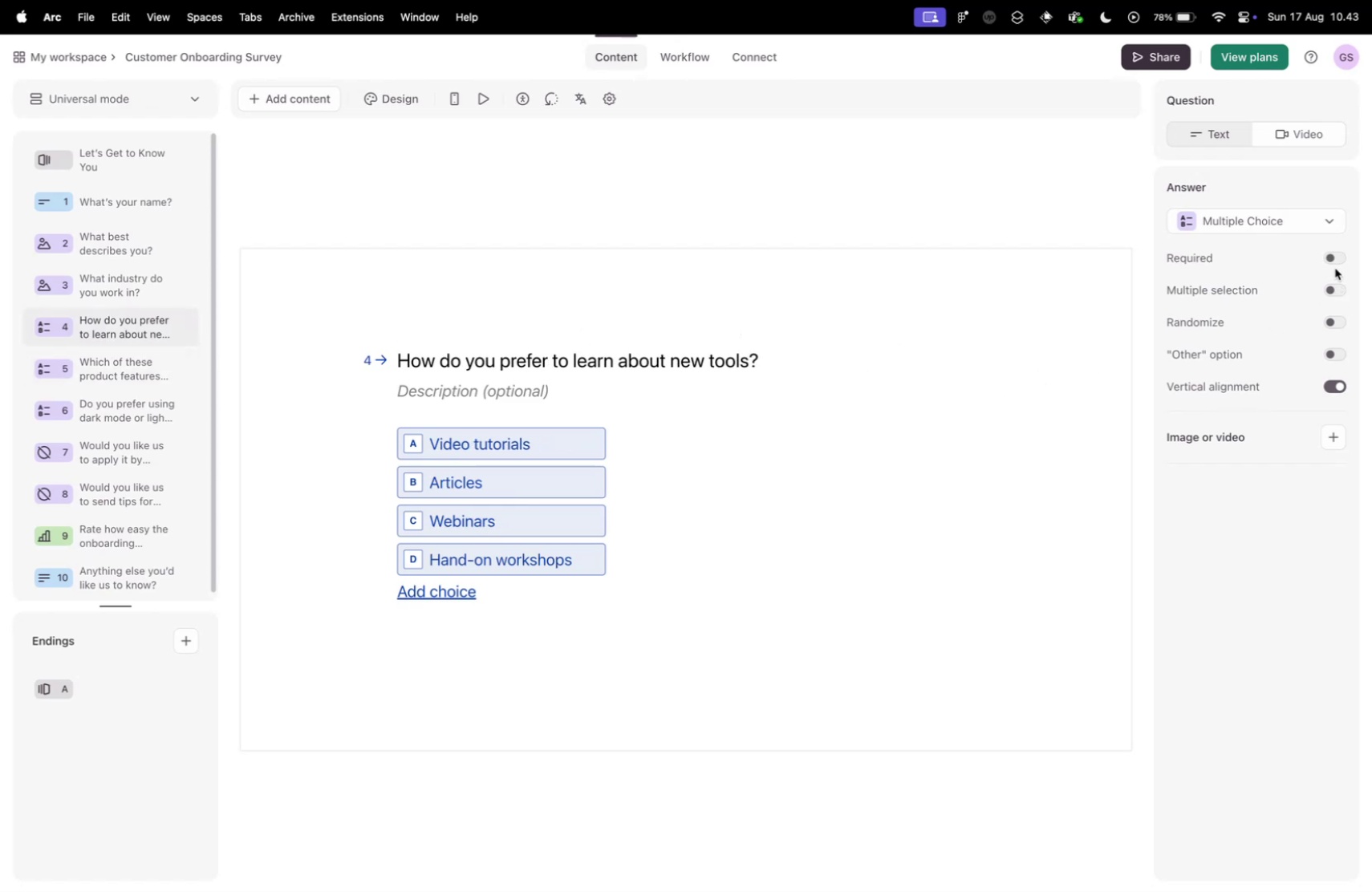 
left_click([1333, 263])
 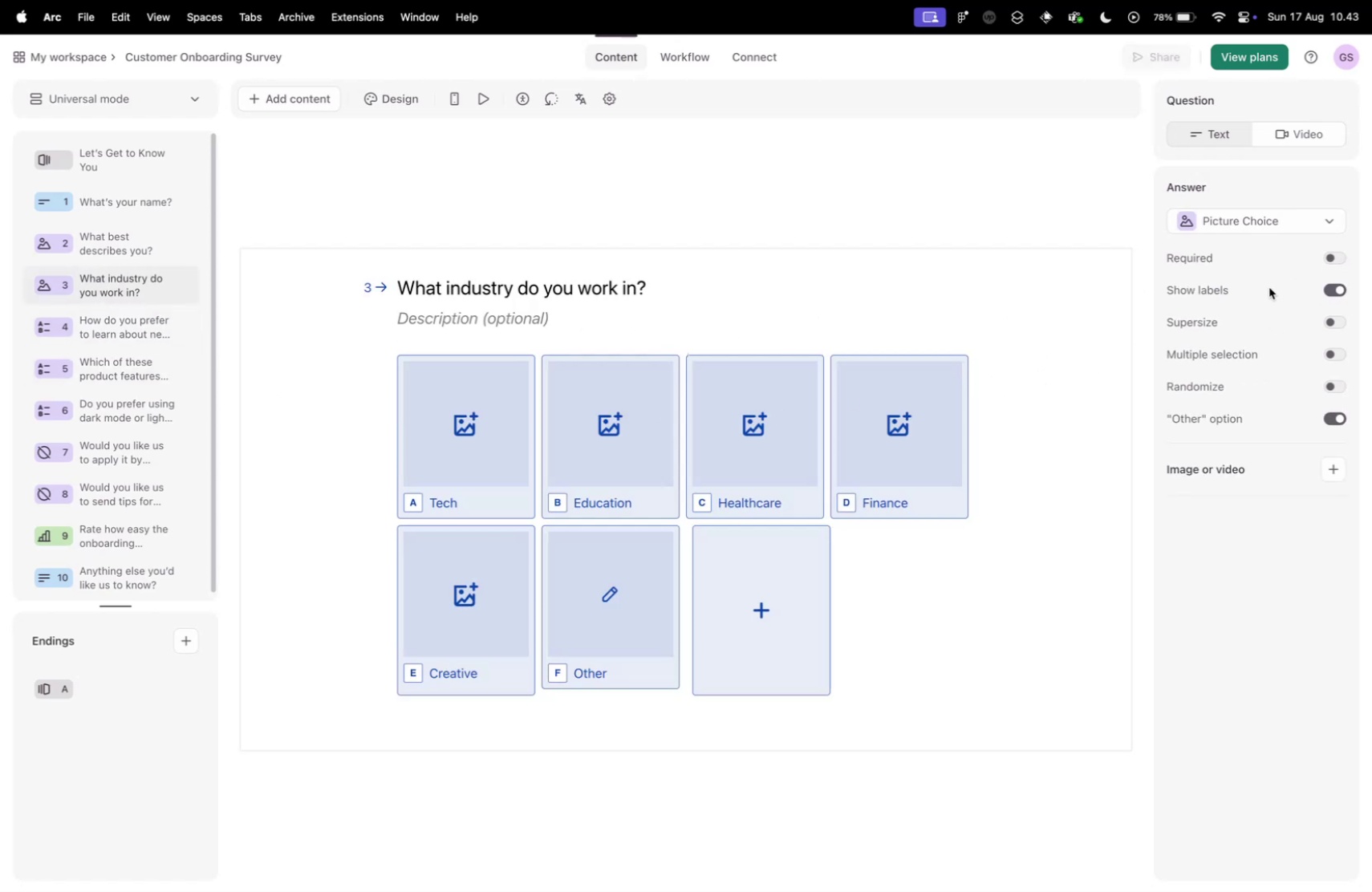 
left_click([1329, 261])
 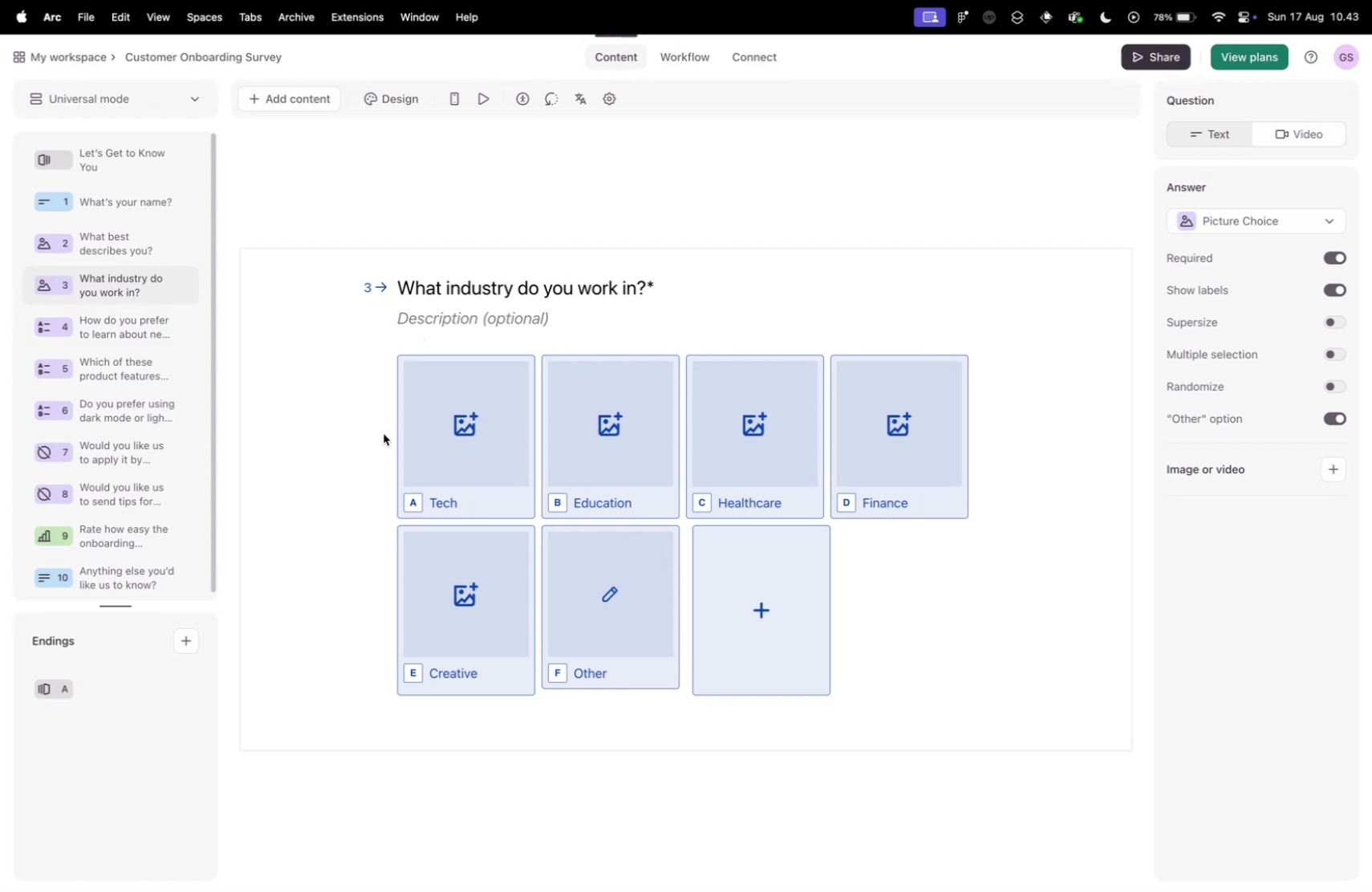 
left_click([146, 304])
 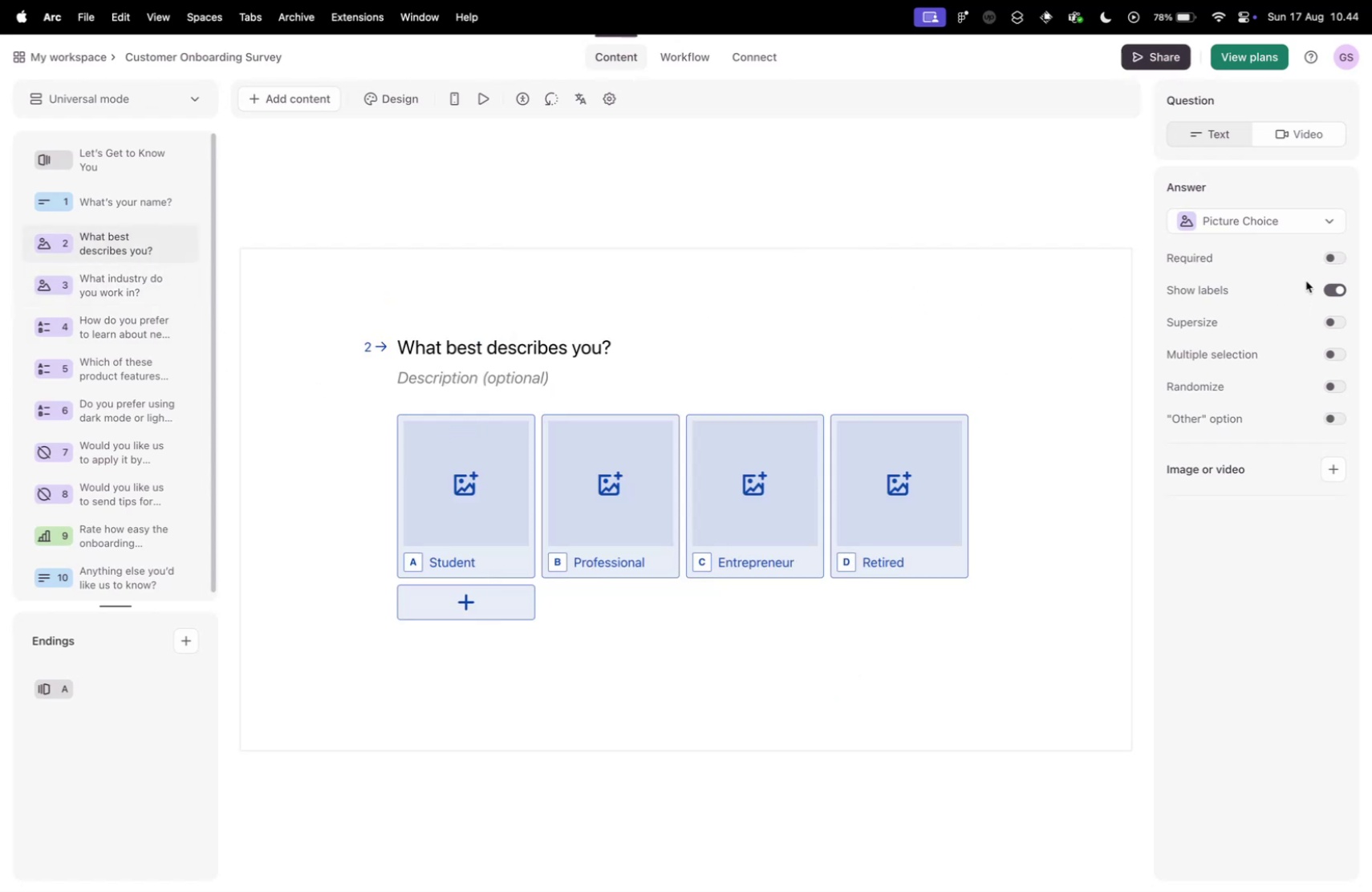 
left_click([1326, 262])
 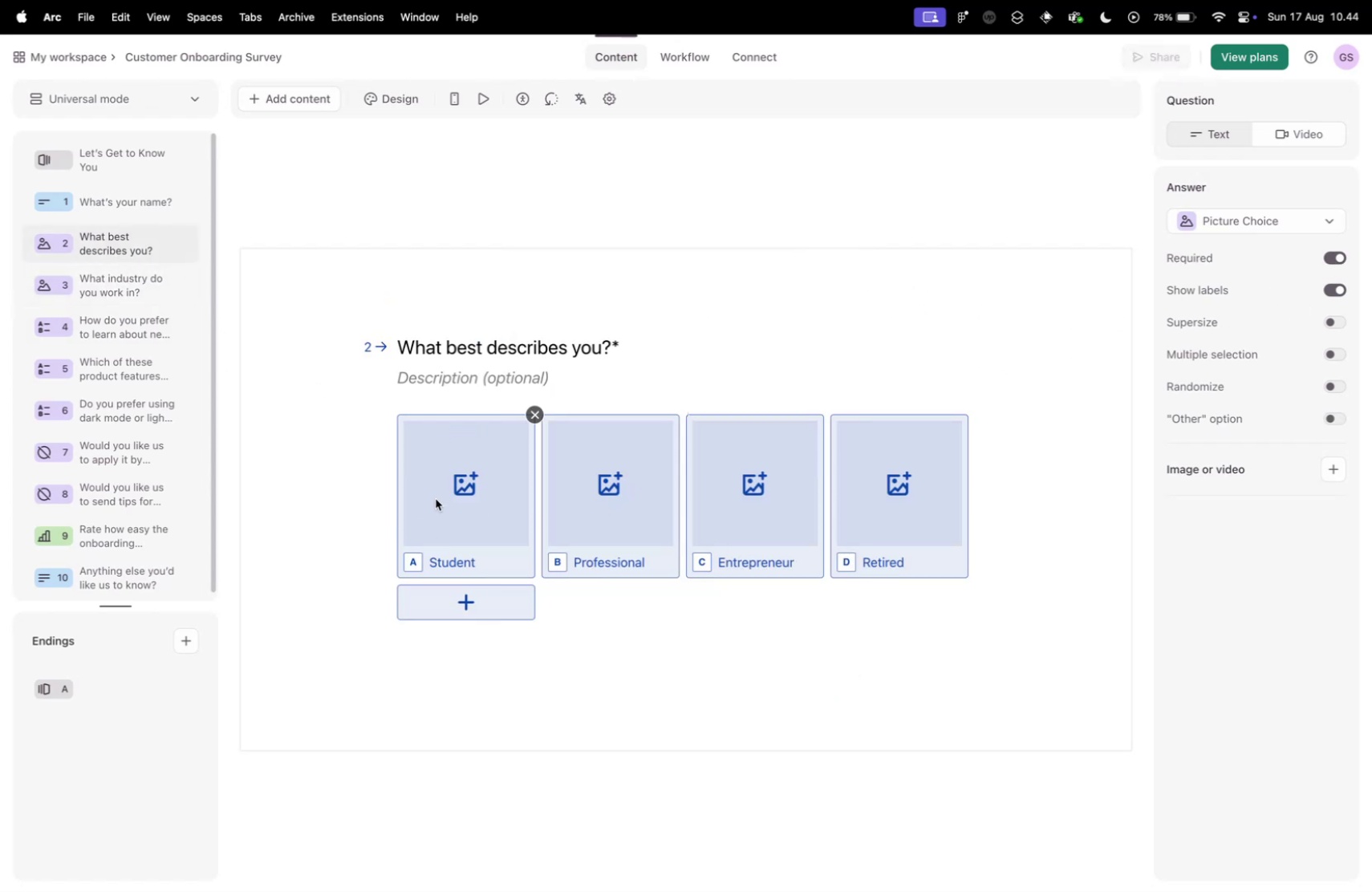 
left_click([436, 498])
 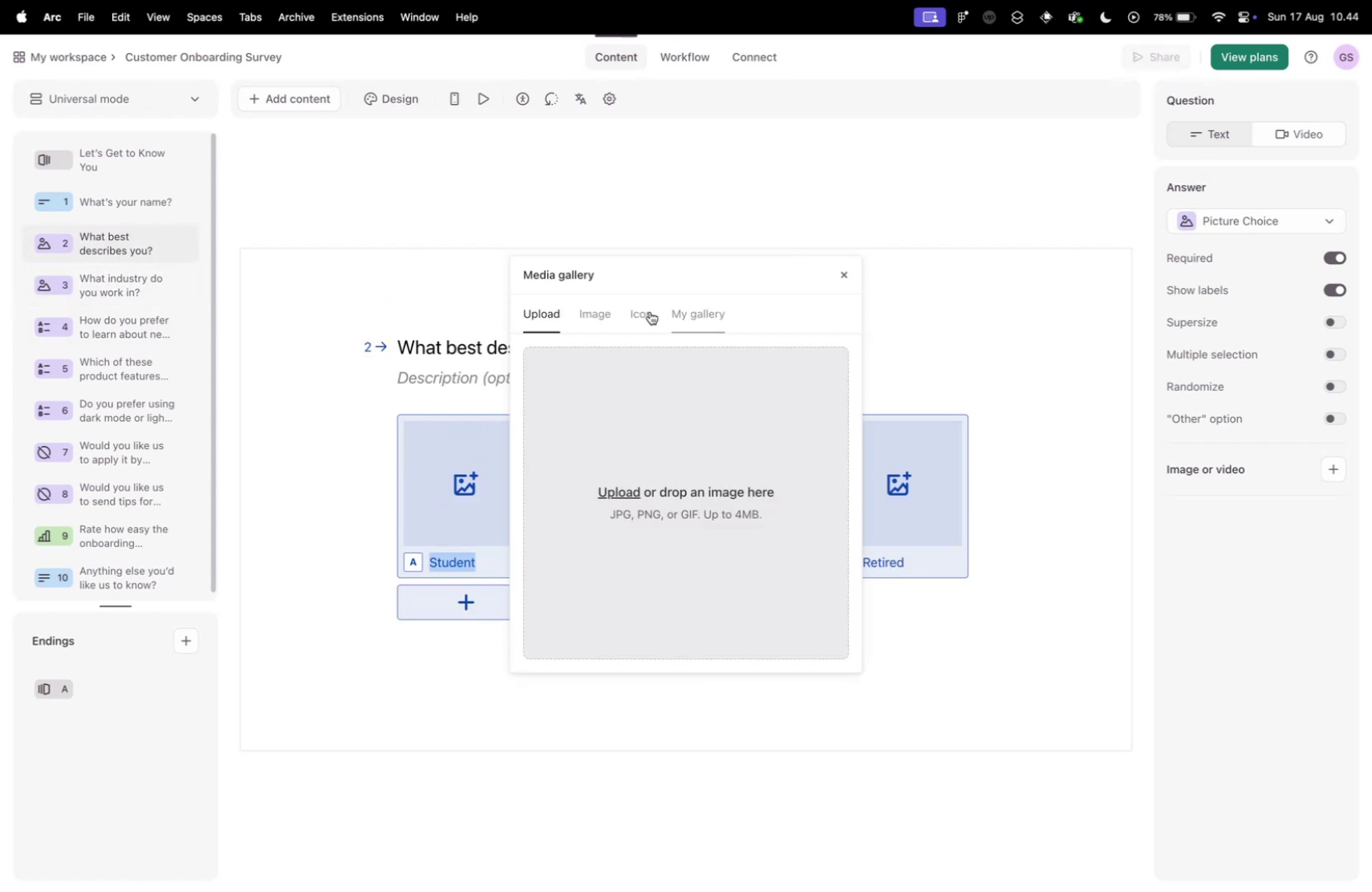 
left_click([650, 311])
 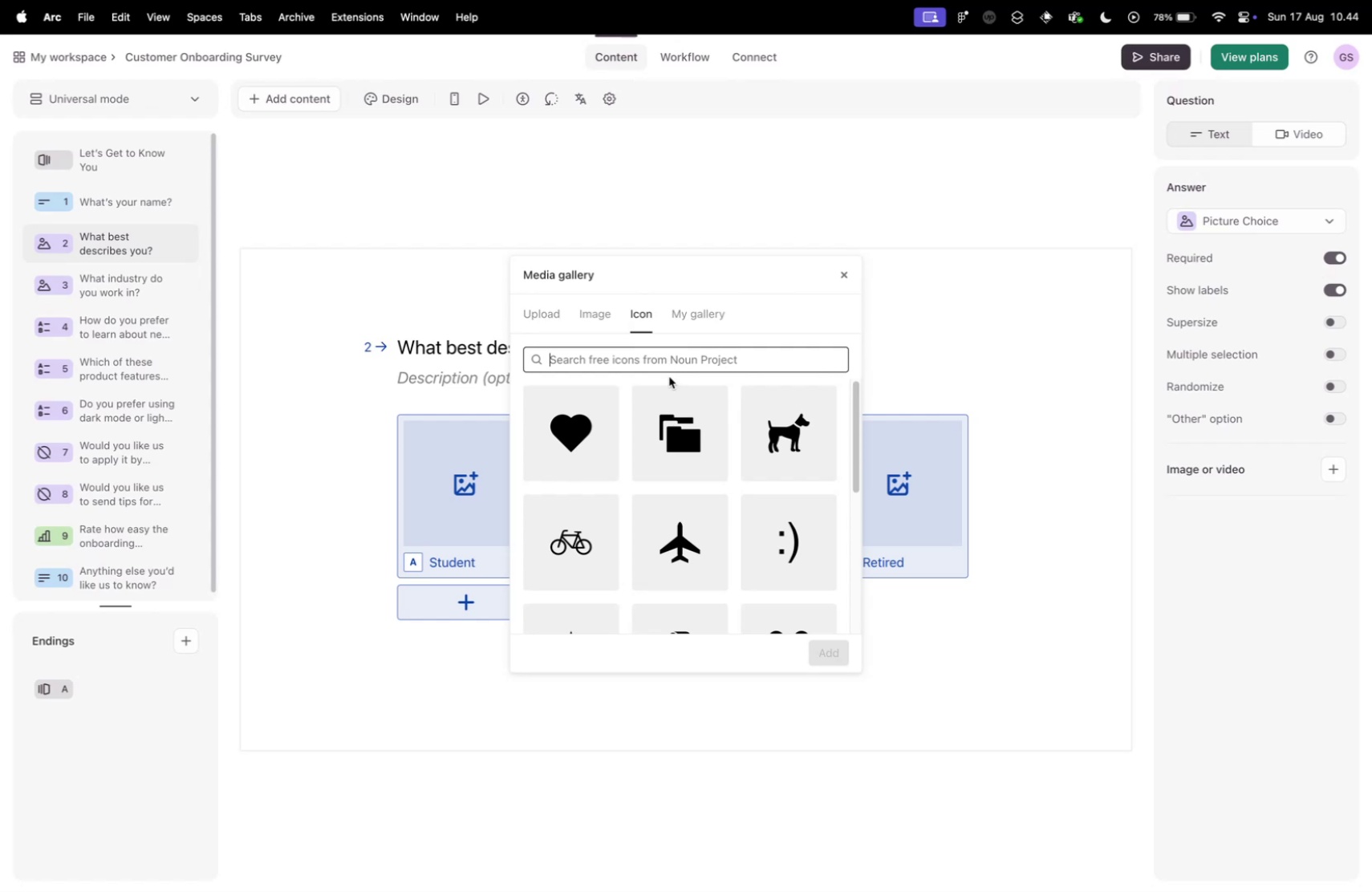 
left_click([668, 371])
 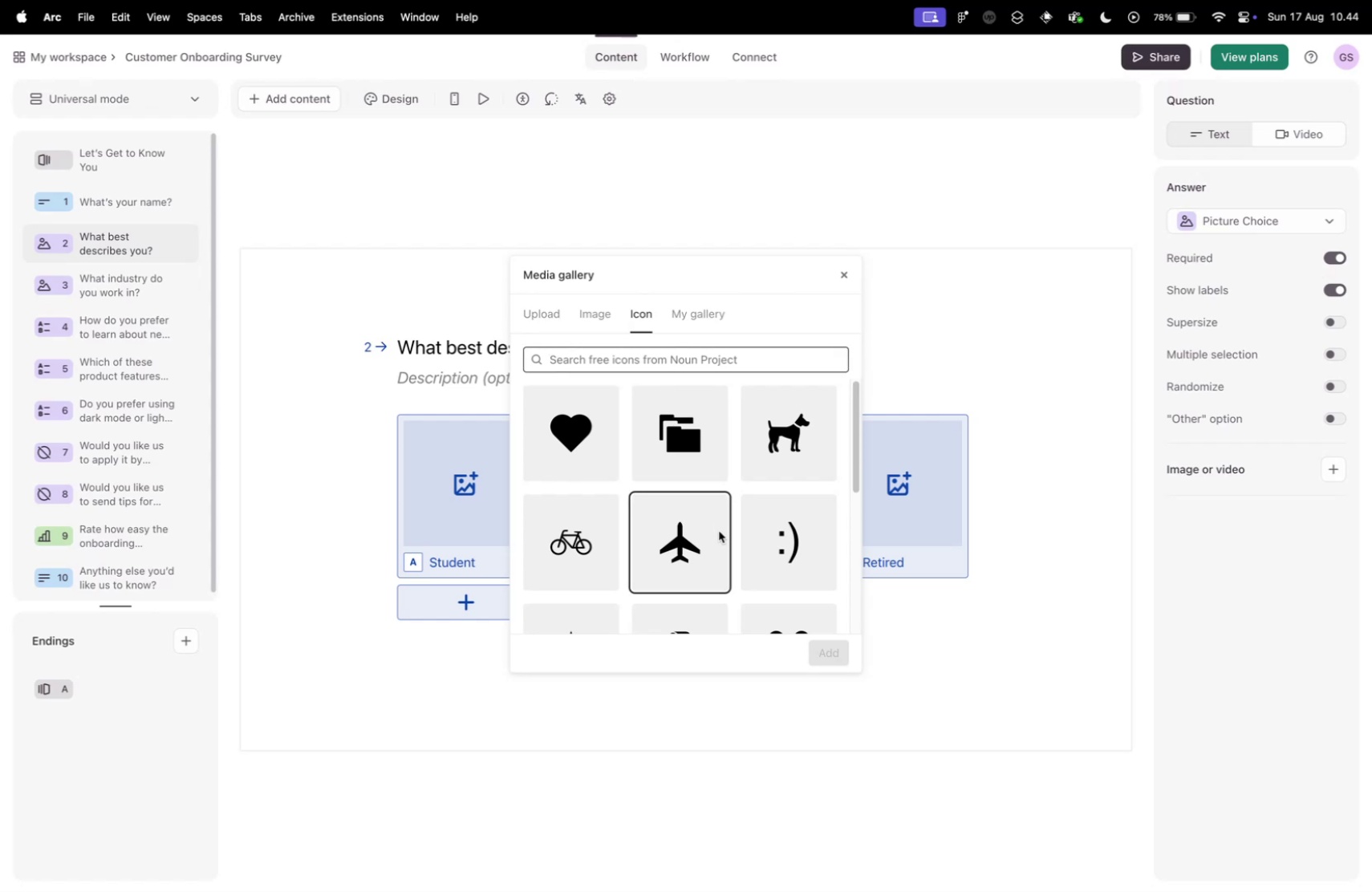 
scroll: coordinate [712, 538], scroll_direction: down, amount: 20.0
 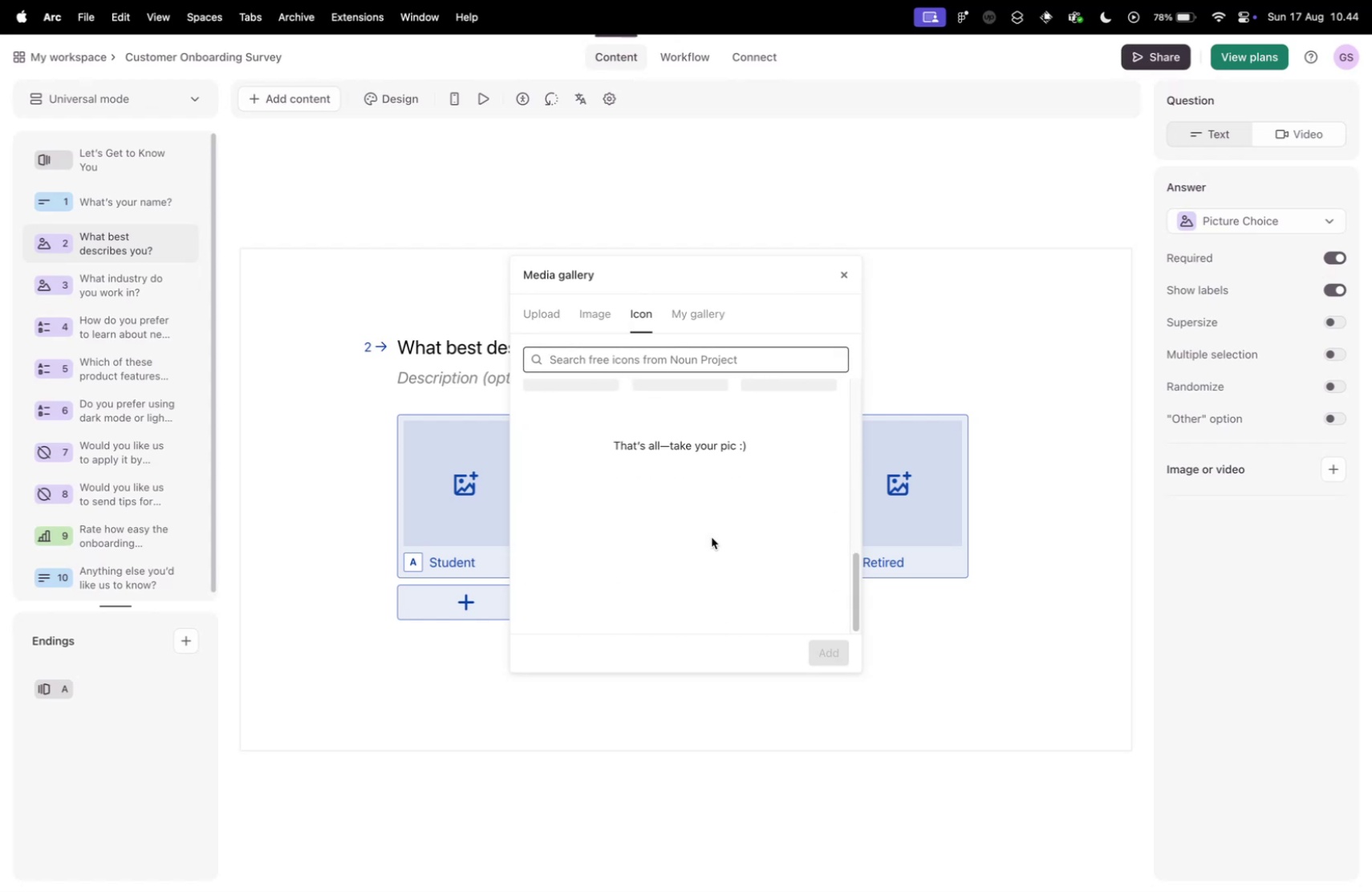 
scroll: coordinate [664, 544], scroll_direction: up, amount: 12.0
 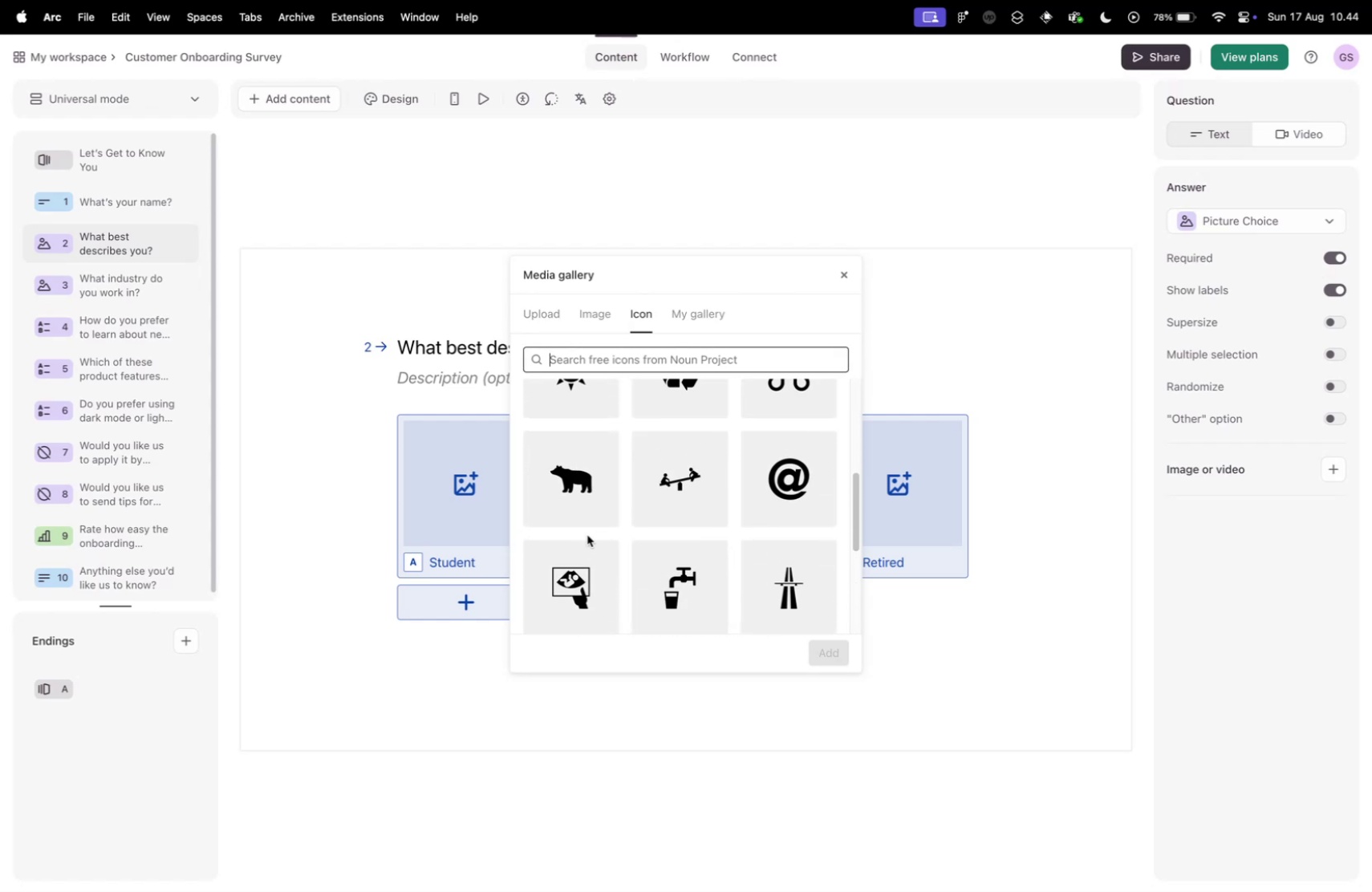 
scroll: coordinate [591, 536], scroll_direction: down, amount: 5.0
 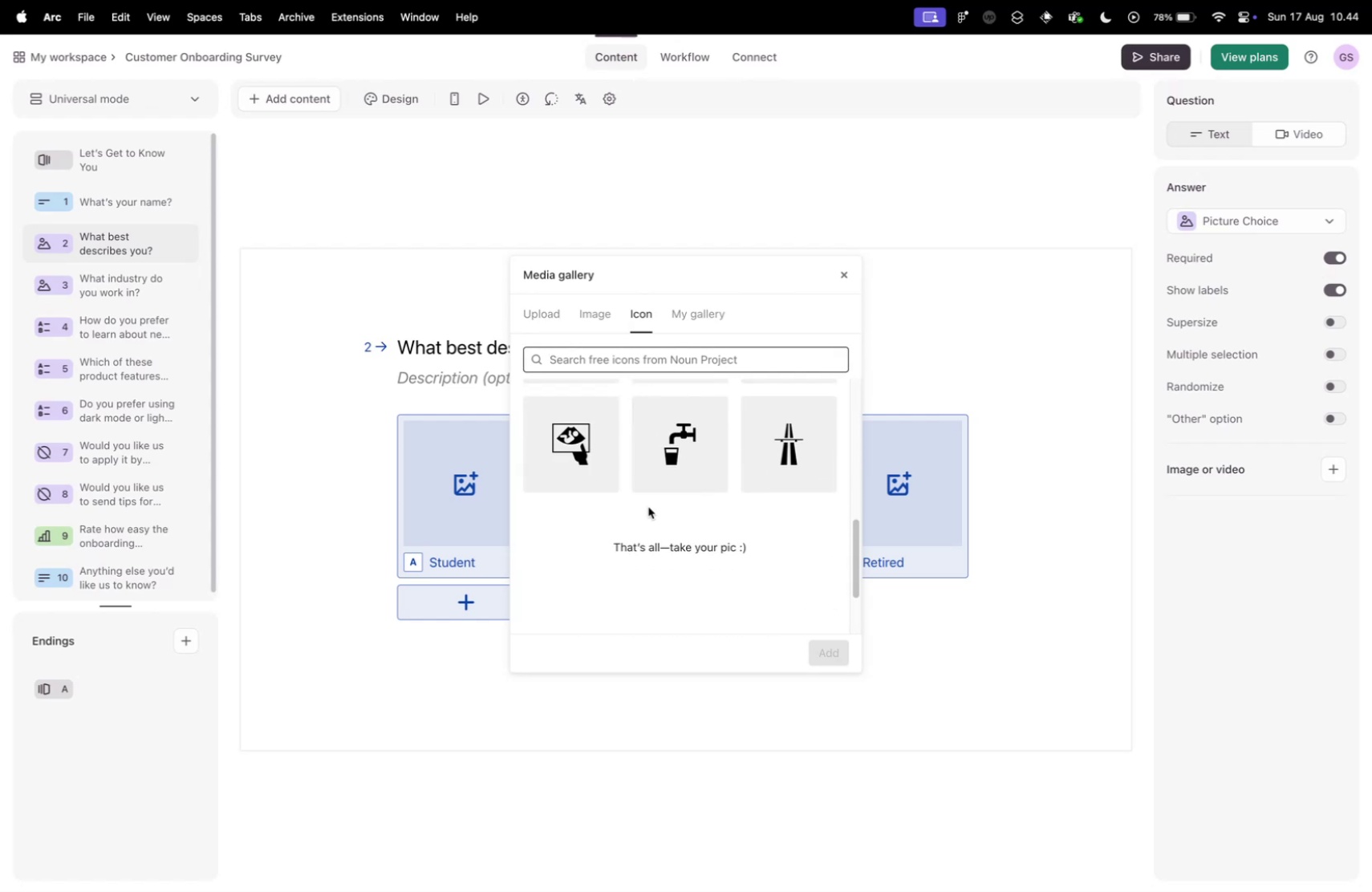 
scroll: coordinate [619, 502], scroll_direction: up, amount: 31.0
 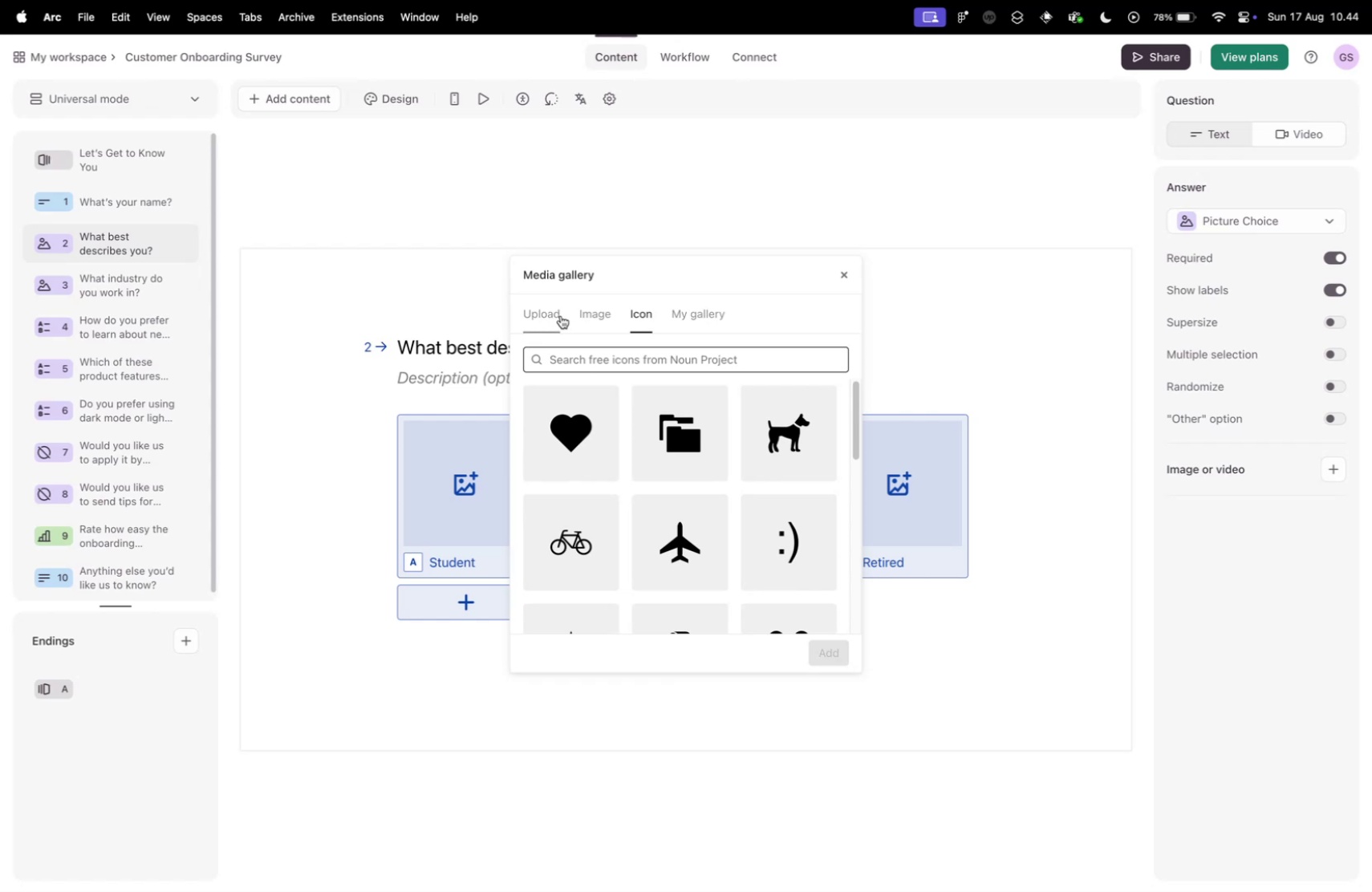 
left_click([596, 312])
 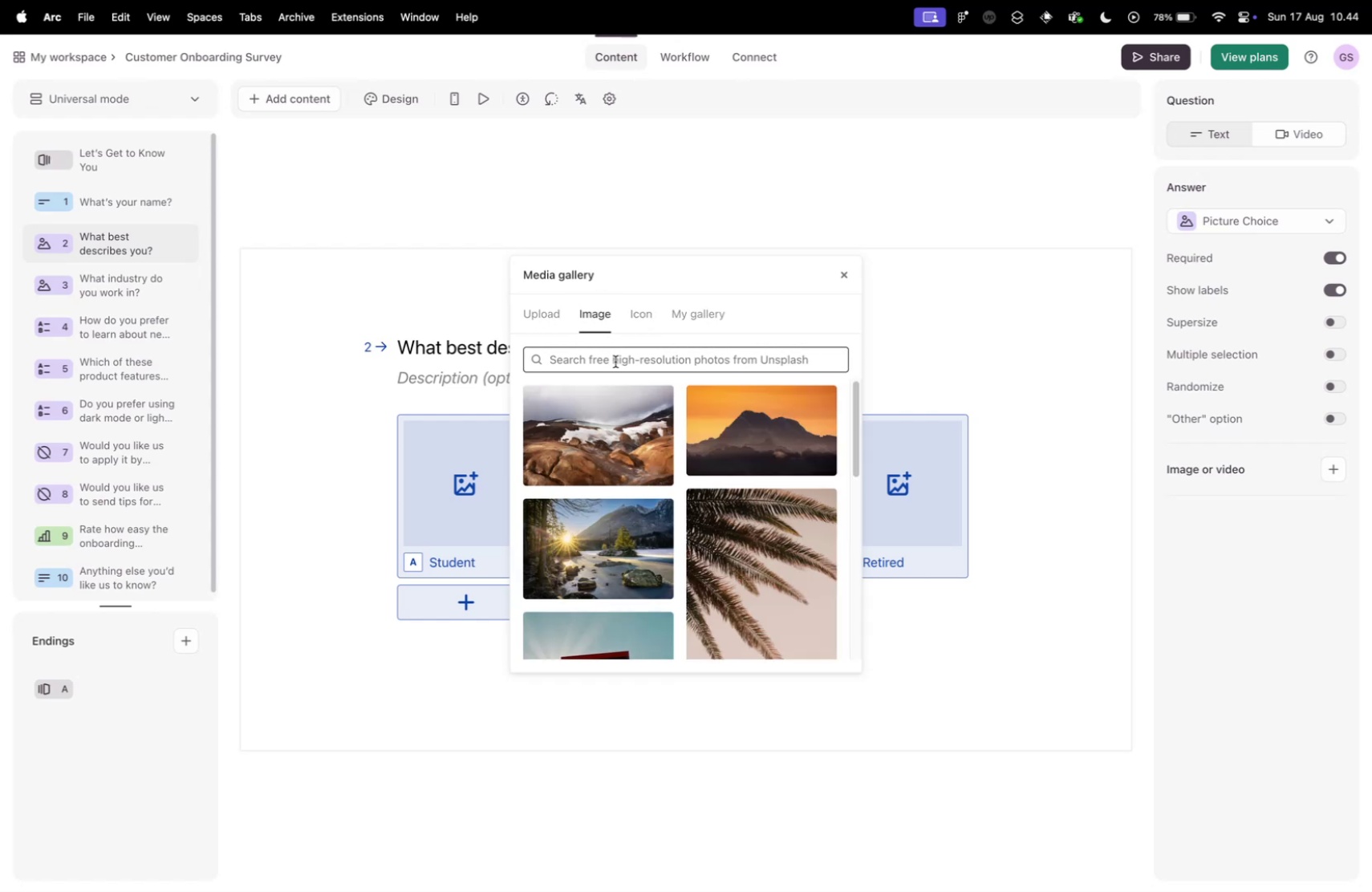 
left_click([615, 361])
 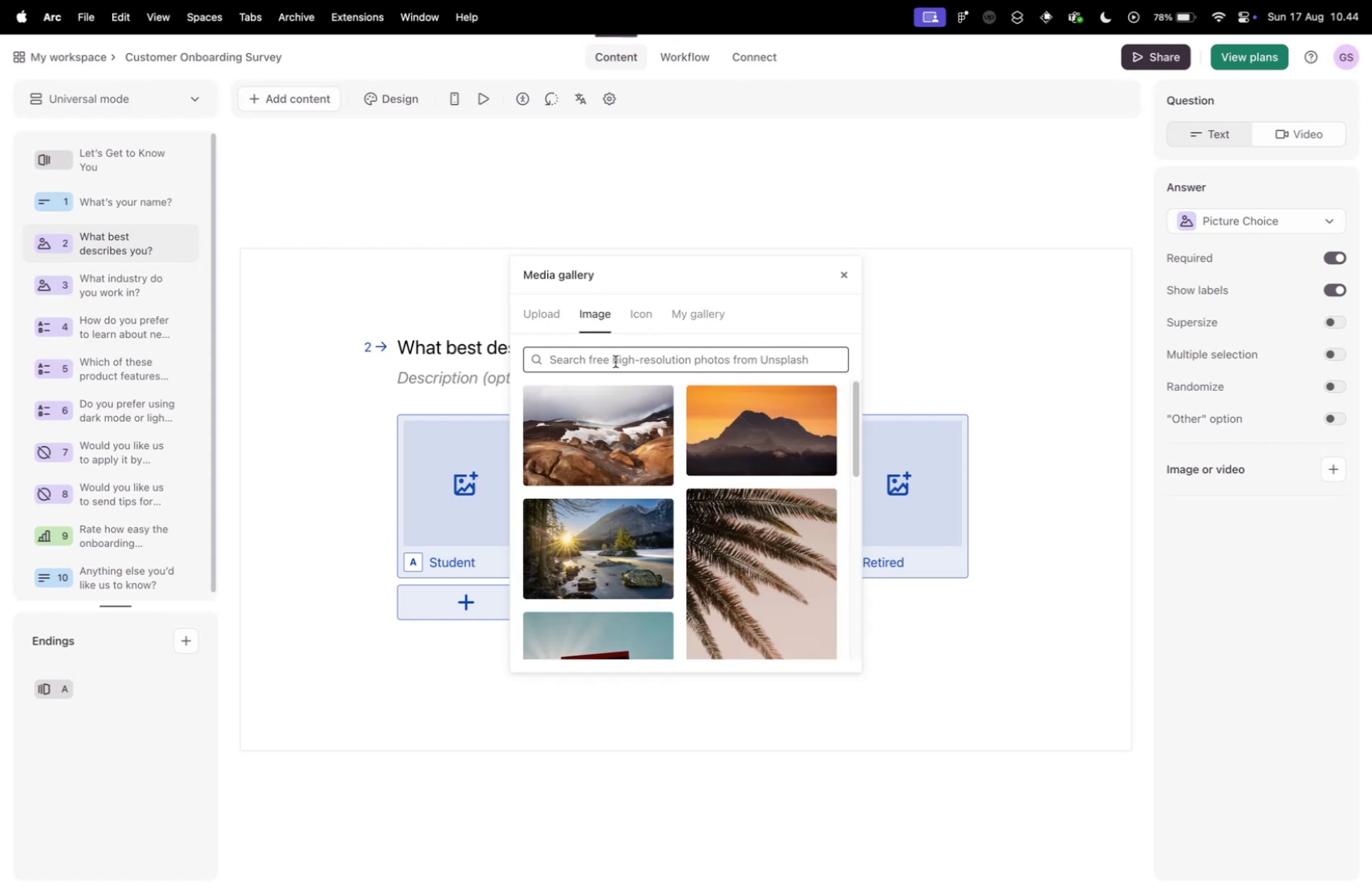 
type(student)
 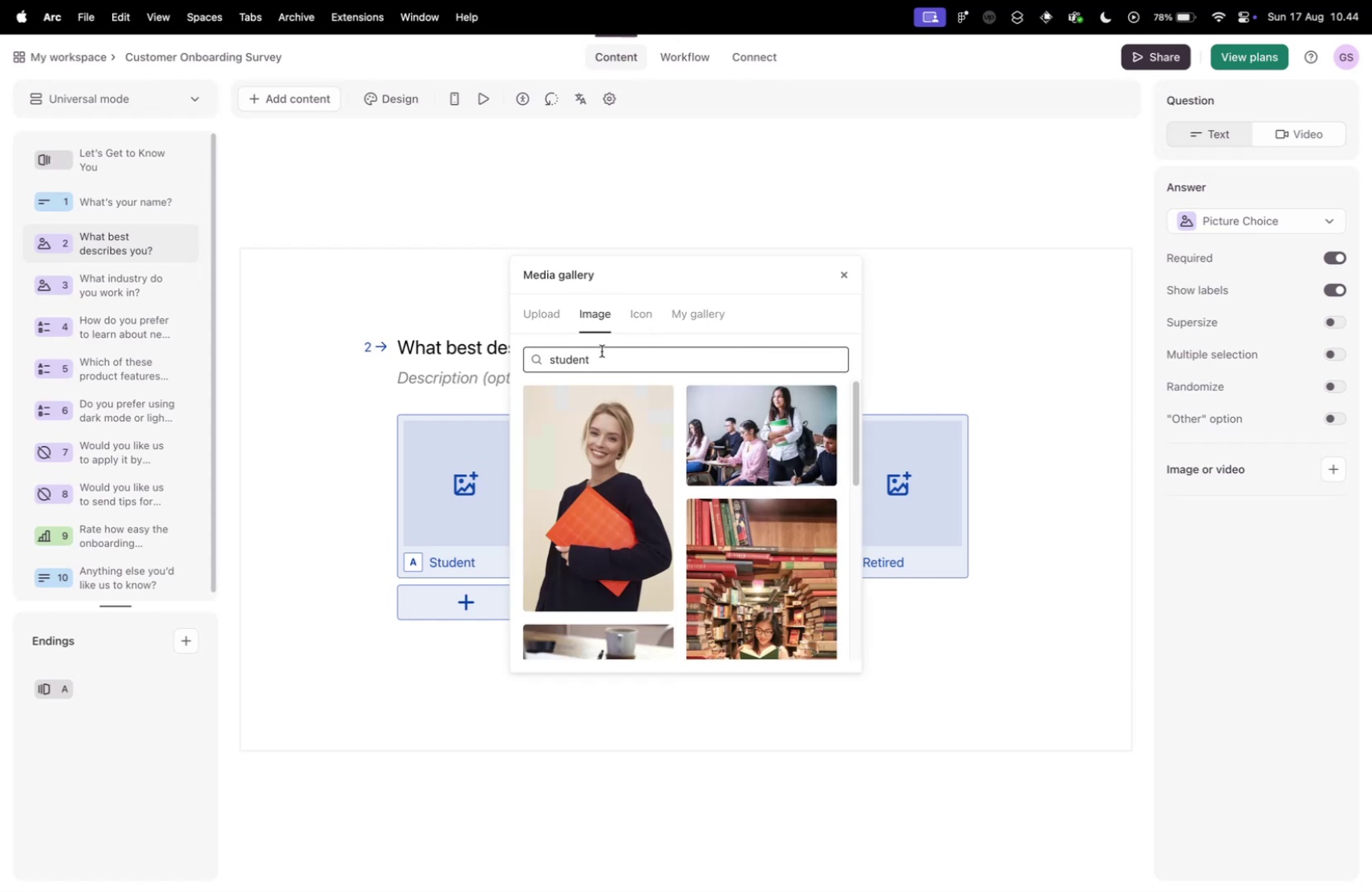 
scroll: coordinate [643, 431], scroll_direction: down, amount: 19.0
 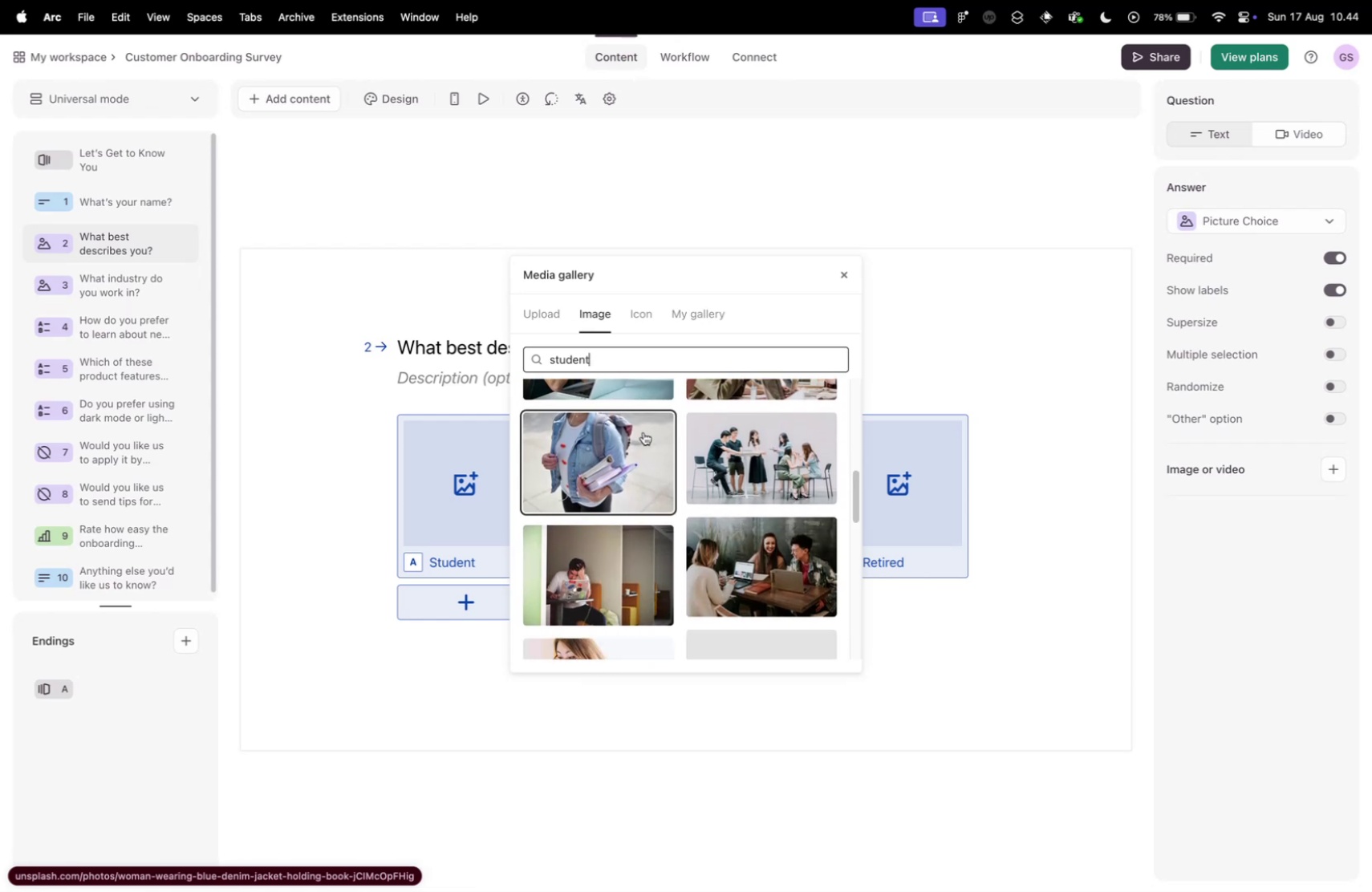 
scroll: coordinate [641, 431], scroll_direction: down, amount: 31.0
 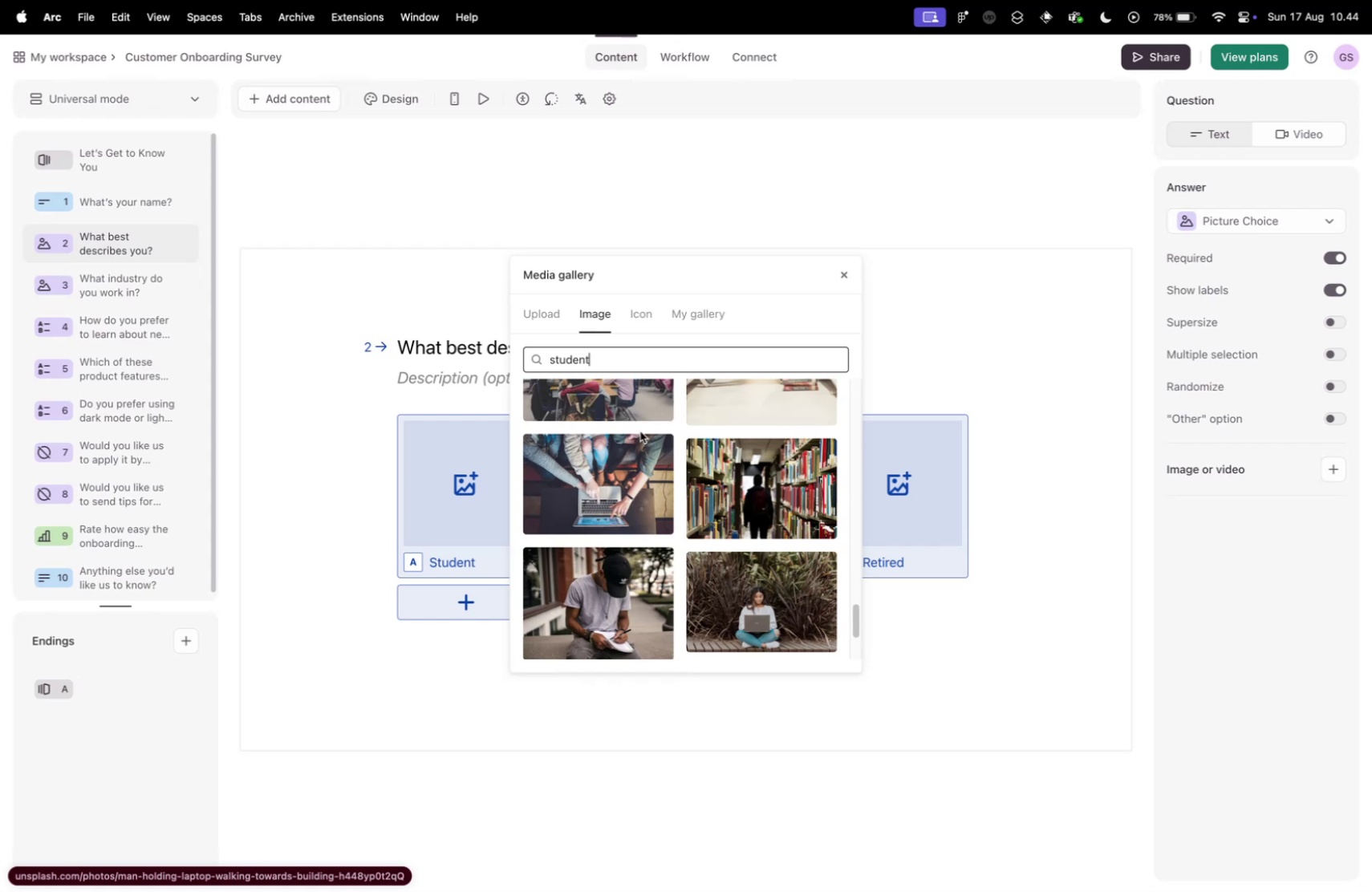 
scroll: coordinate [747, 482], scroll_direction: up, amount: 38.0
 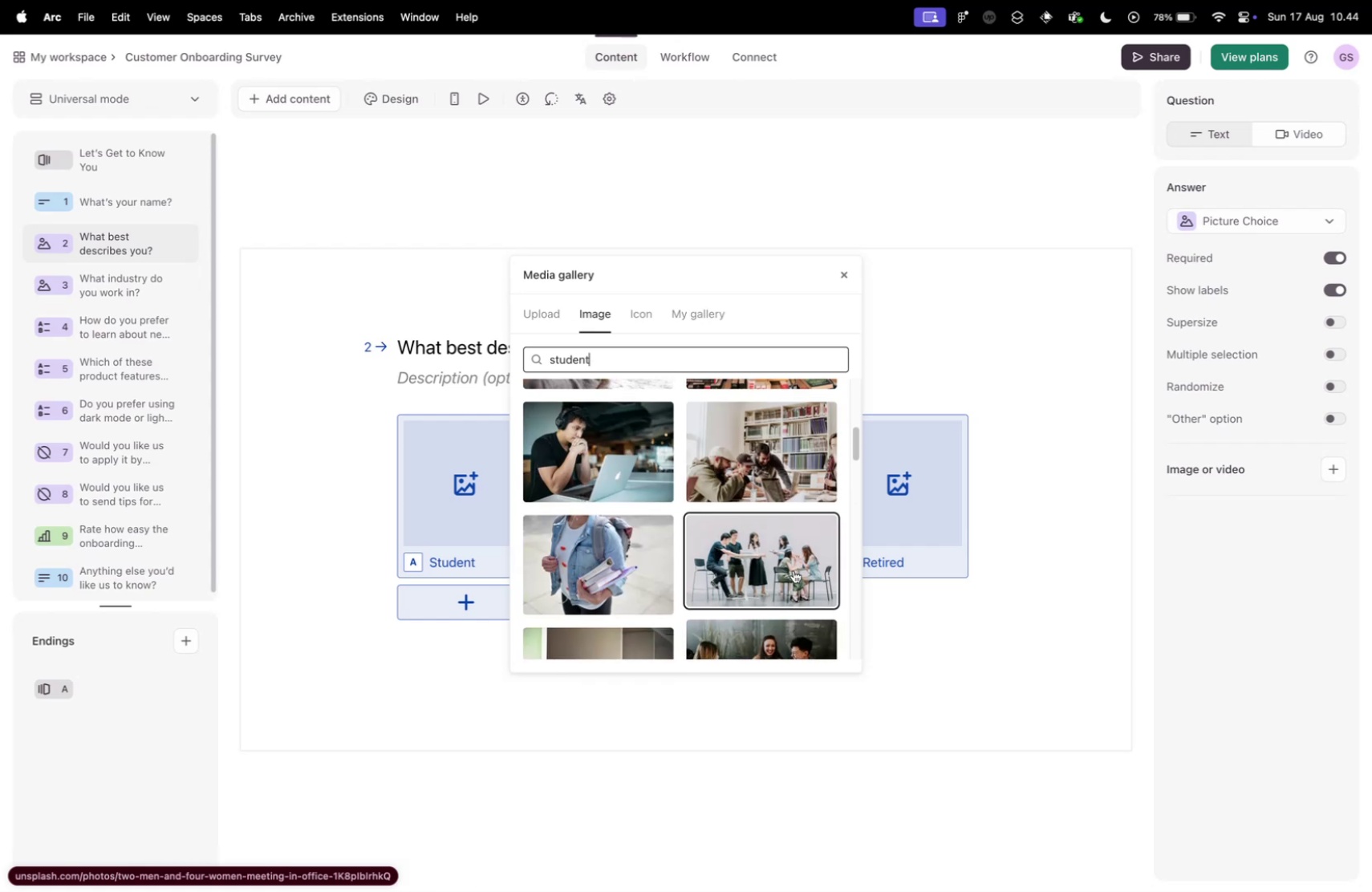 
left_click([794, 570])
 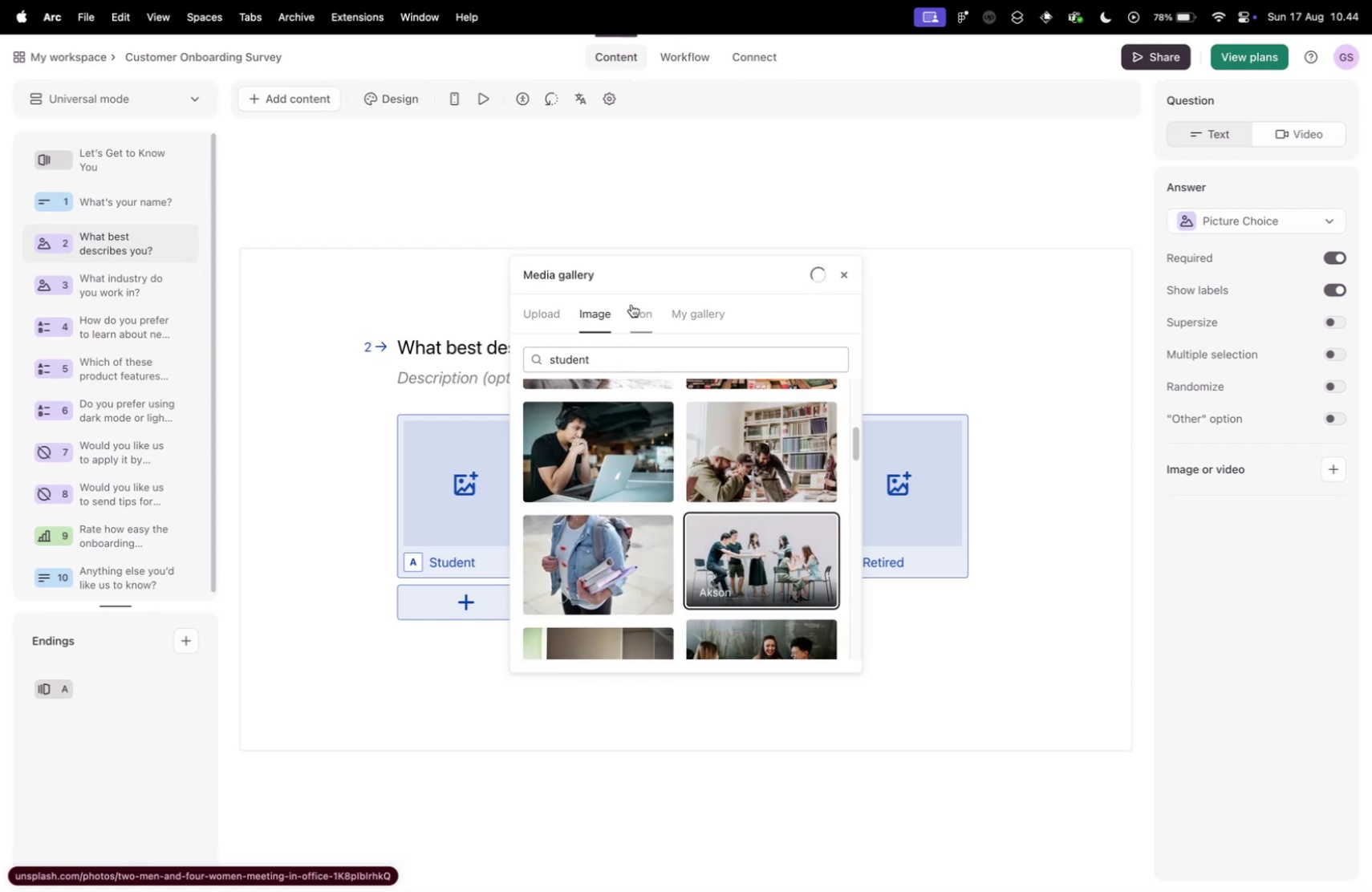 
left_click_drag(start_coordinate=[614, 275], to_coordinate=[925, 274])
 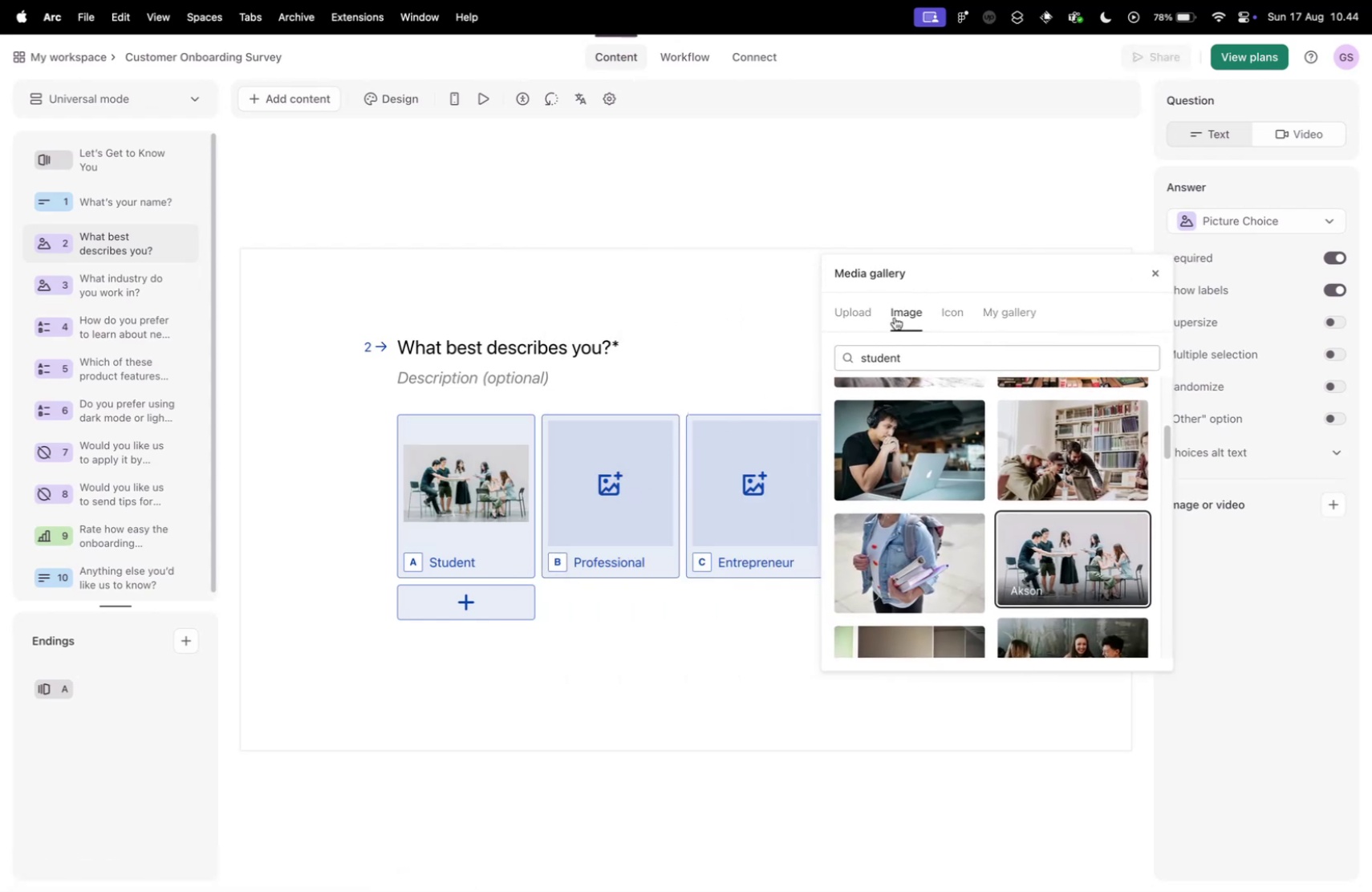 
double_click([890, 365])
 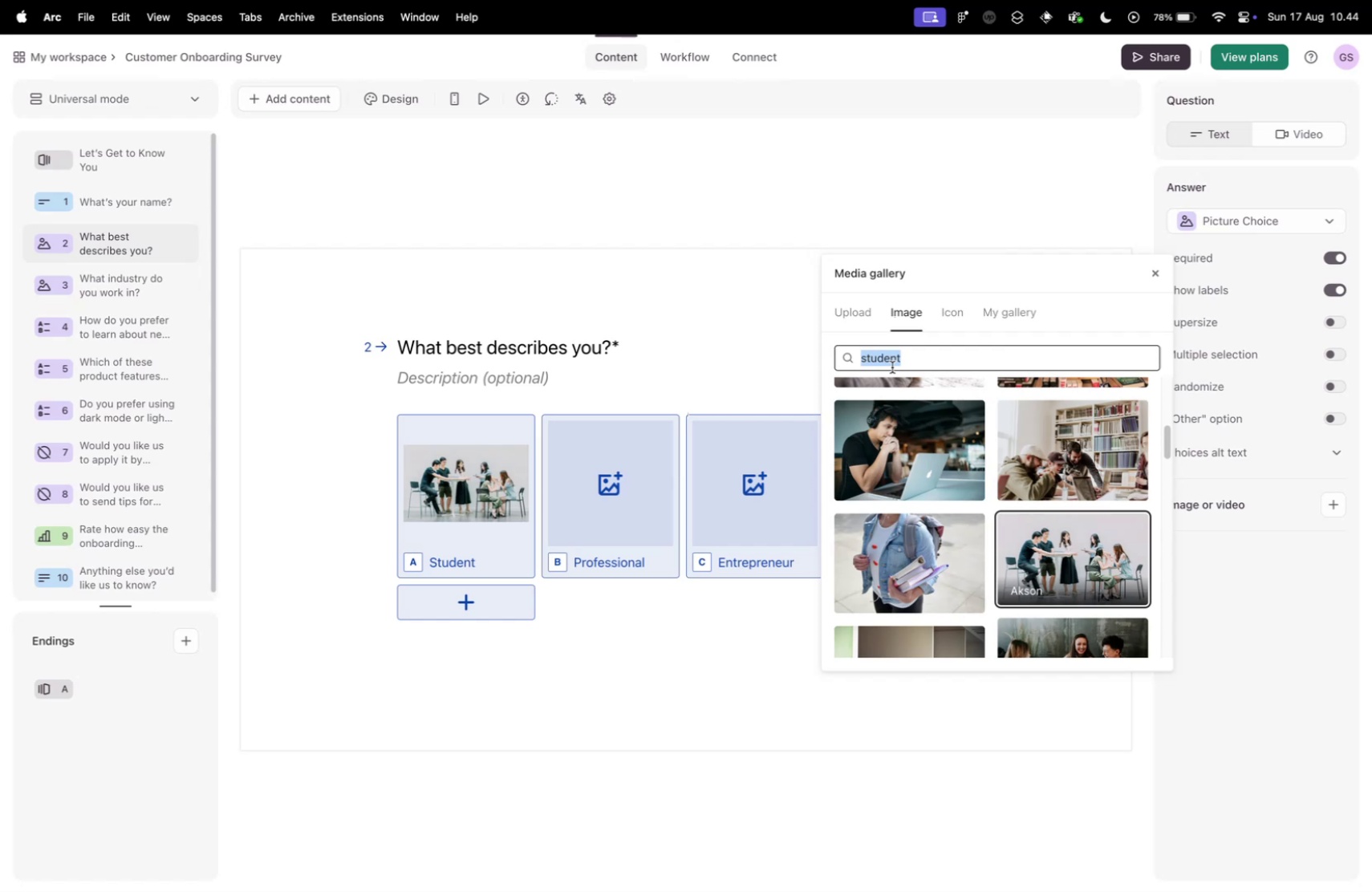 
type(professional)
 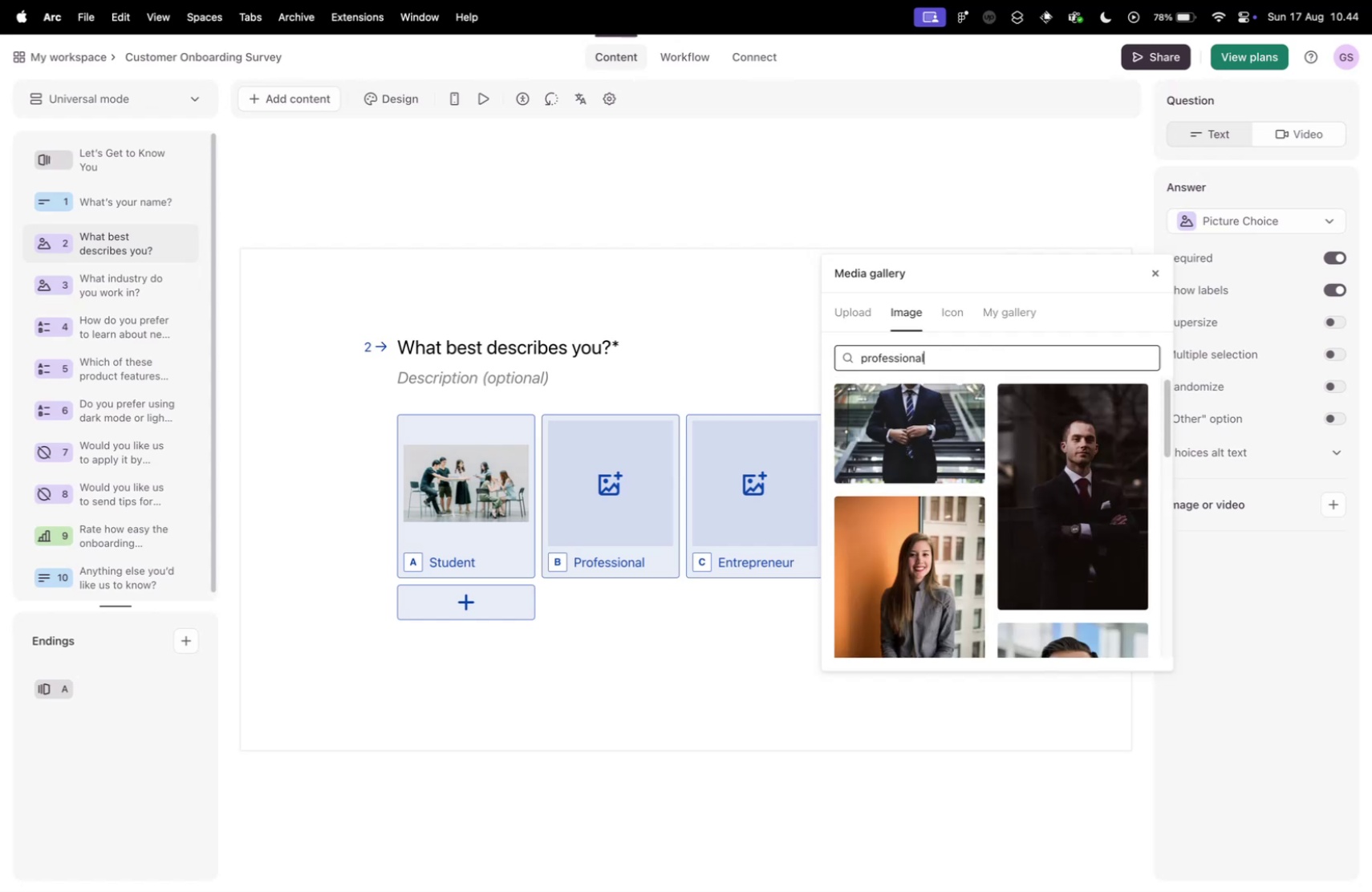 
scroll: coordinate [962, 533], scroll_direction: down, amount: 12.0
 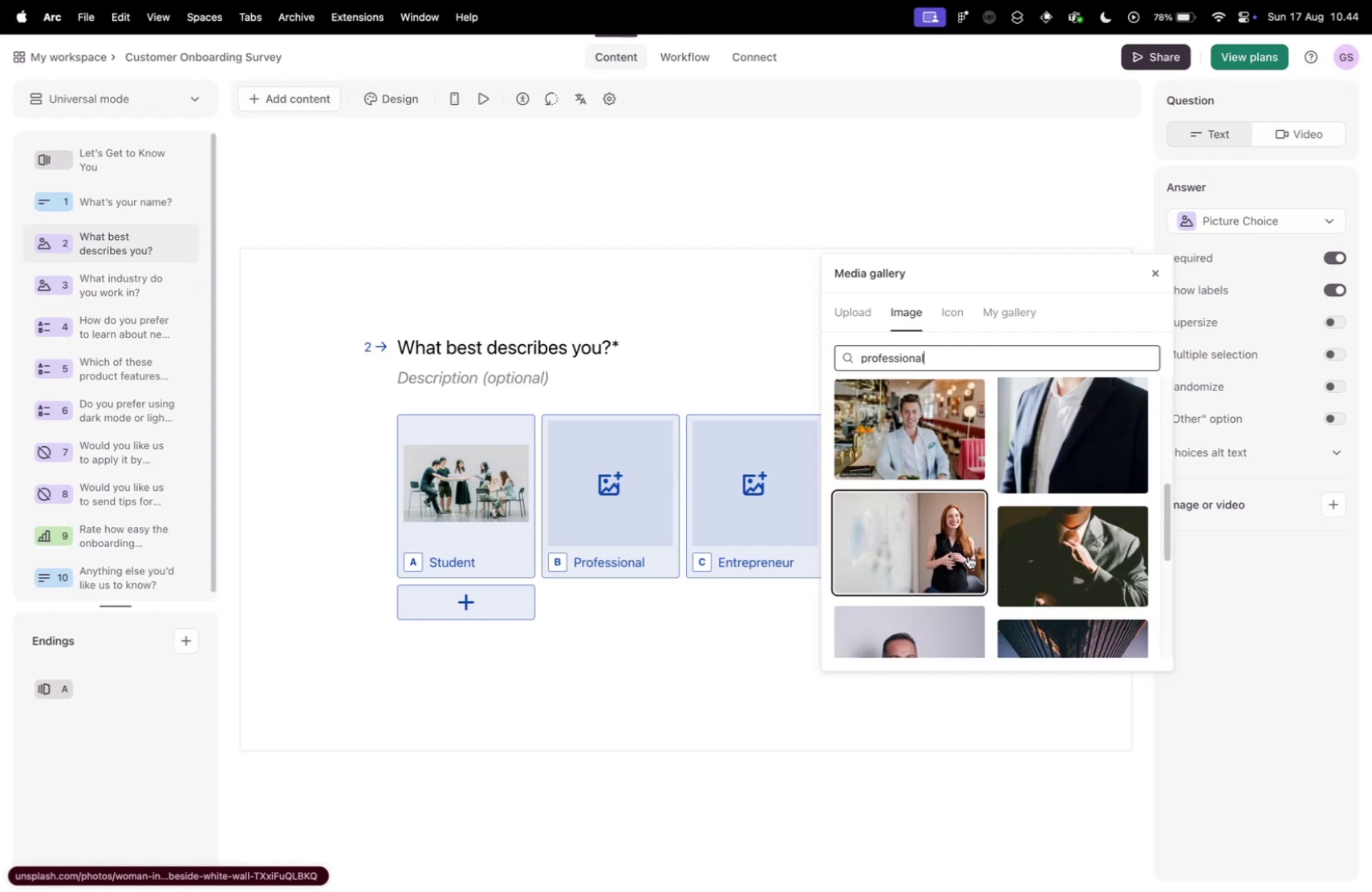 
scroll: coordinate [968, 559], scroll_direction: up, amount: 25.0
 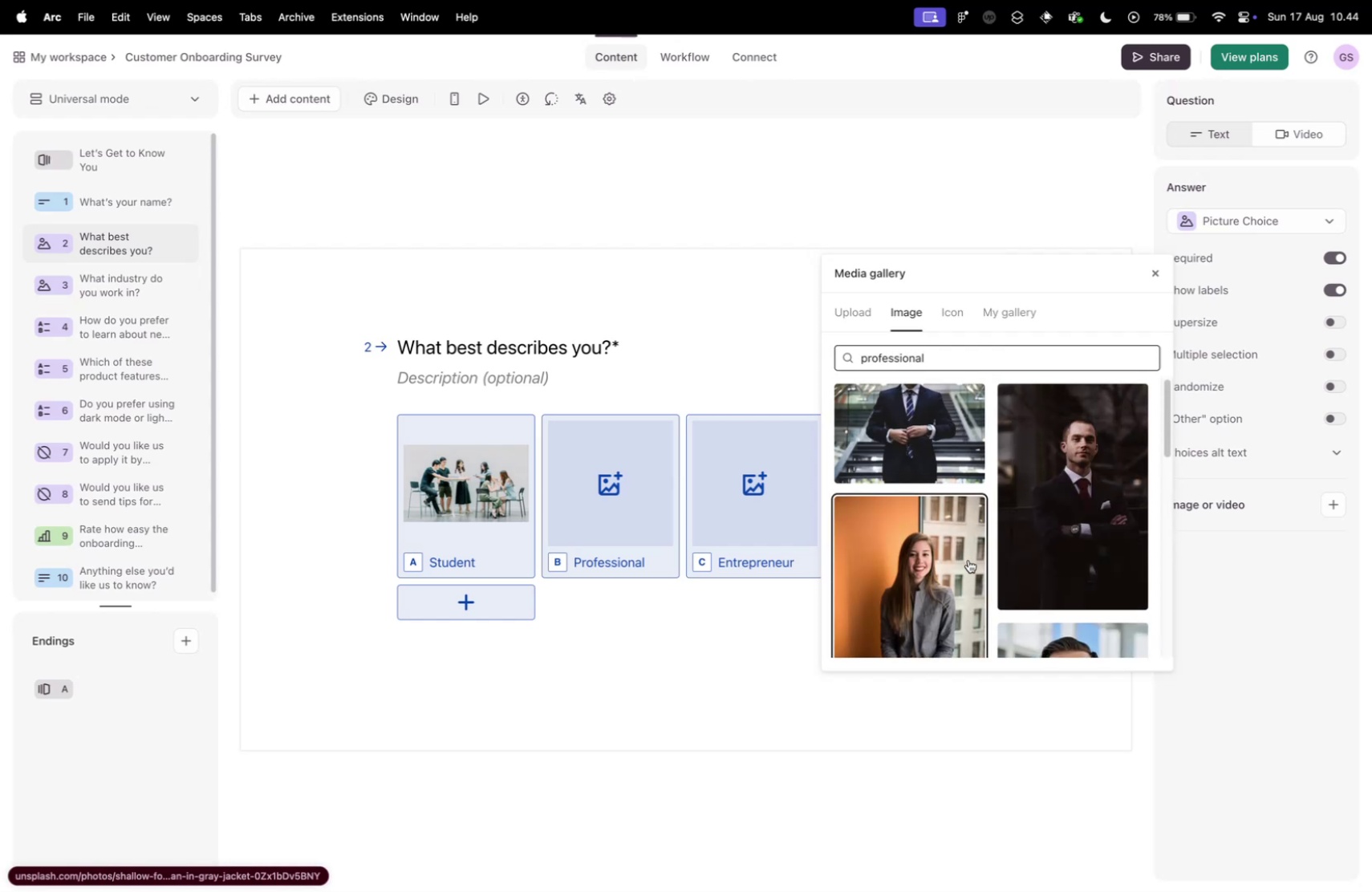 
scroll: coordinate [951, 537], scroll_direction: down, amount: 49.0
 